 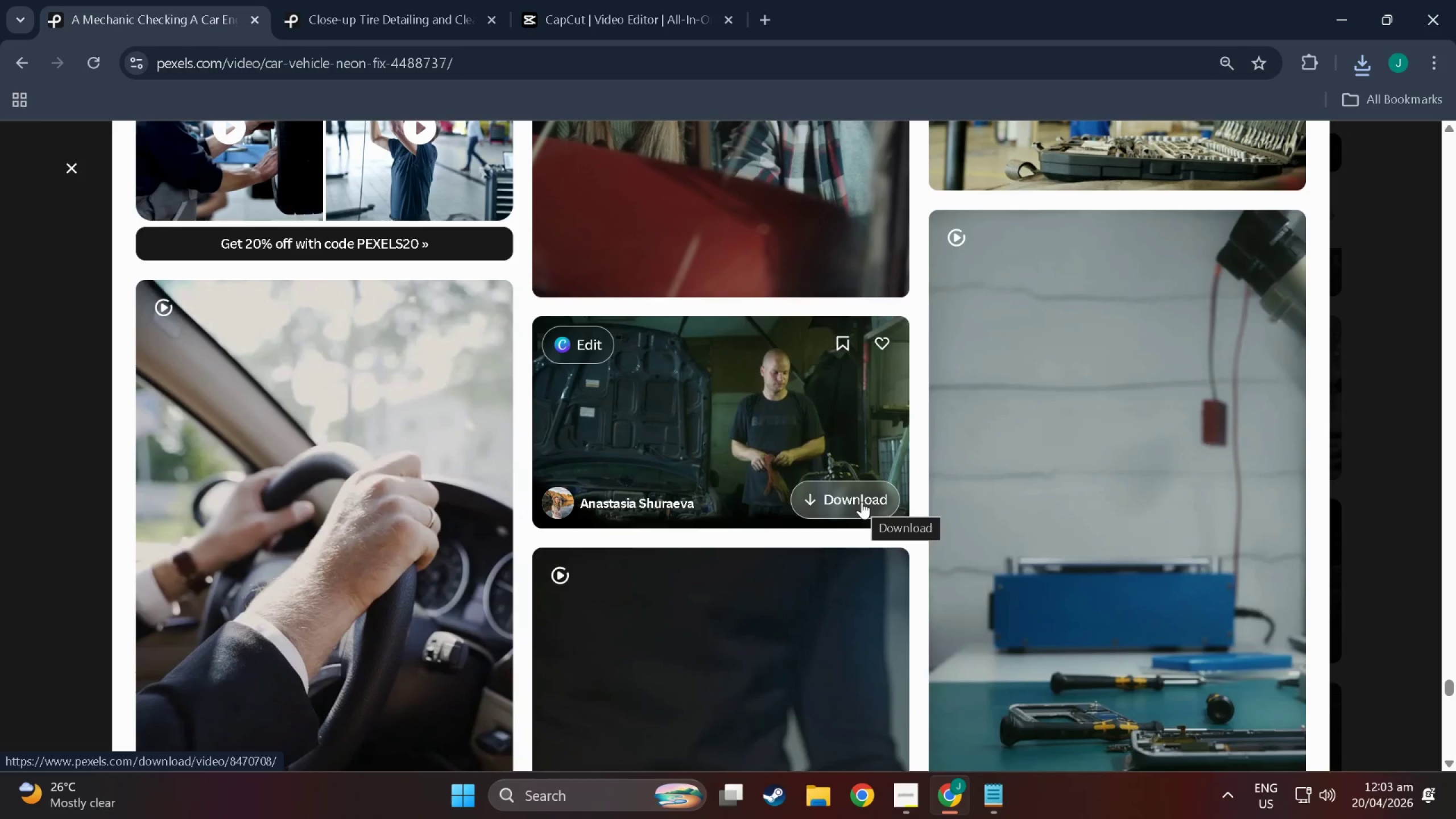 
scroll: coordinate [857, 502], scroll_direction: down, amount: 5.0
 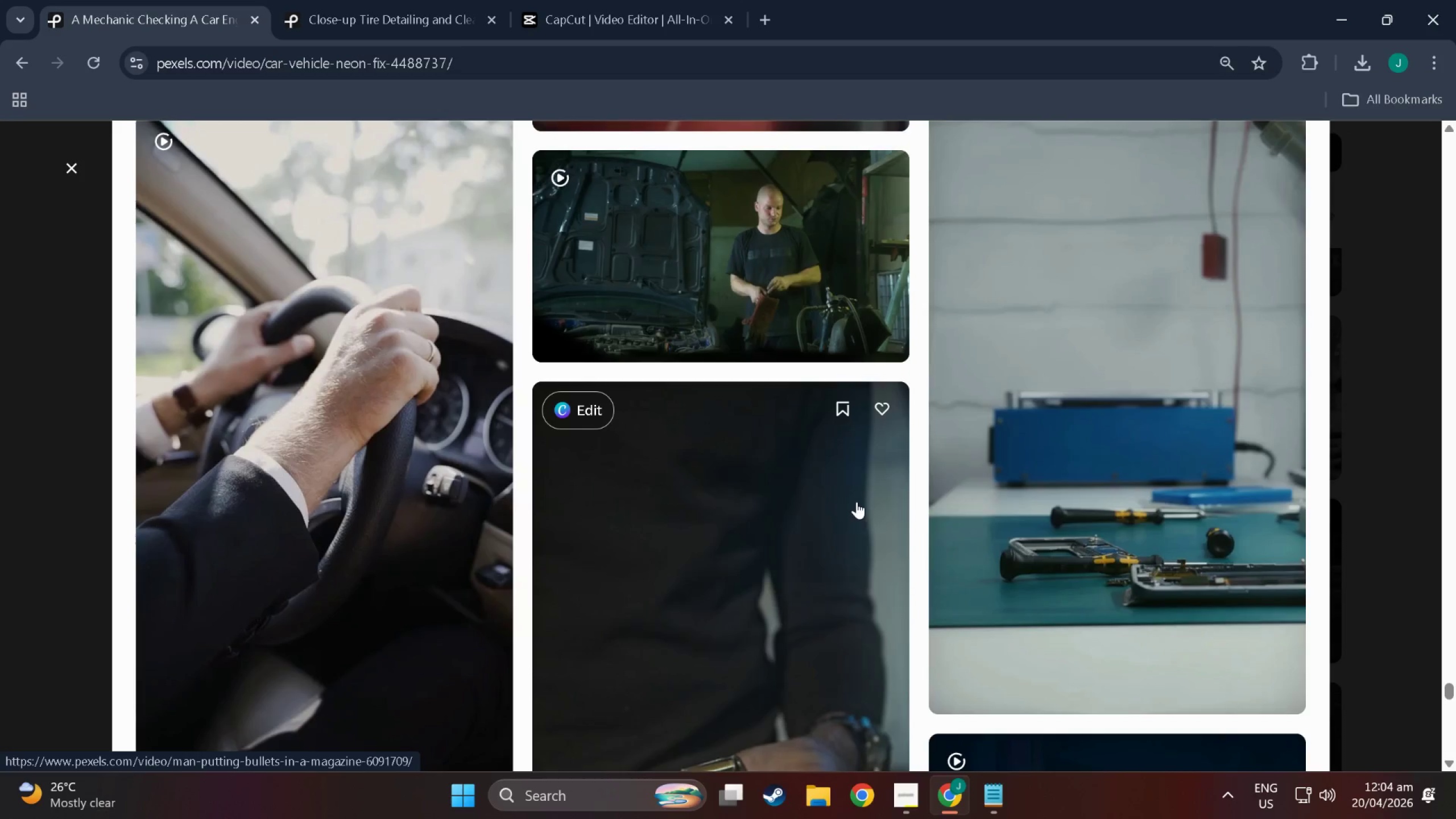 
wait(14.75)
 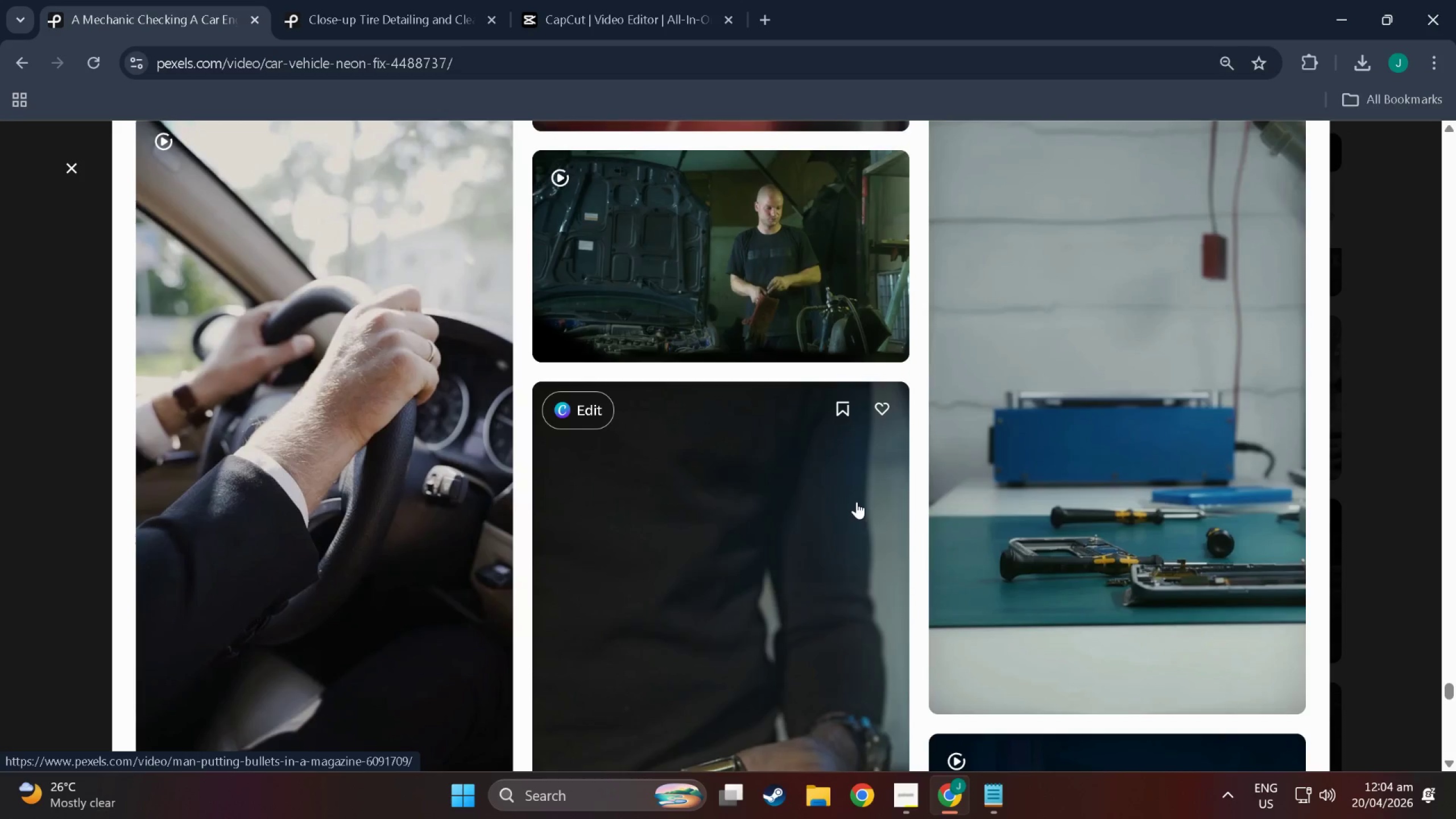 
scroll: coordinate [852, 501], scroll_direction: down, amount: 7.0
 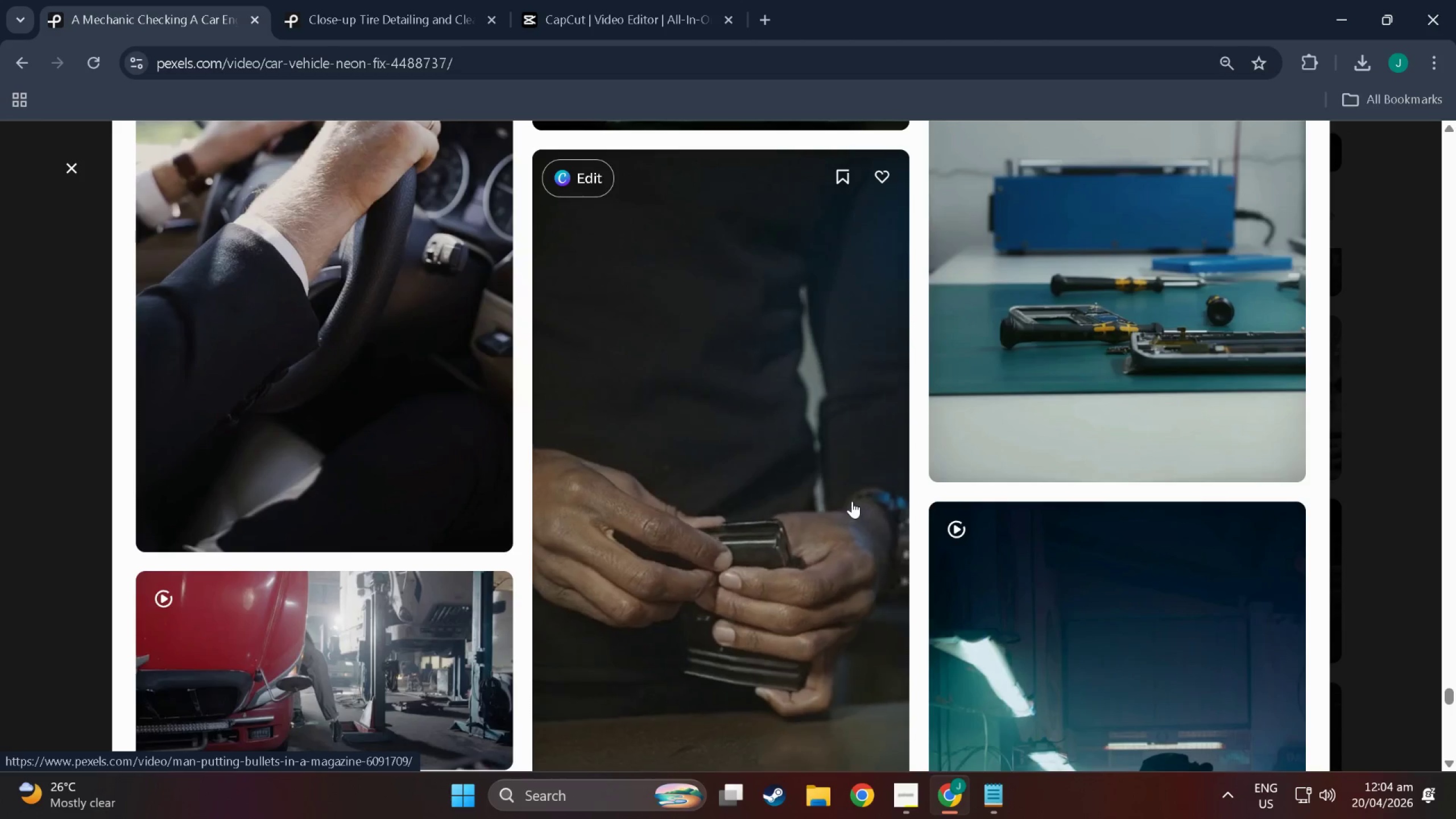 
wait(7.58)
 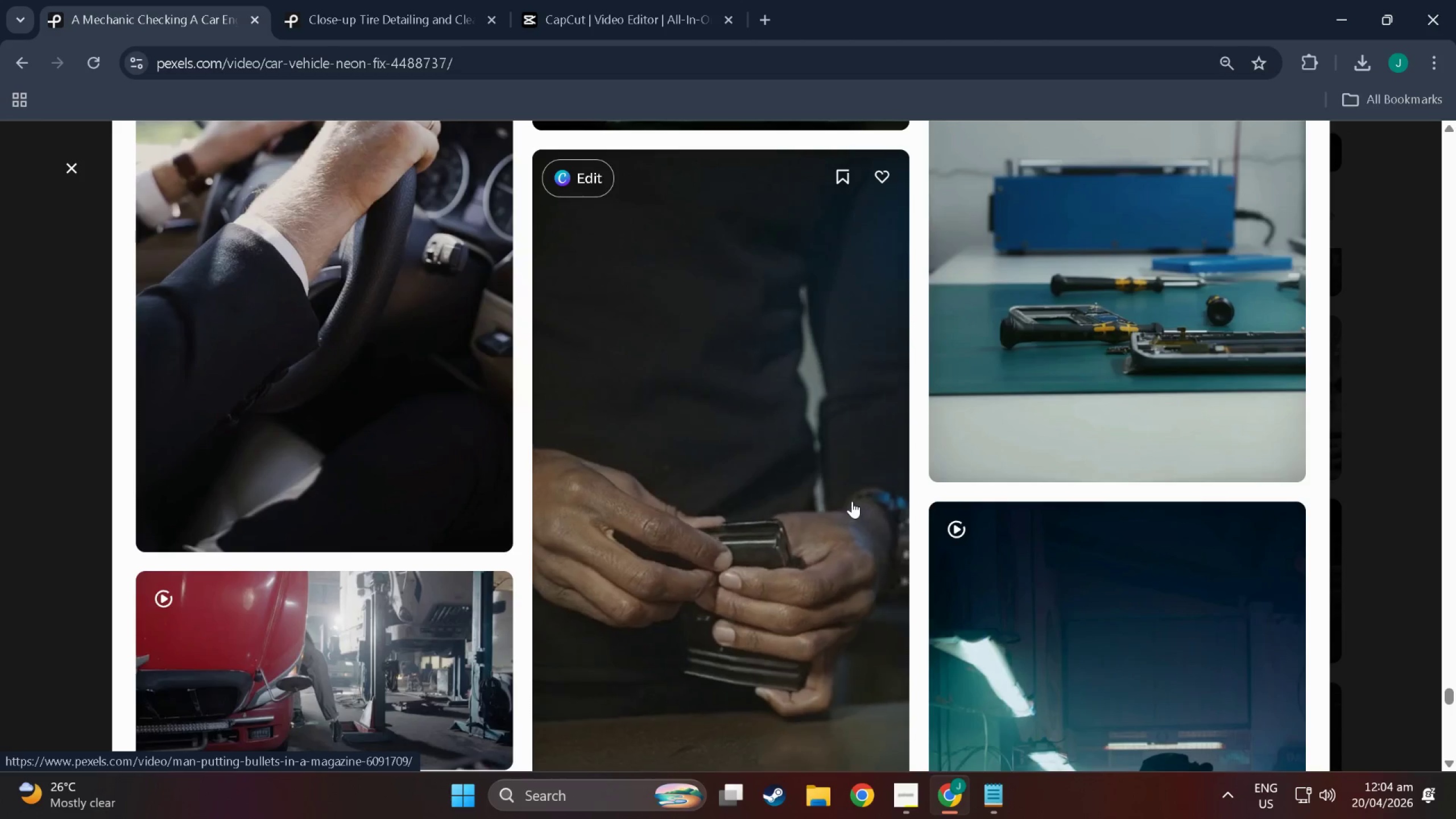 
scroll: coordinate [1147, 299], scroll_direction: down, amount: 46.0
 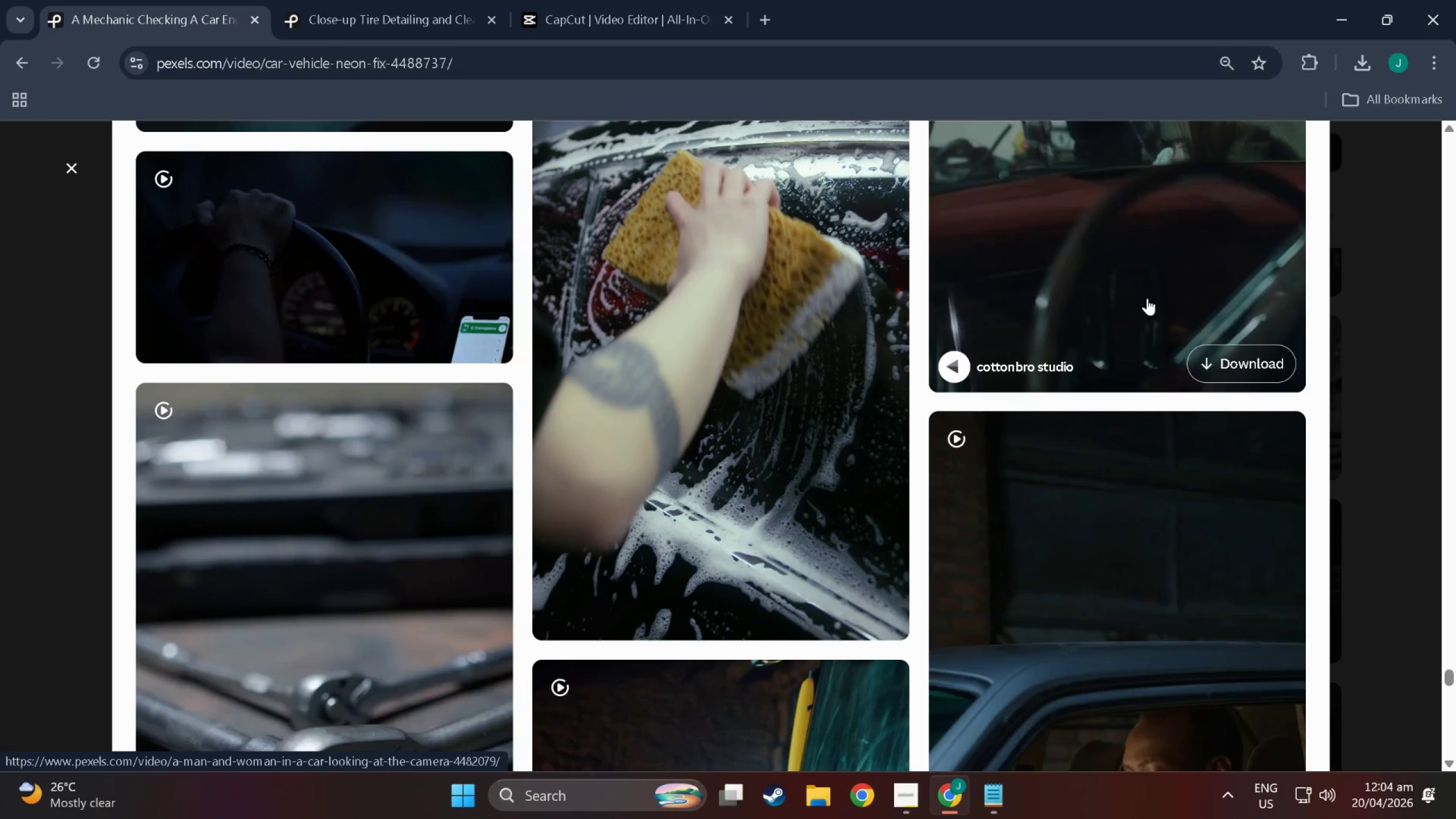 
wait(20.87)
 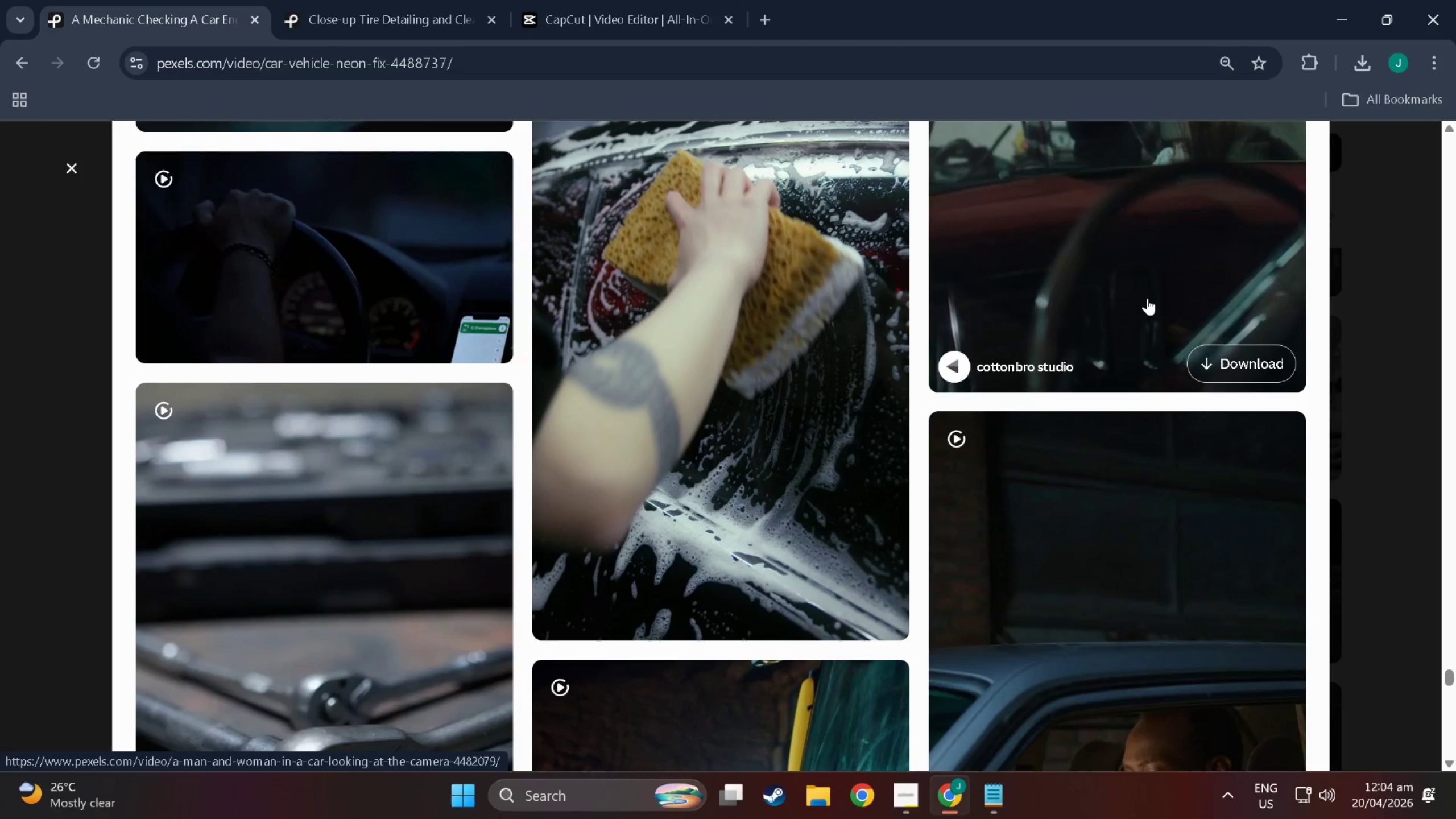 
scroll: coordinate [781, 390], scroll_direction: down, amount: 121.0
 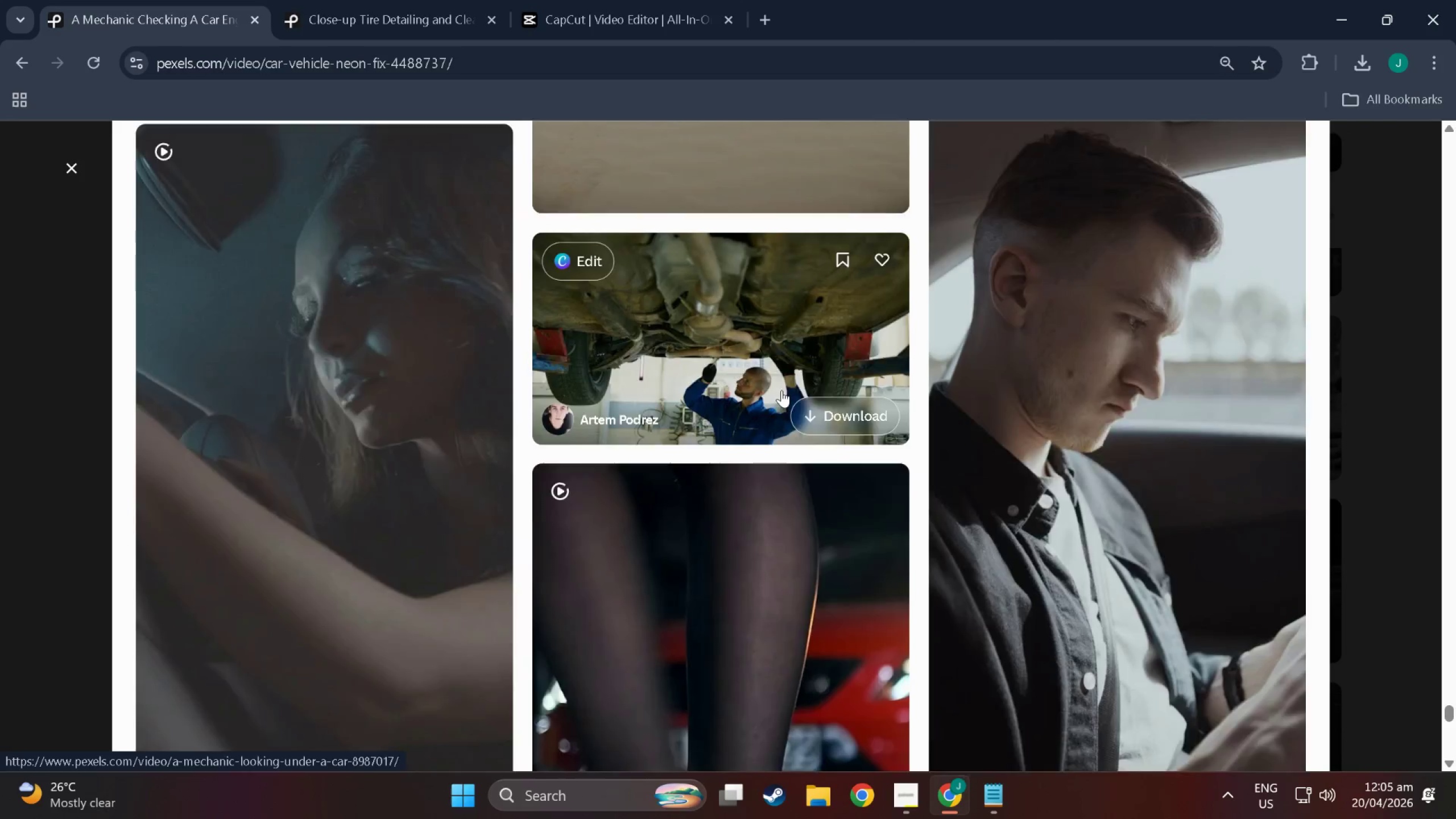 
scroll: coordinate [813, 444], scroll_direction: down, amount: 34.0
 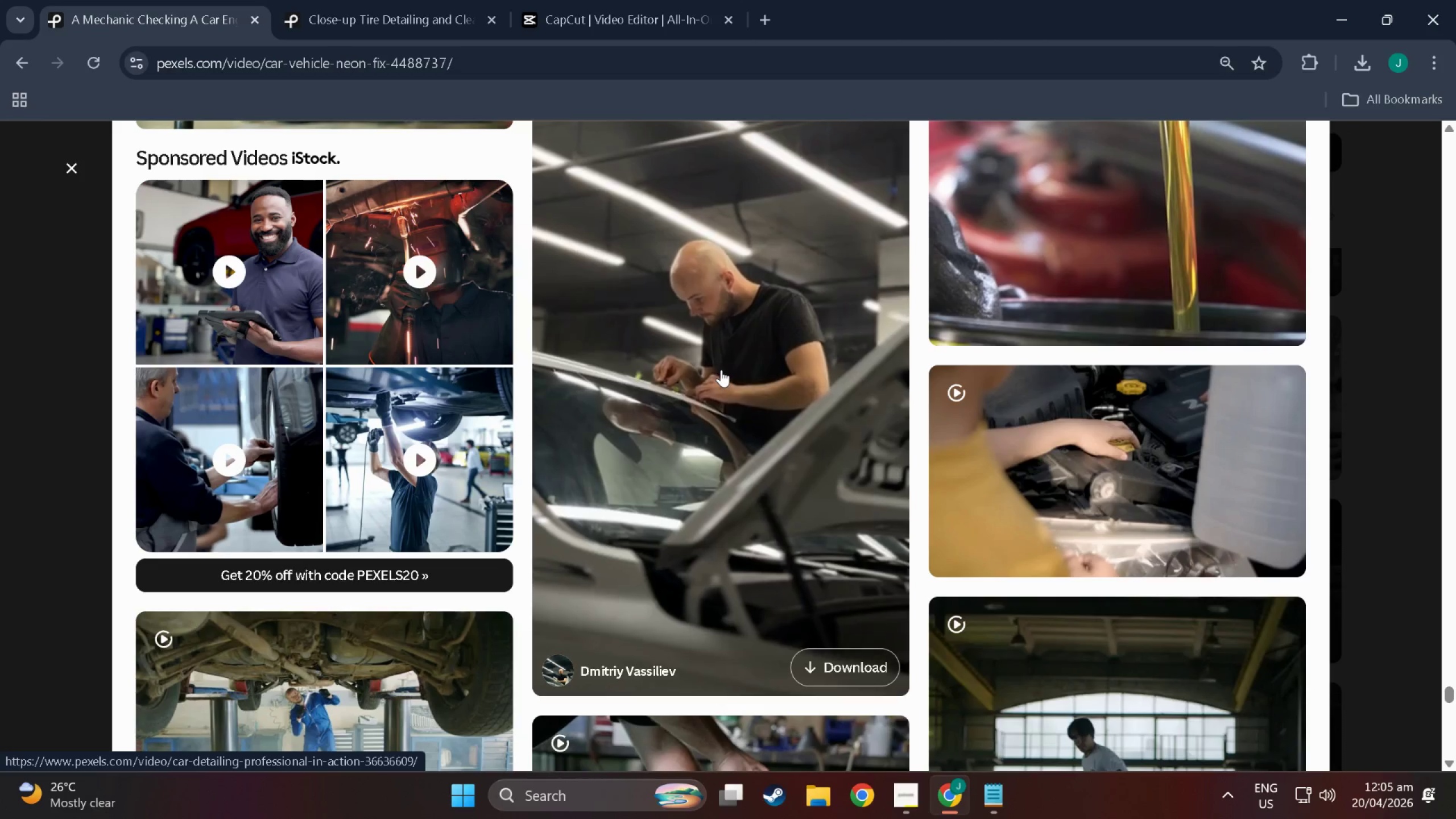 
wait(17.36)
 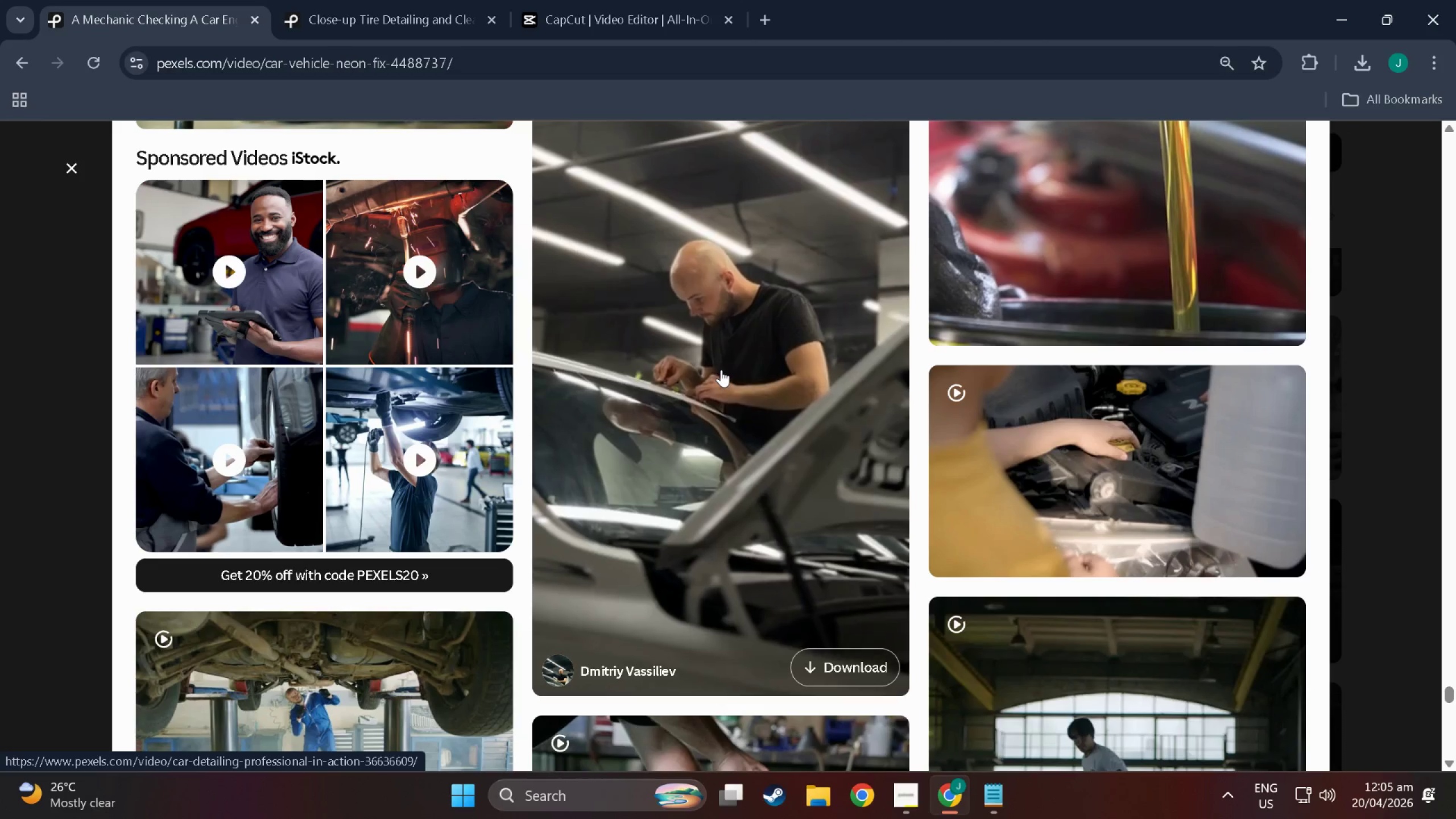 
scroll: coordinate [721, 370], scroll_direction: down, amount: 12.0
 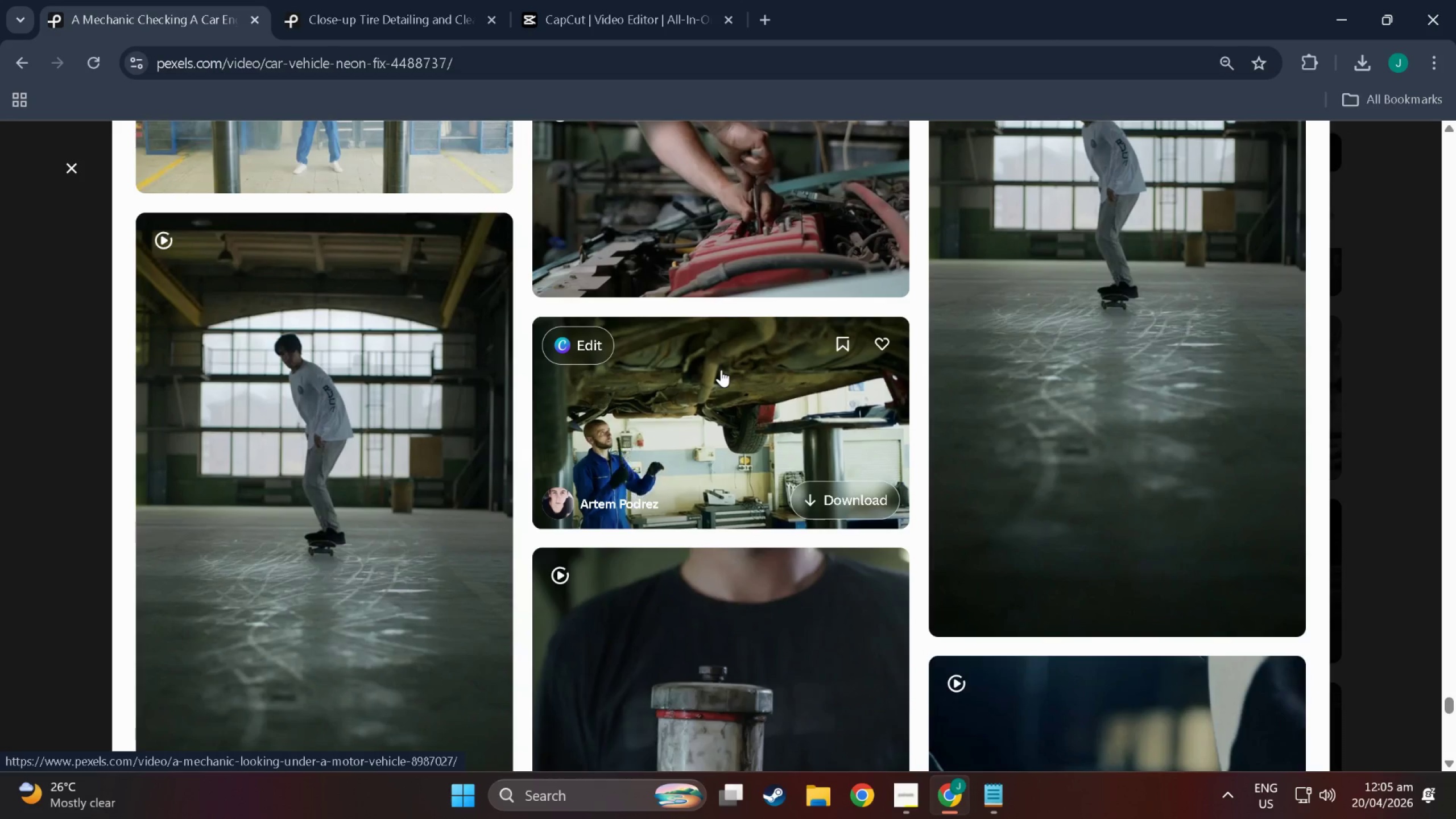 
scroll: coordinate [721, 370], scroll_direction: down, amount: 6.0
 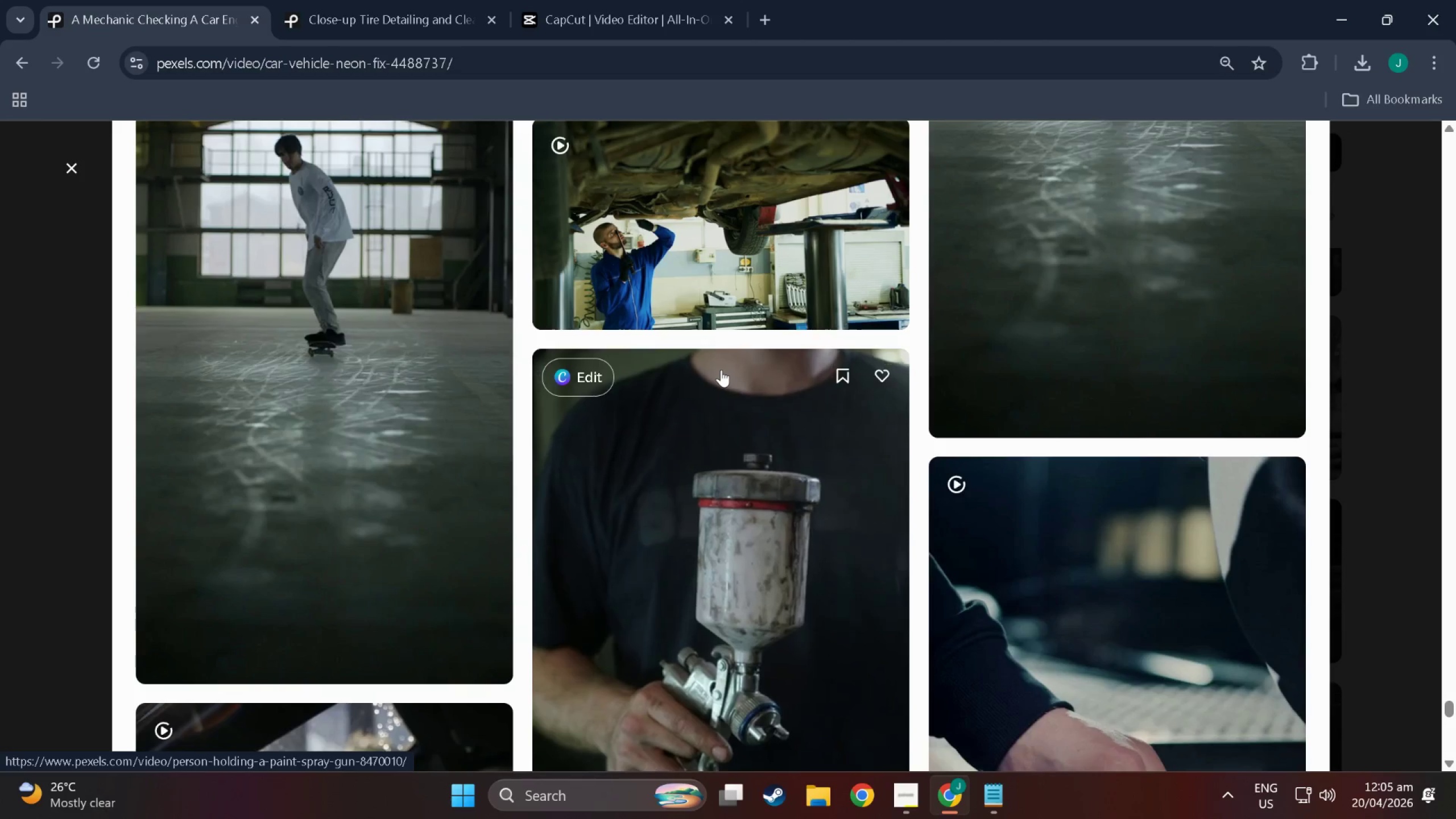 
wait(6.5)
 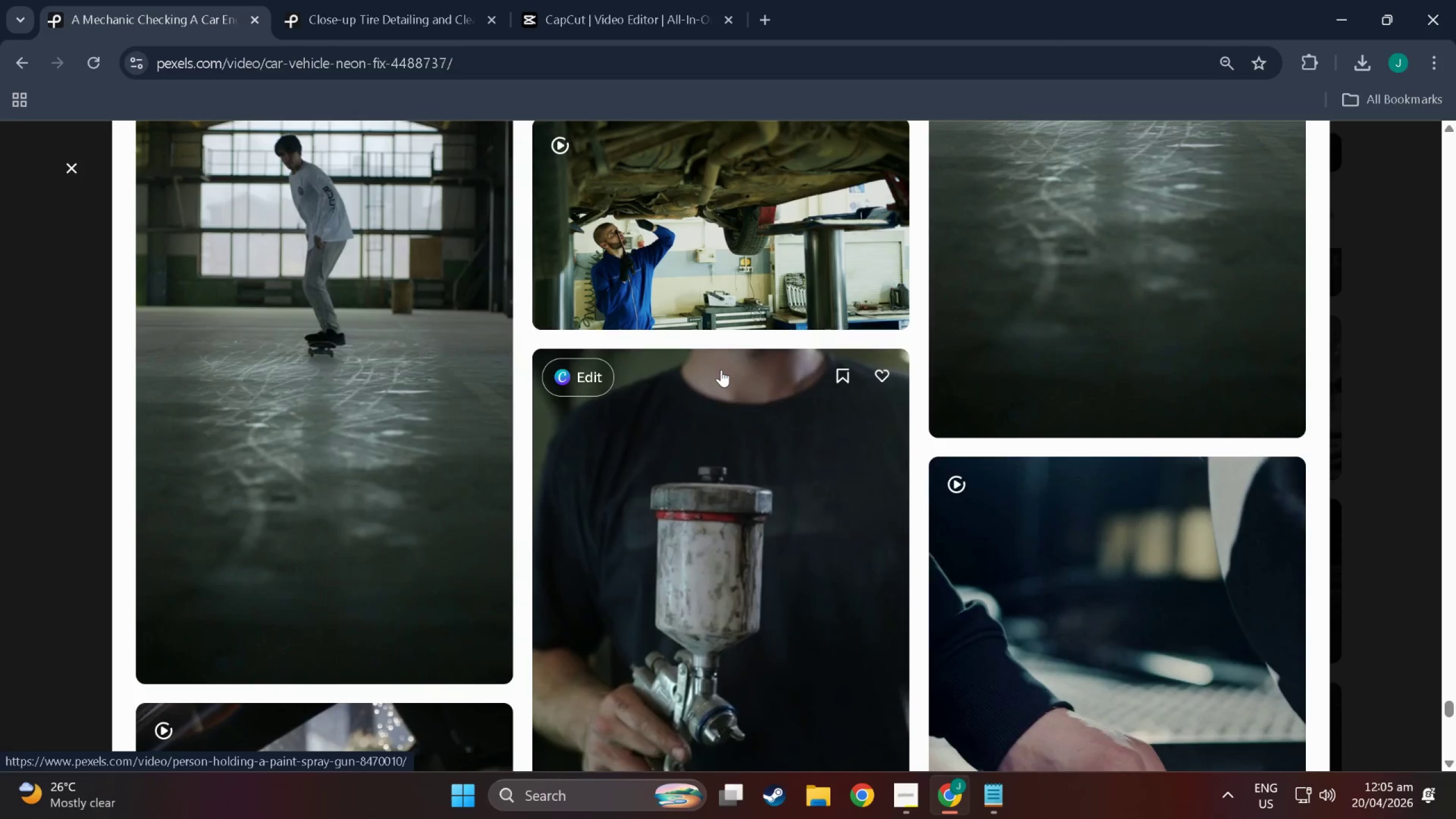 
scroll: coordinate [1101, 493], scroll_direction: down, amount: 88.0
 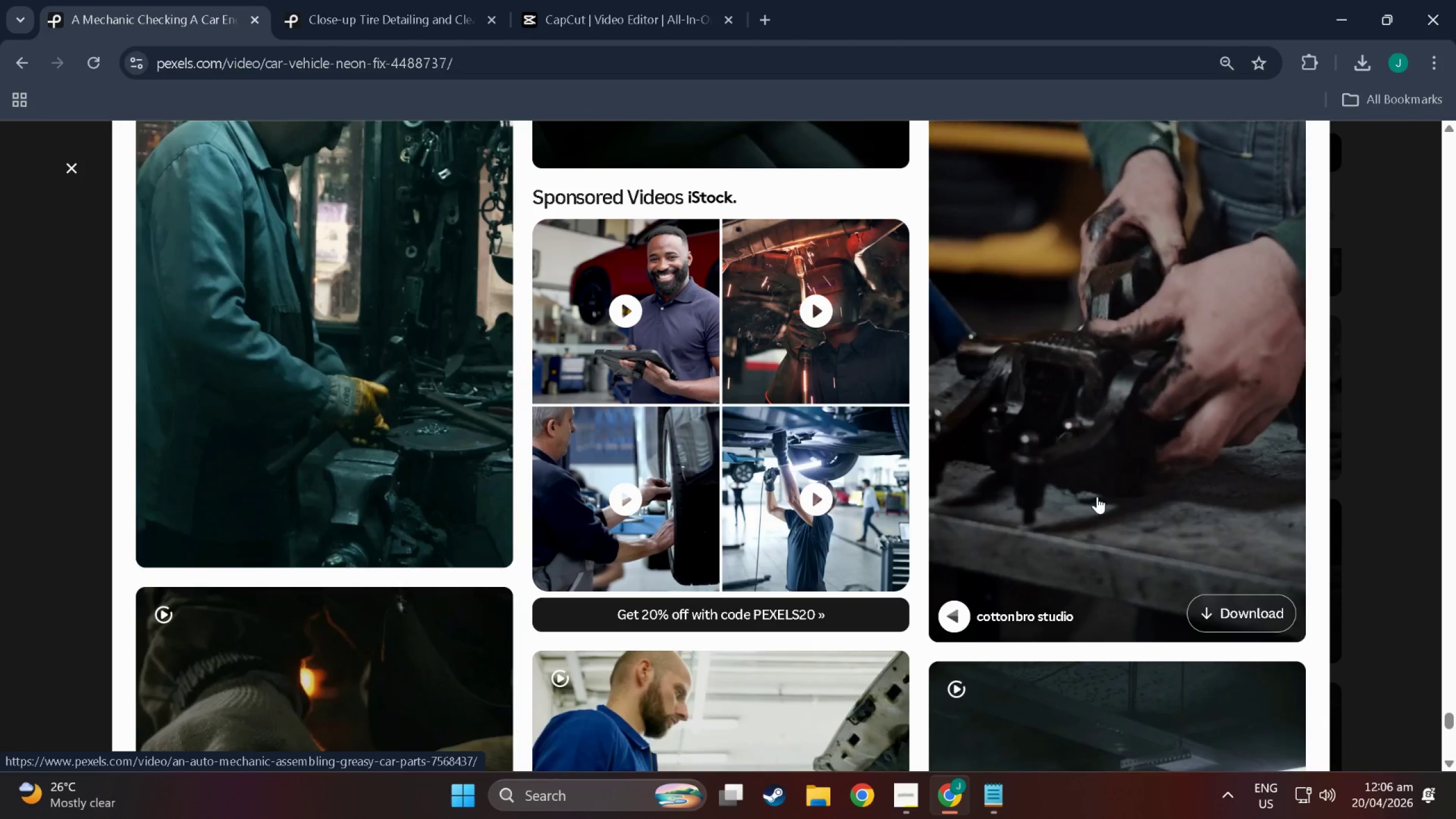 
wait(6.92)
 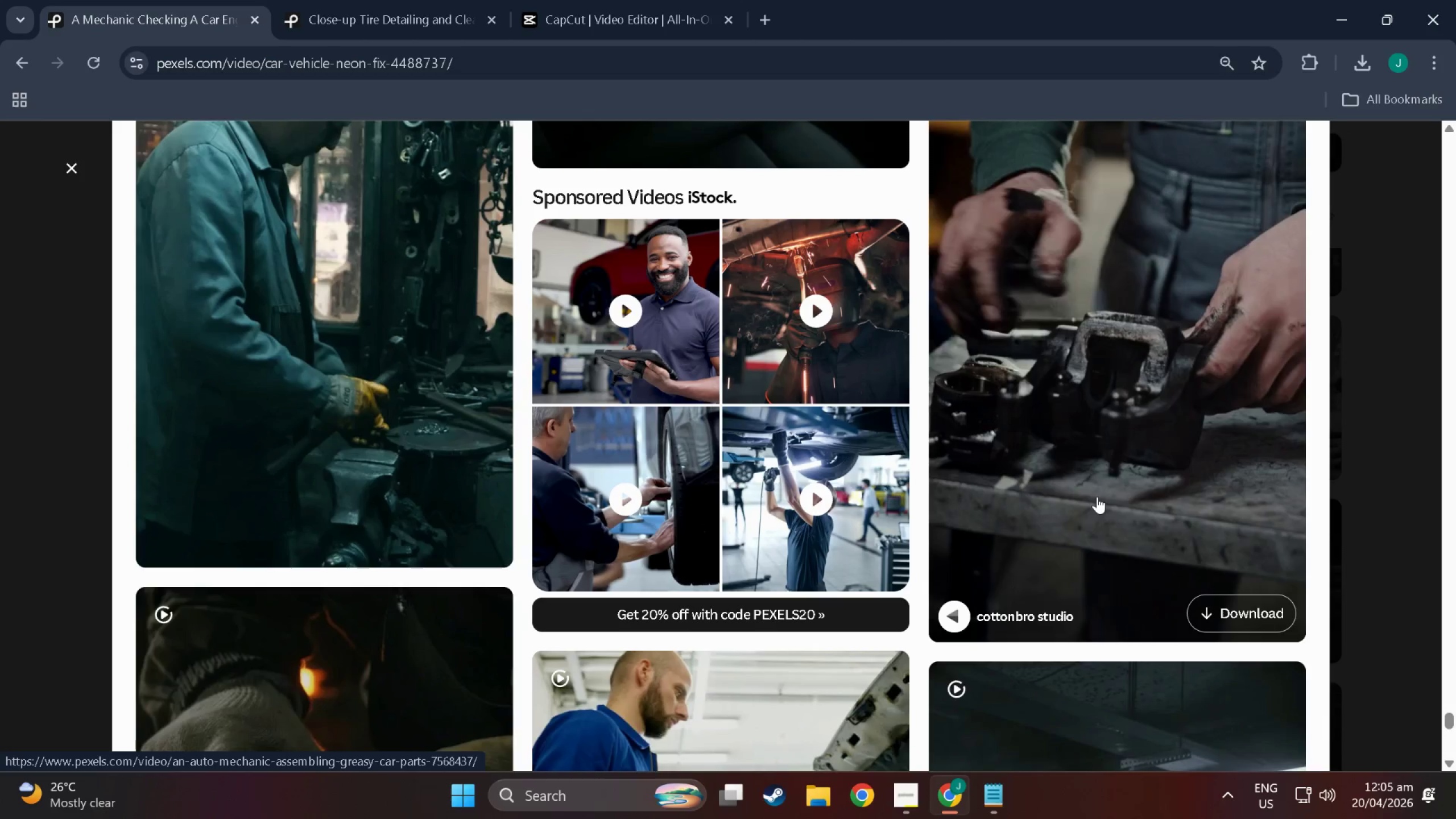 
scroll: coordinate [709, 509], scroll_direction: down, amount: 52.0
 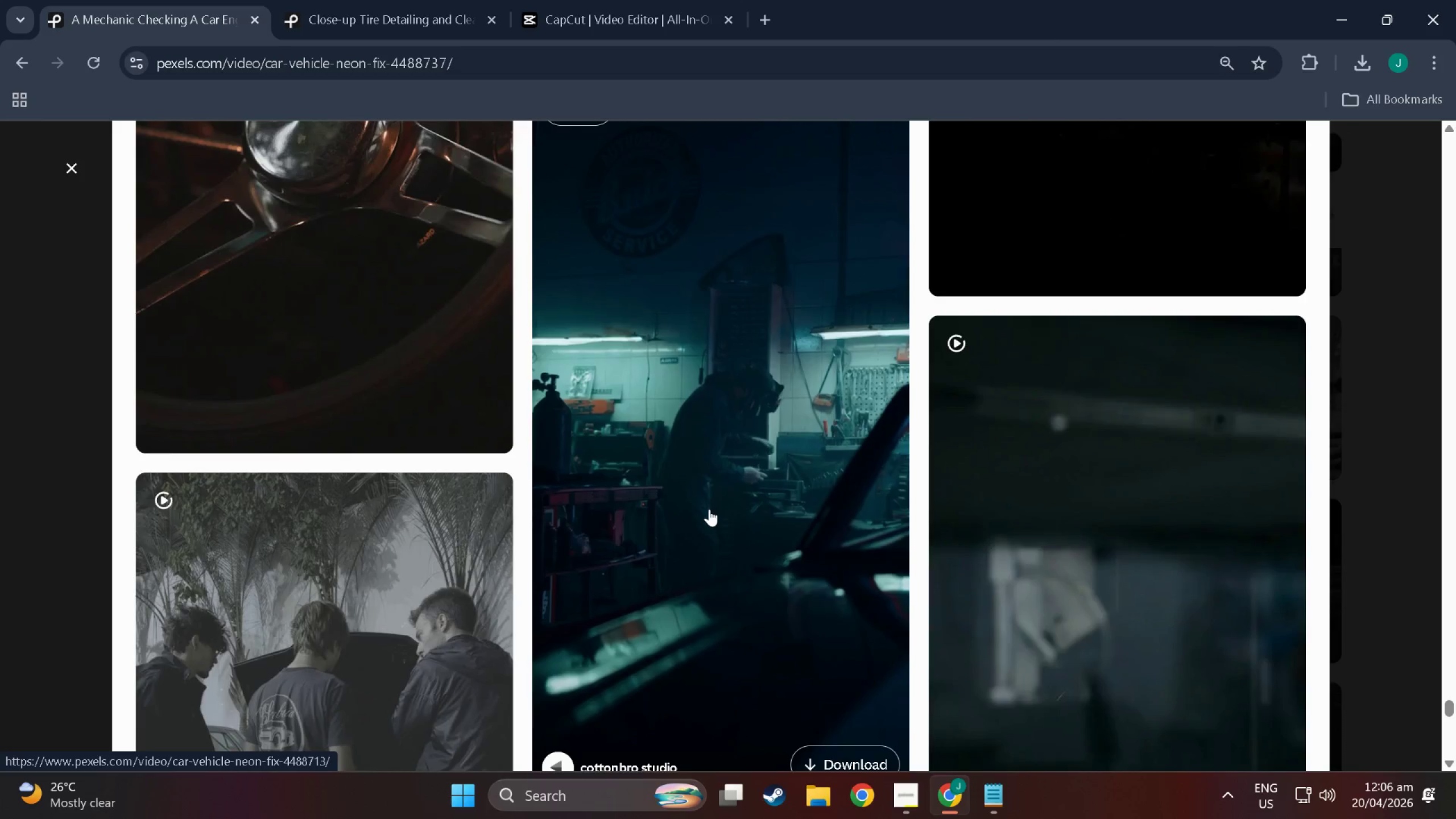 
wait(11.47)
 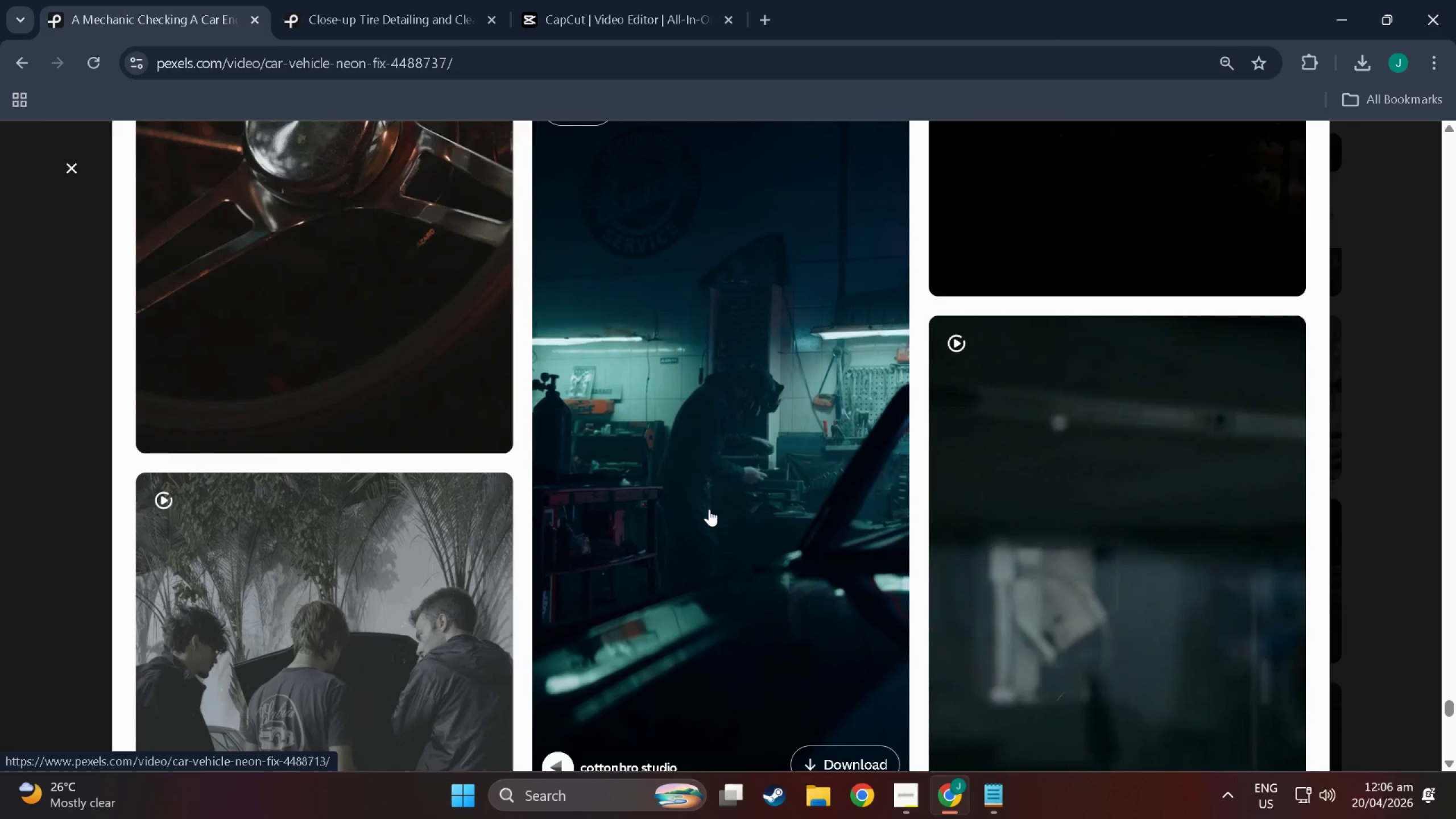 
scroll: coordinate [709, 509], scroll_direction: down, amount: 8.0
 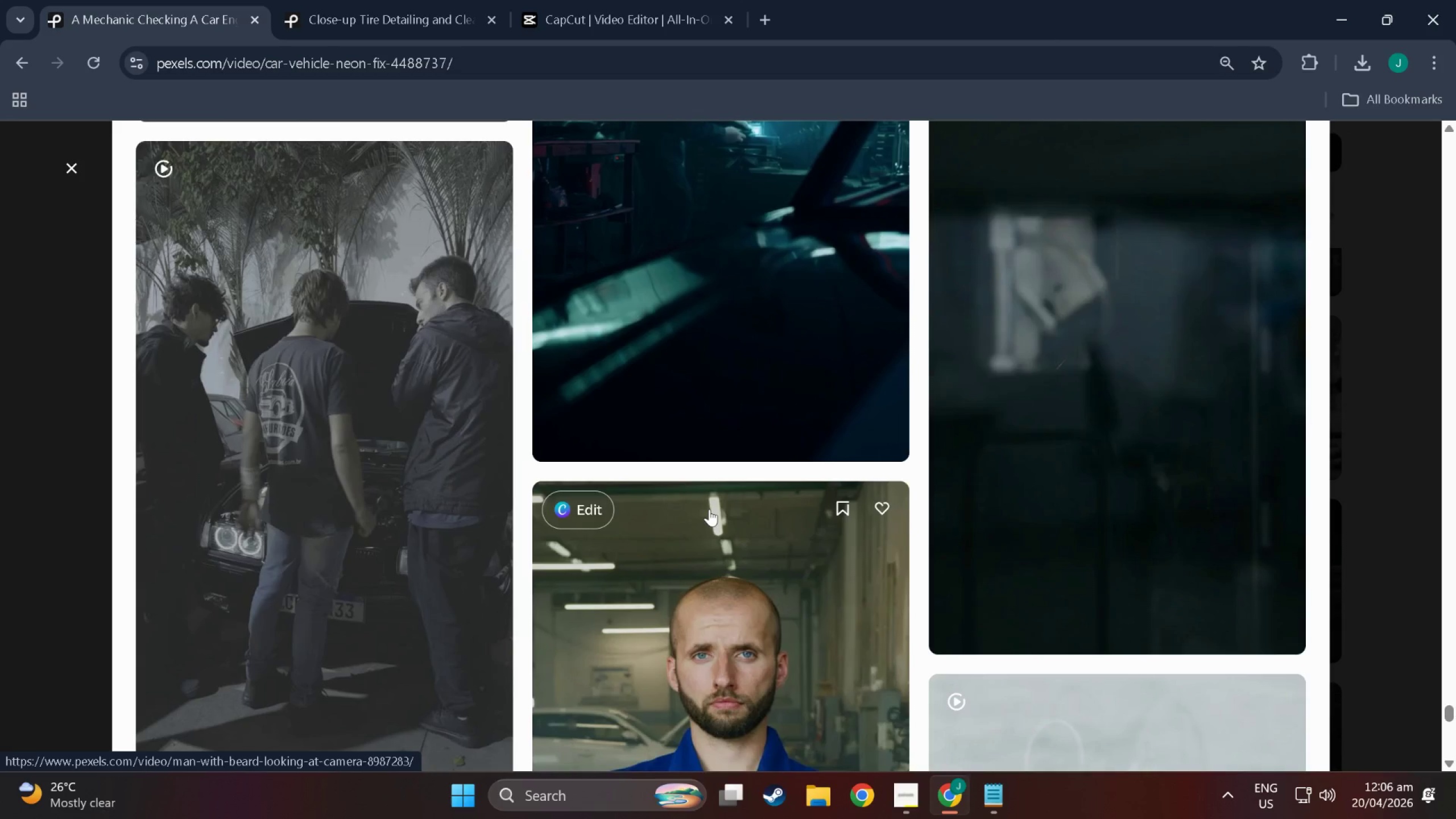 
scroll: coordinate [709, 509], scroll_direction: down, amount: 7.0
 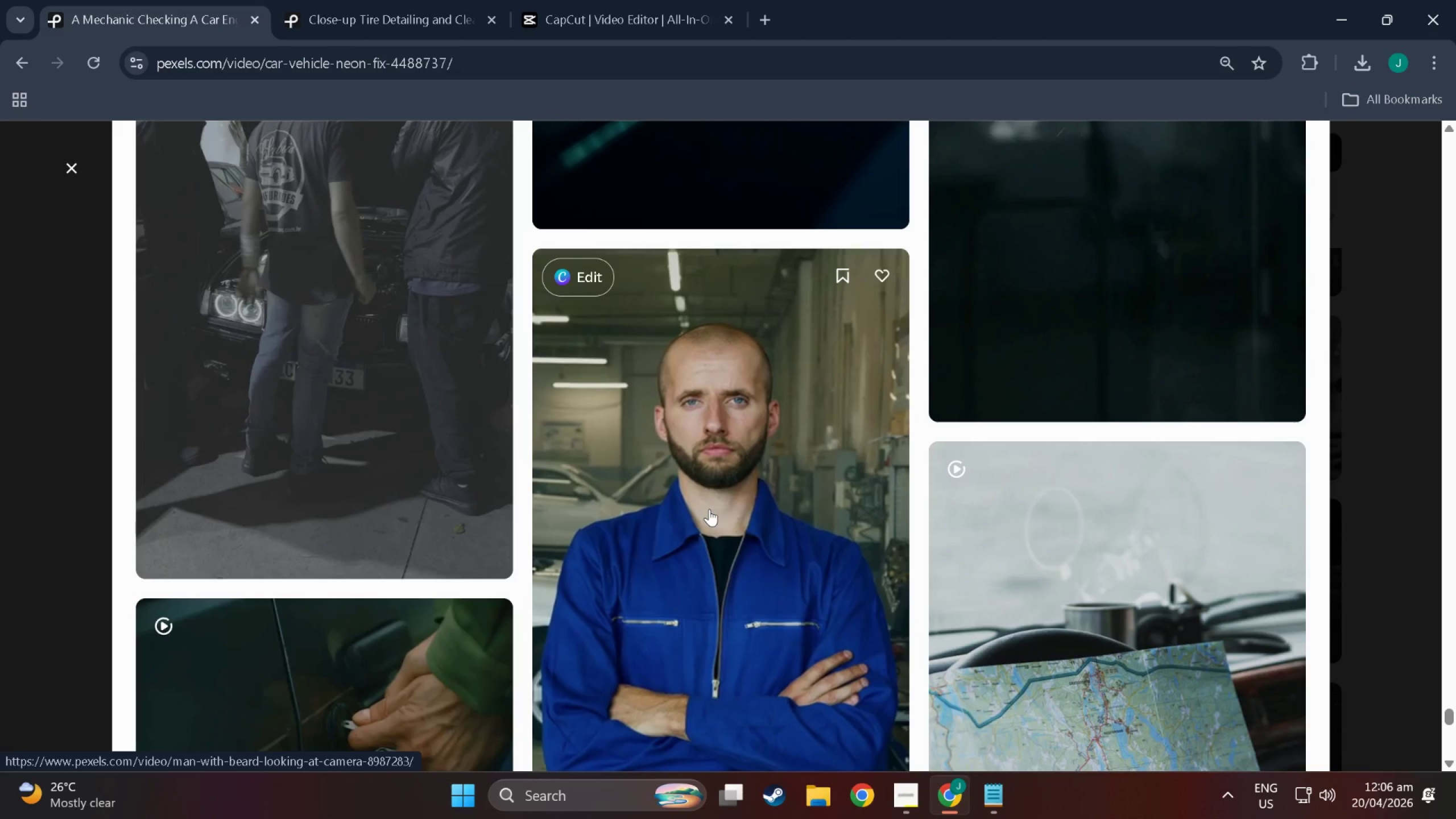 
wait(9.76)
 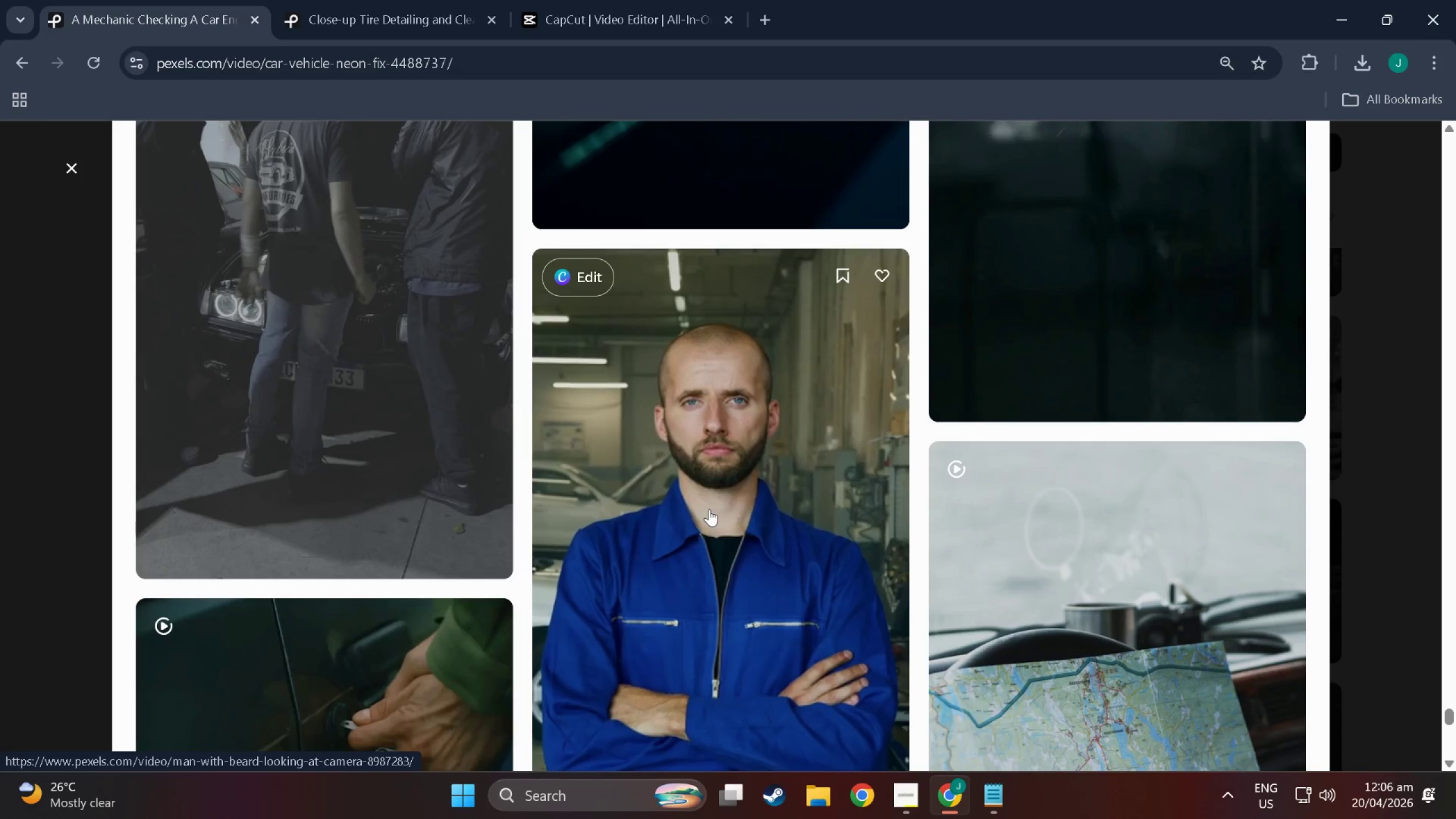 
scroll: coordinate [434, 216], scroll_direction: up, amount: 3.0
 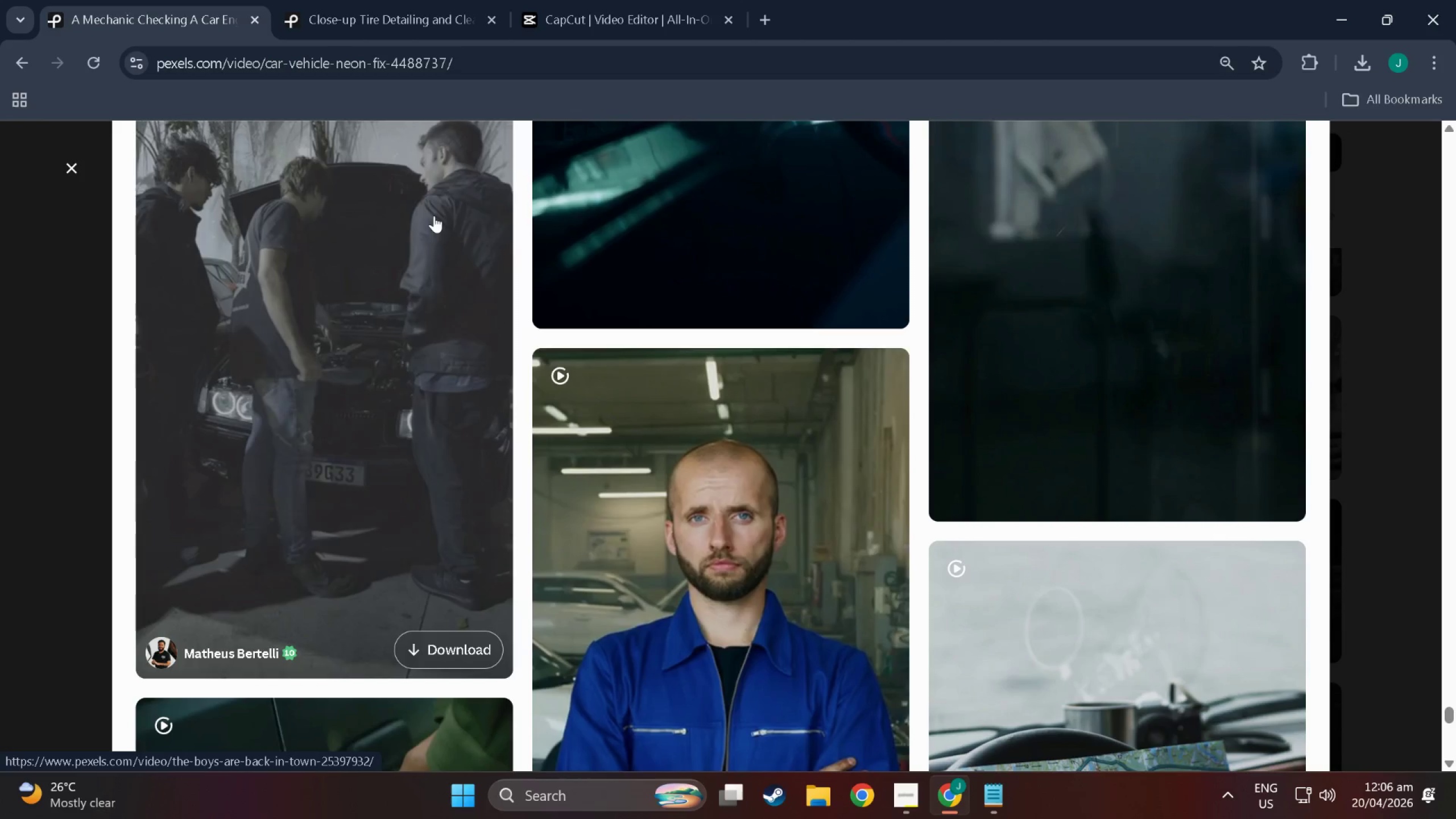 
wait(12.53)
 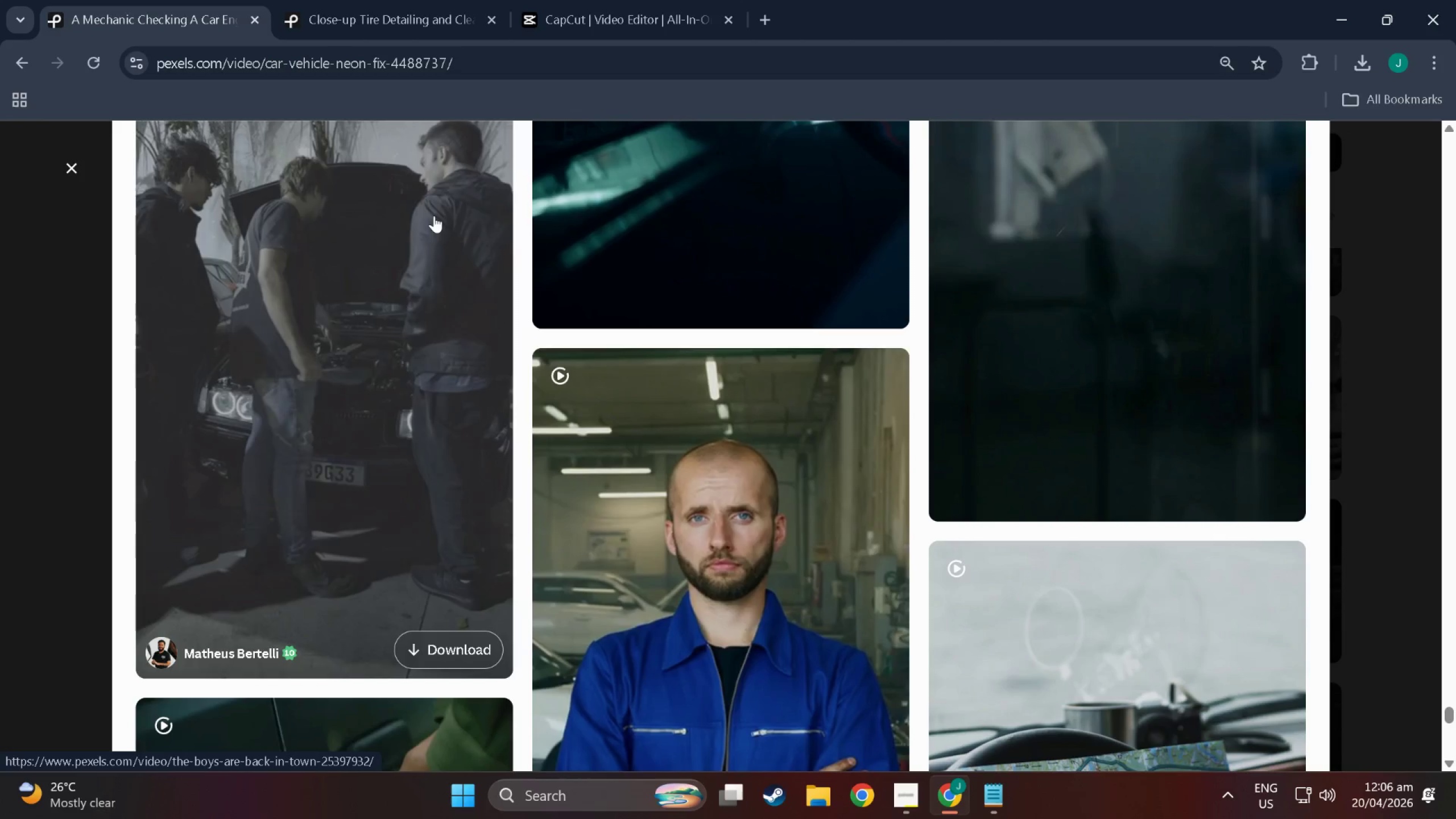 
scroll: coordinate [759, 536], scroll_direction: down, amount: 99.0
 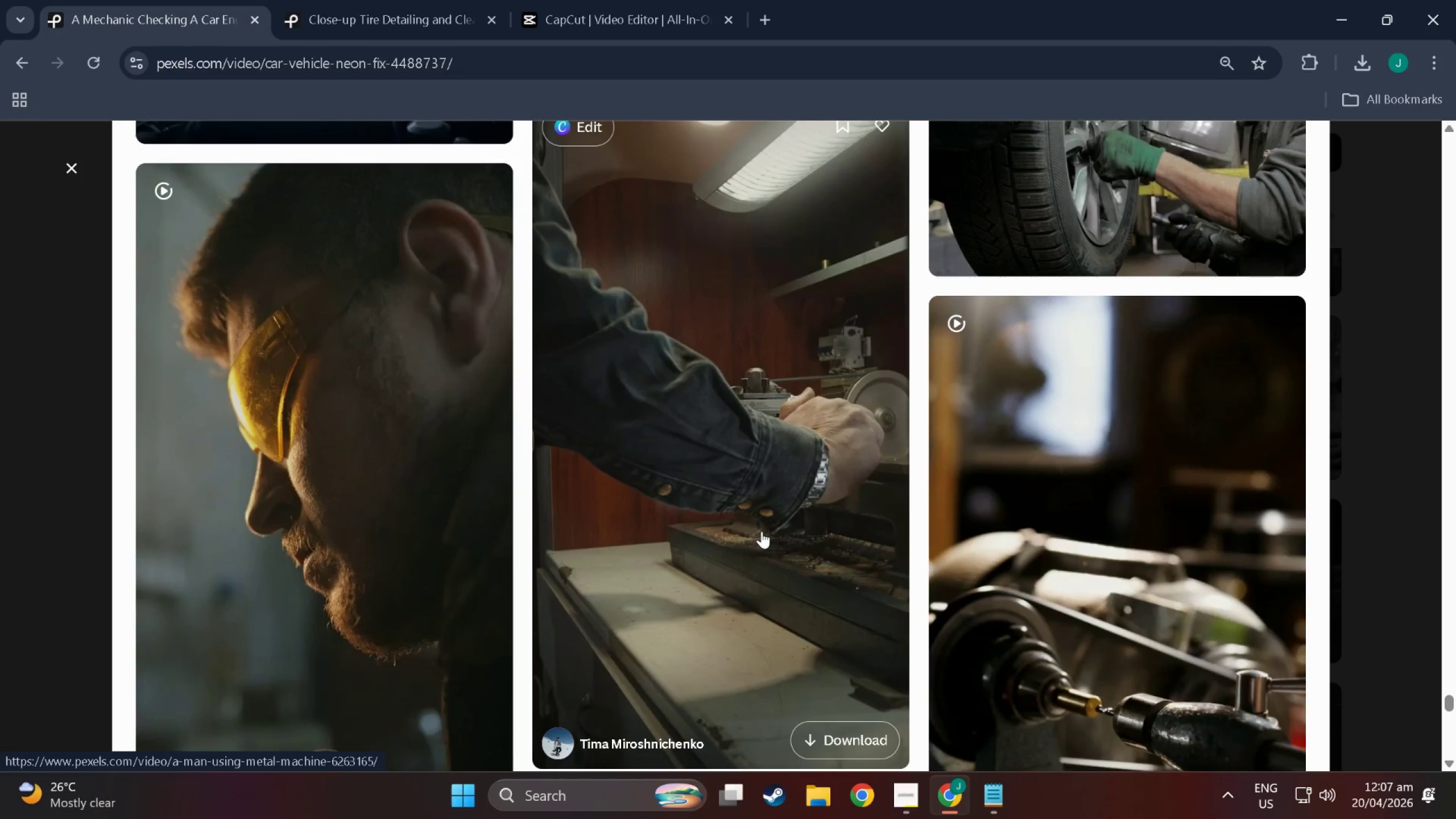 
scroll: coordinate [762, 531], scroll_direction: up, amount: 2.0
 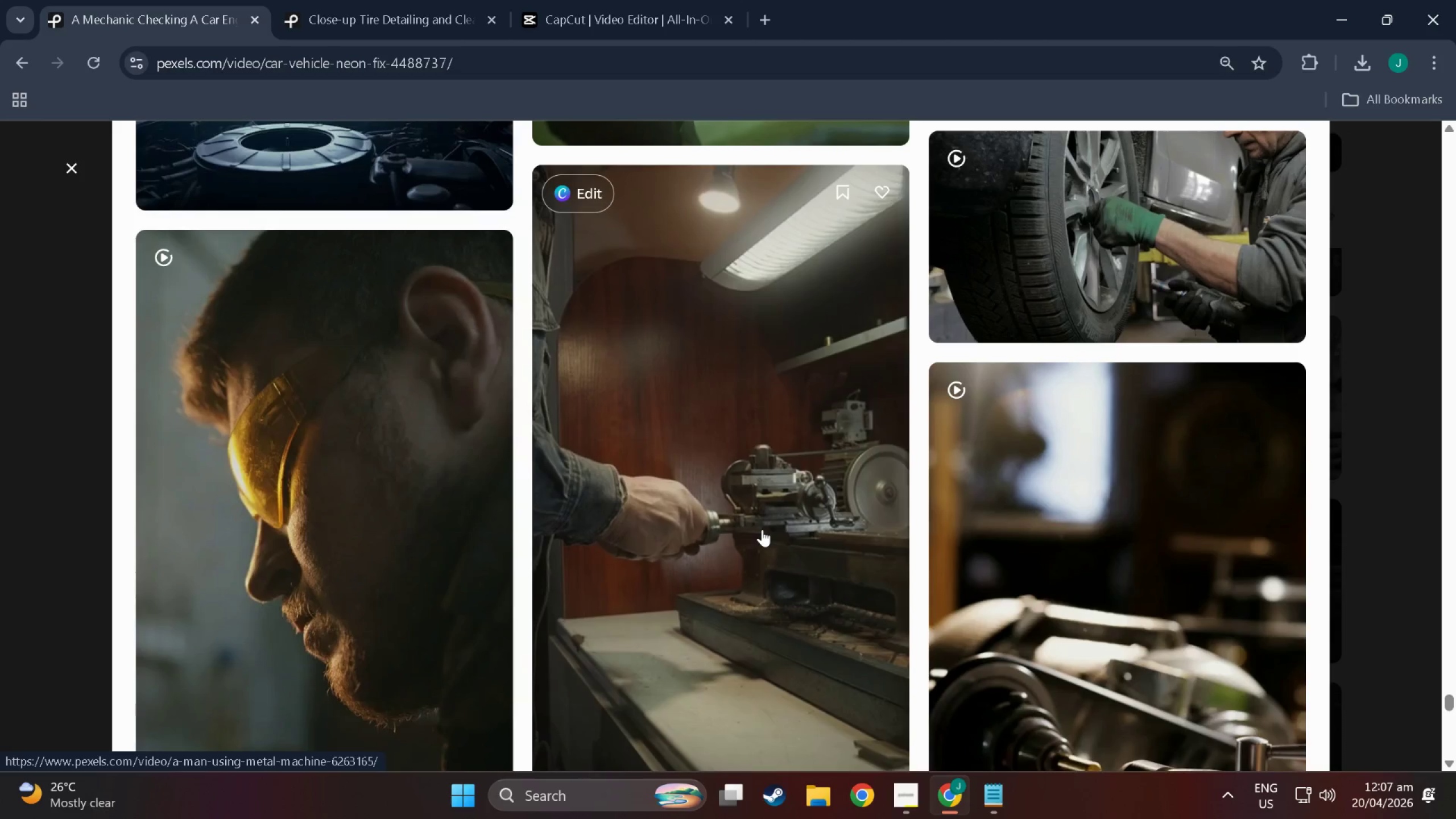 
wait(14.81)
 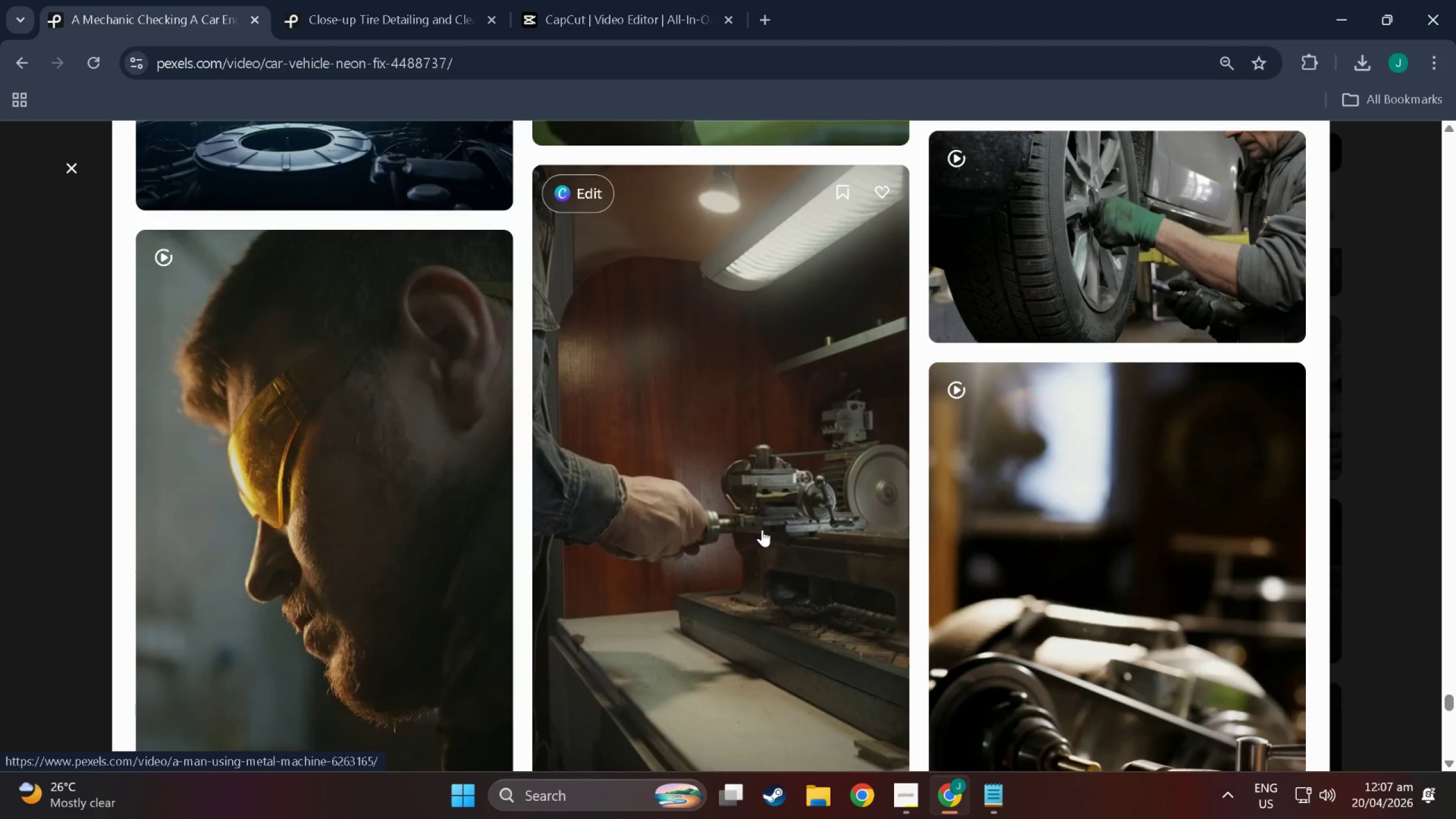 
scroll: coordinate [1078, 431], scroll_direction: down, amount: 10.0
 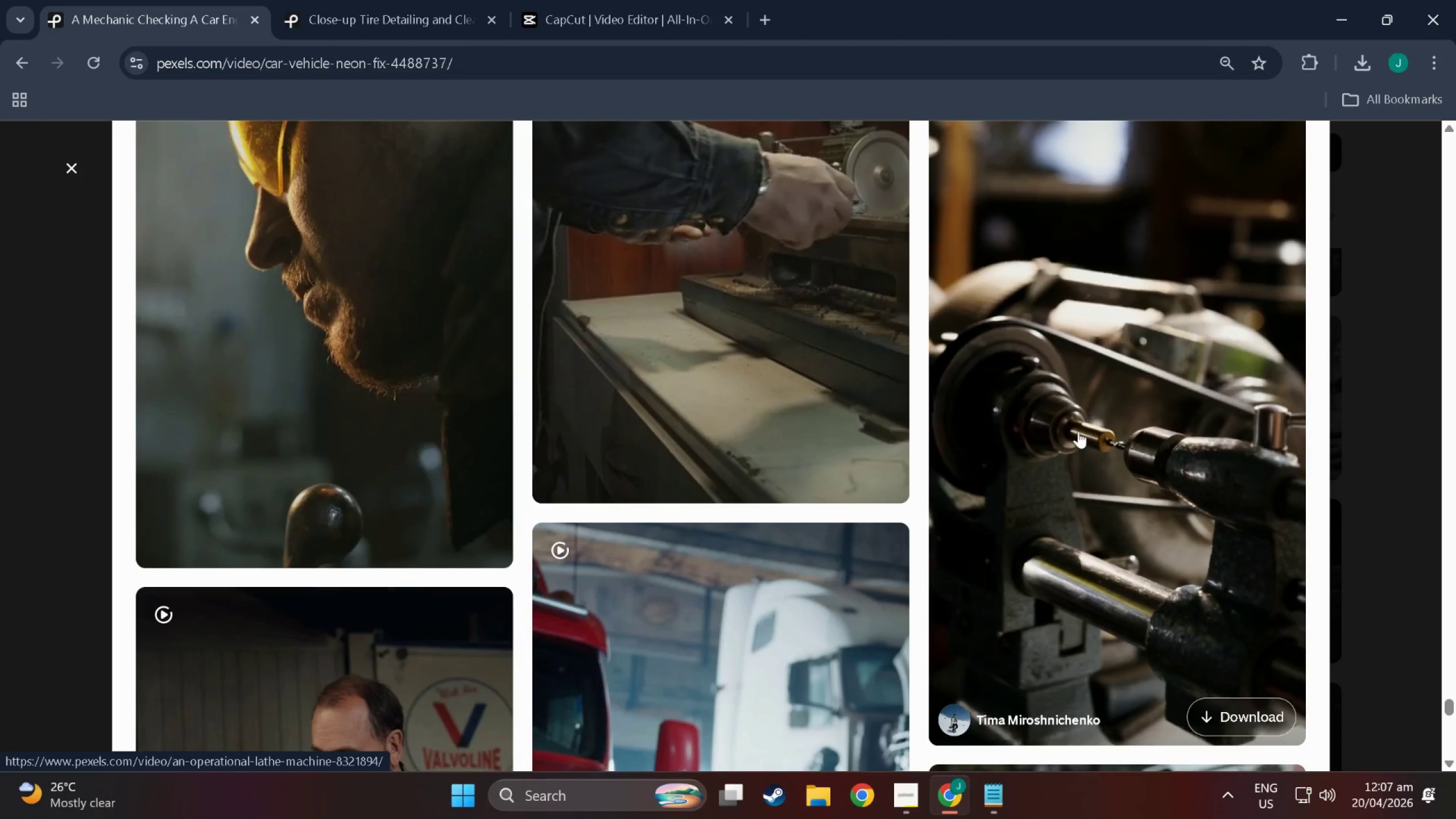 
wait(9.74)
 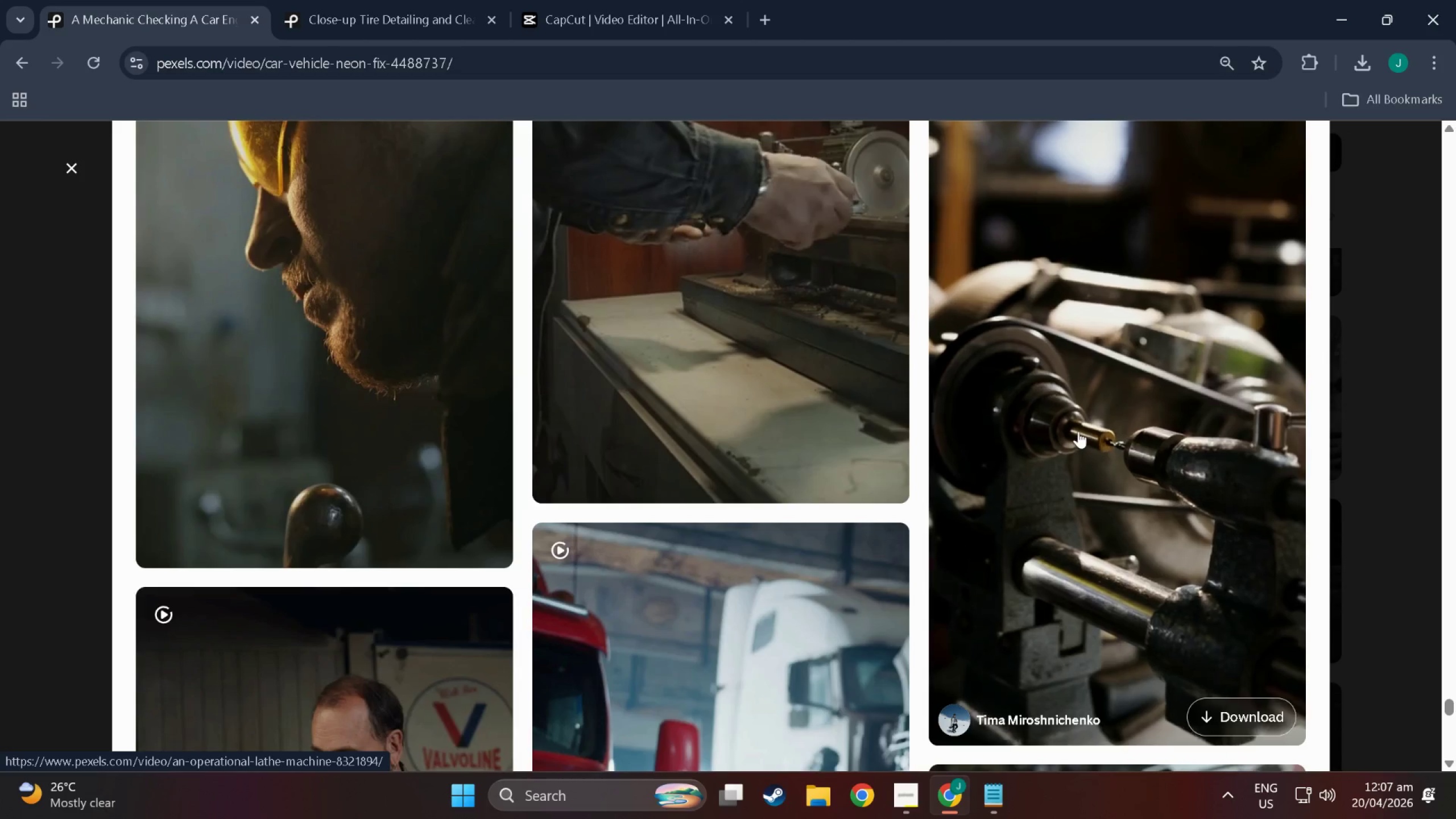 
scroll: coordinate [1118, 308], scroll_direction: down, amount: 76.0
 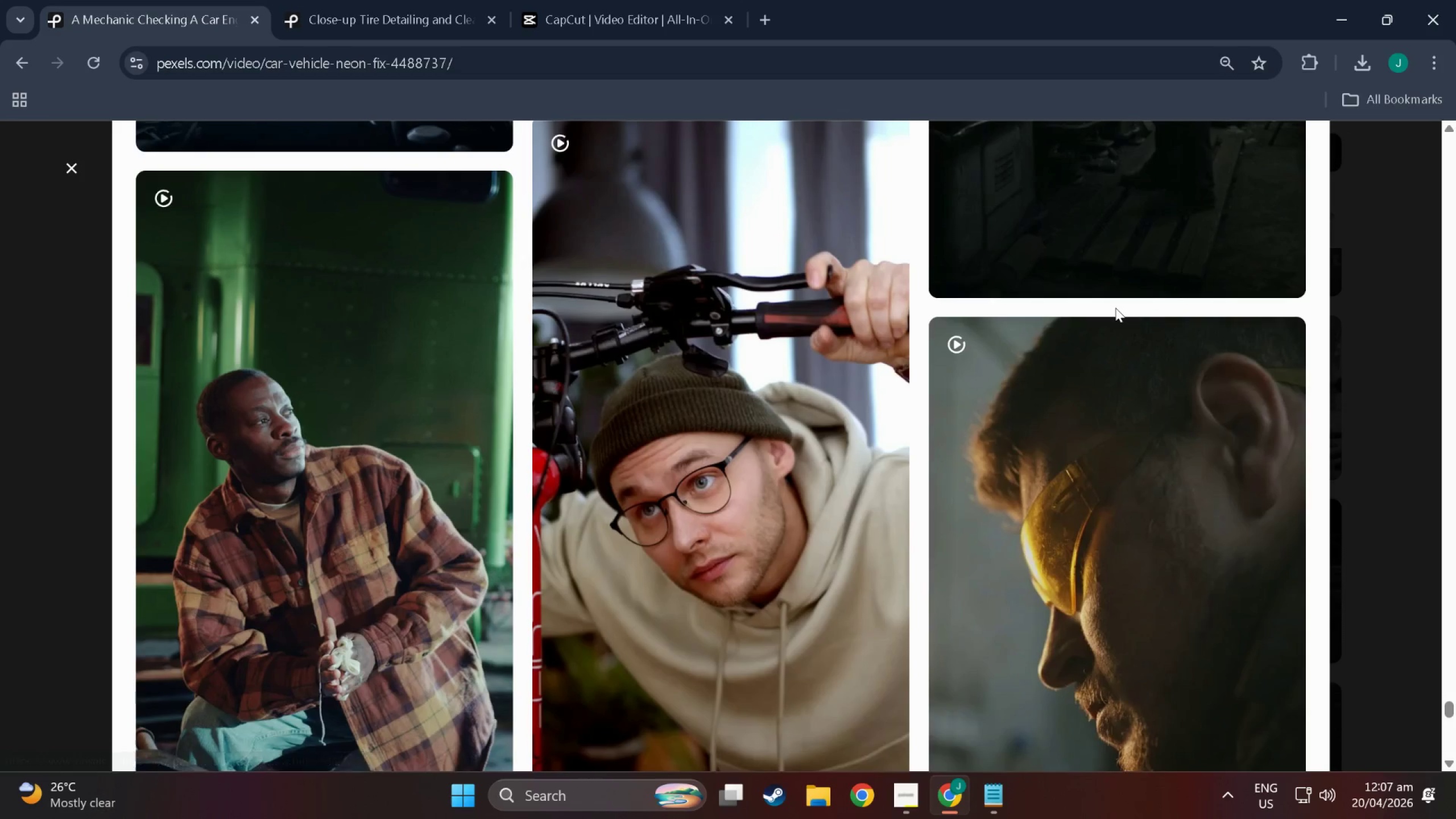 
scroll: coordinate [1082, 311], scroll_direction: up, amount: 10.0
 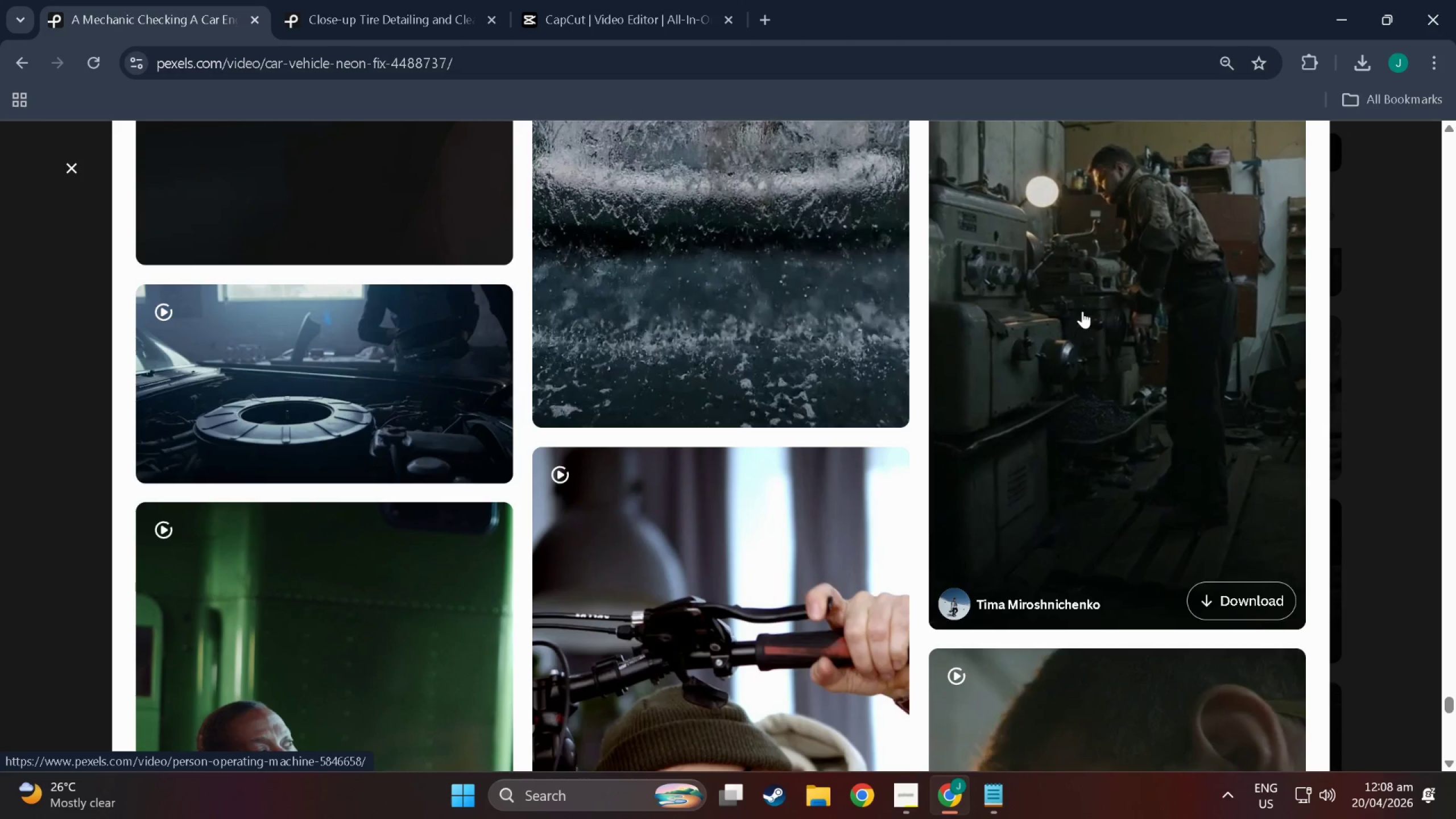 
wait(18.3)
 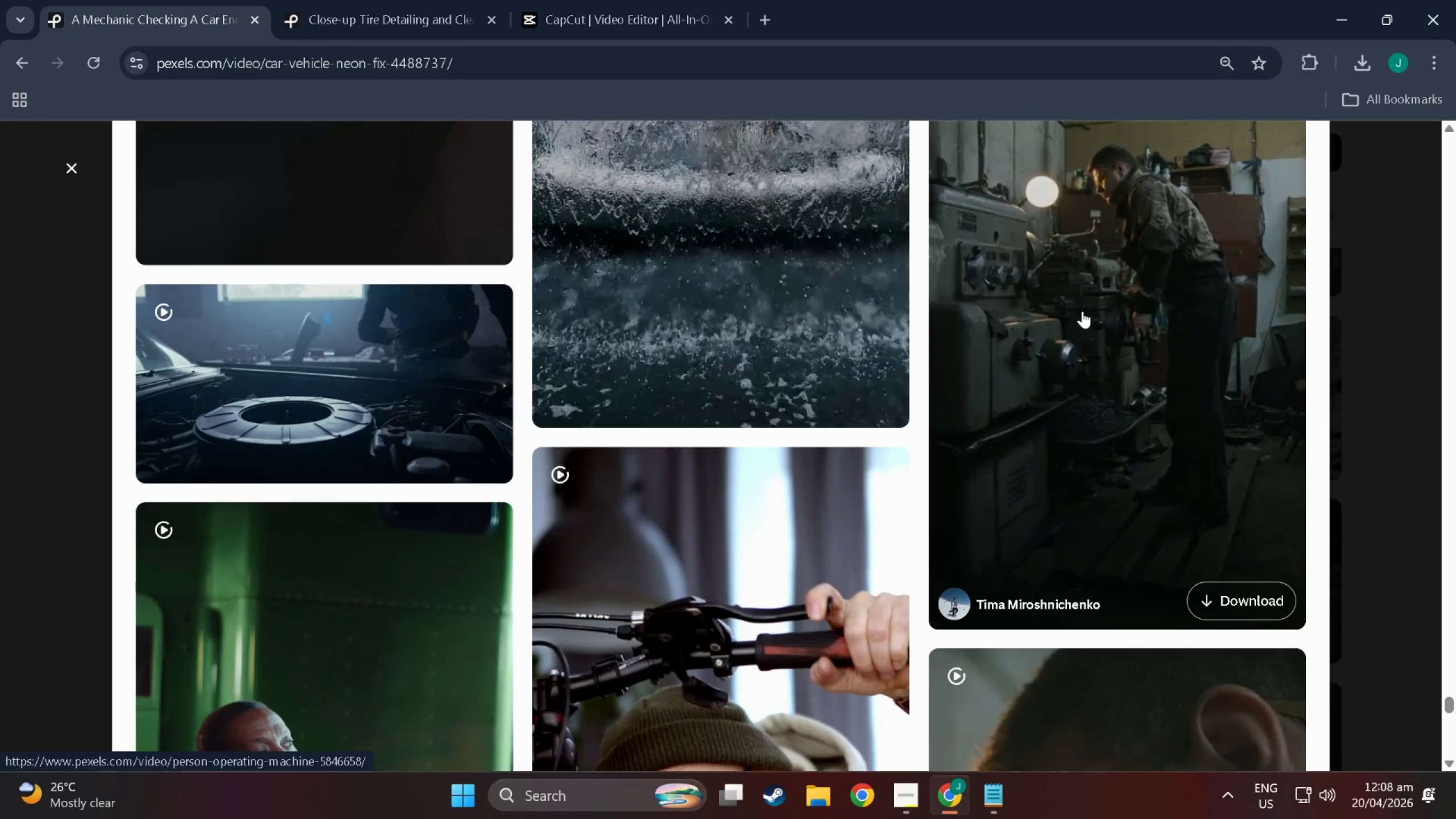 
scroll: coordinate [1082, 311], scroll_direction: down, amount: 7.0
 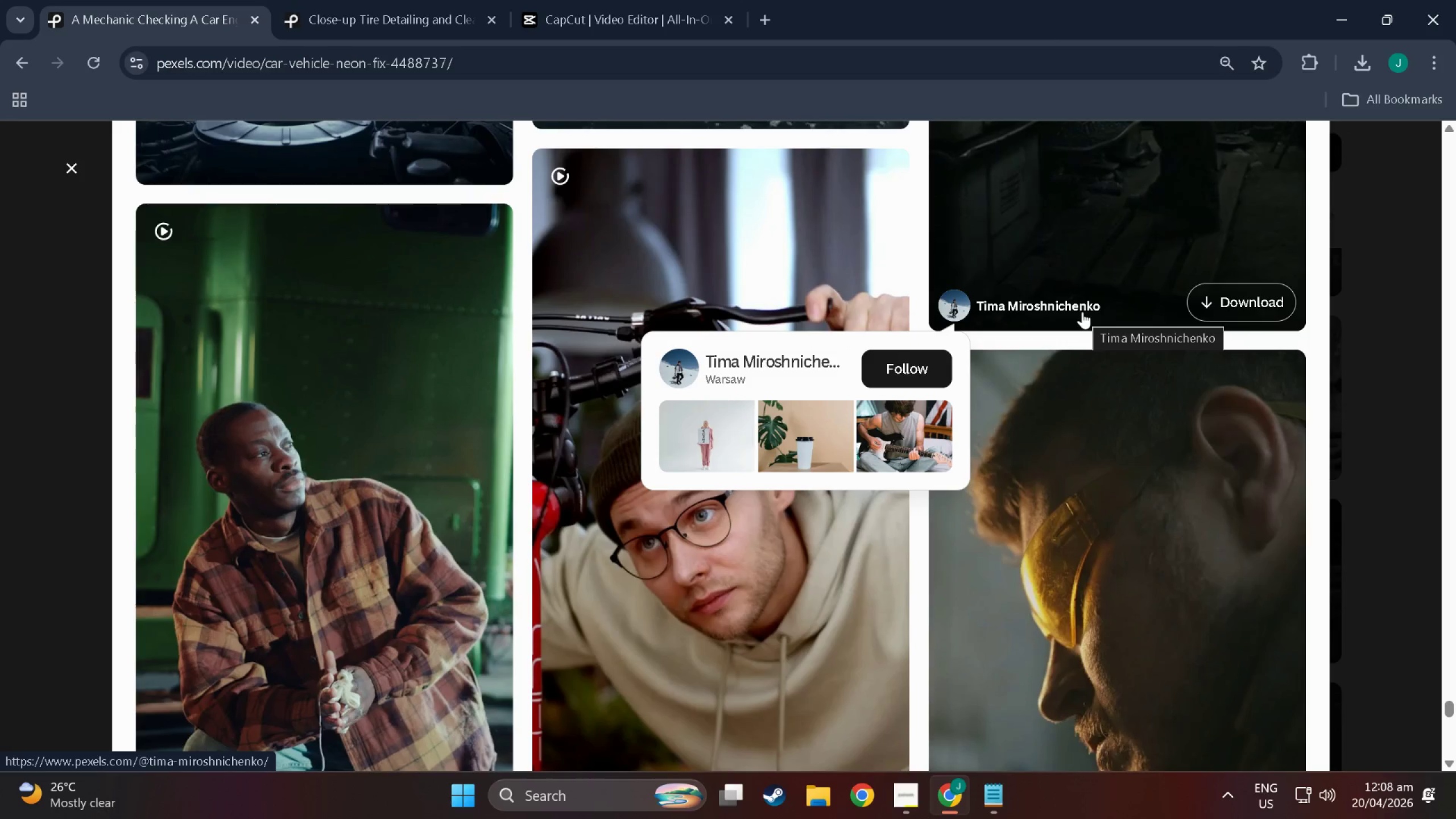 
wait(5.78)
 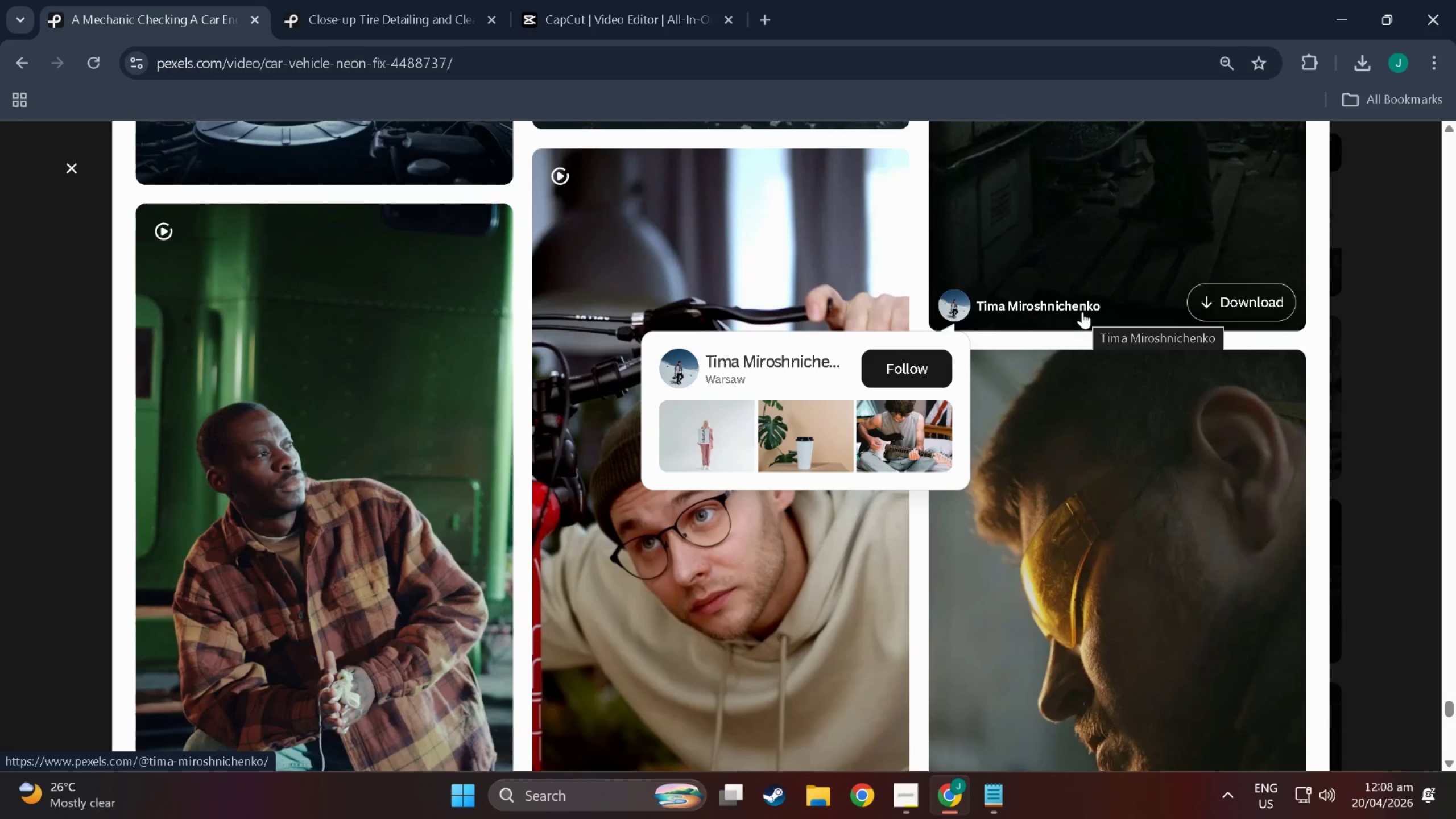 
scroll: coordinate [781, 355], scroll_direction: down, amount: 90.0
 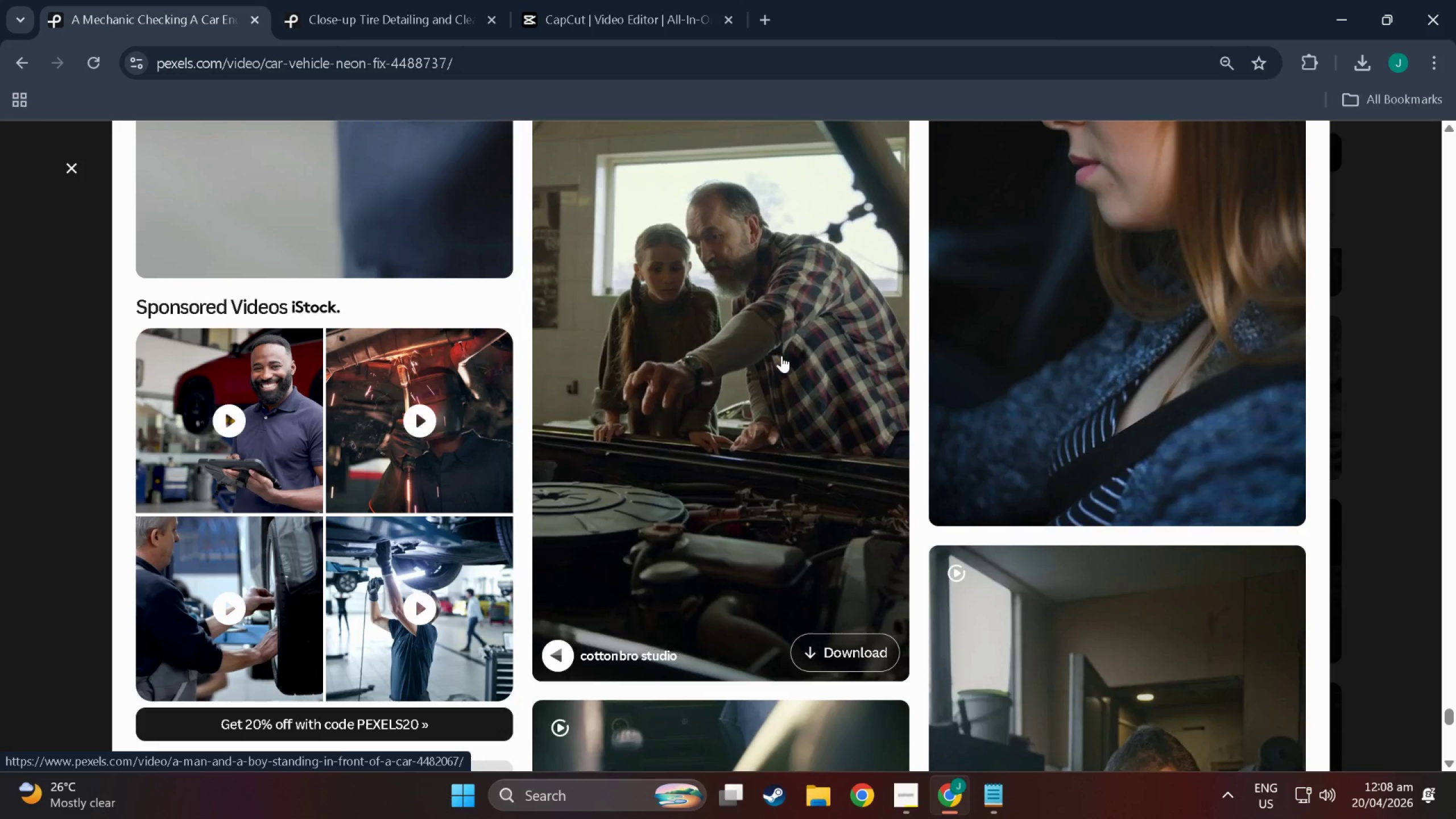 
wait(9.37)
 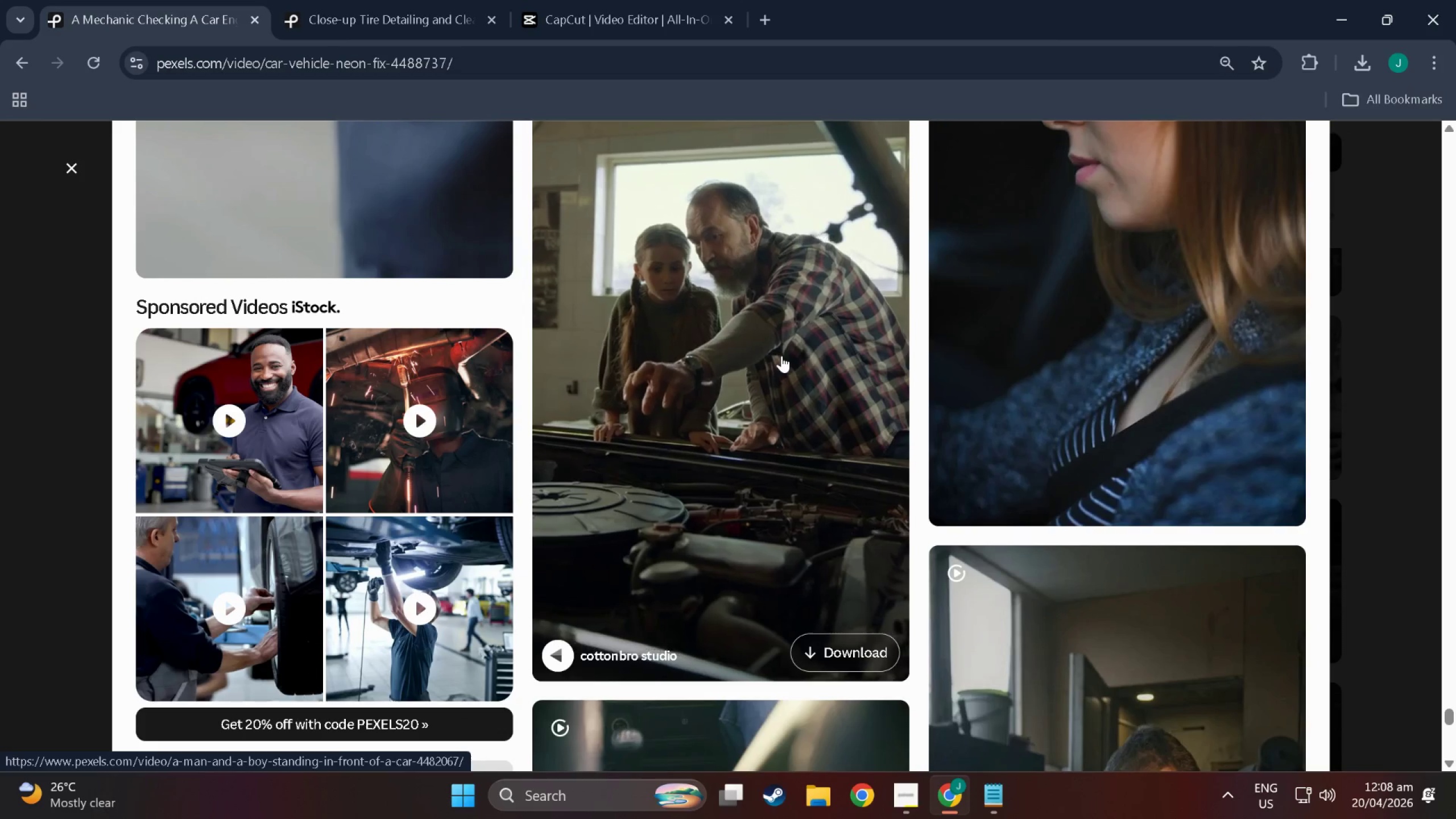 
key(NumpadEnter)
 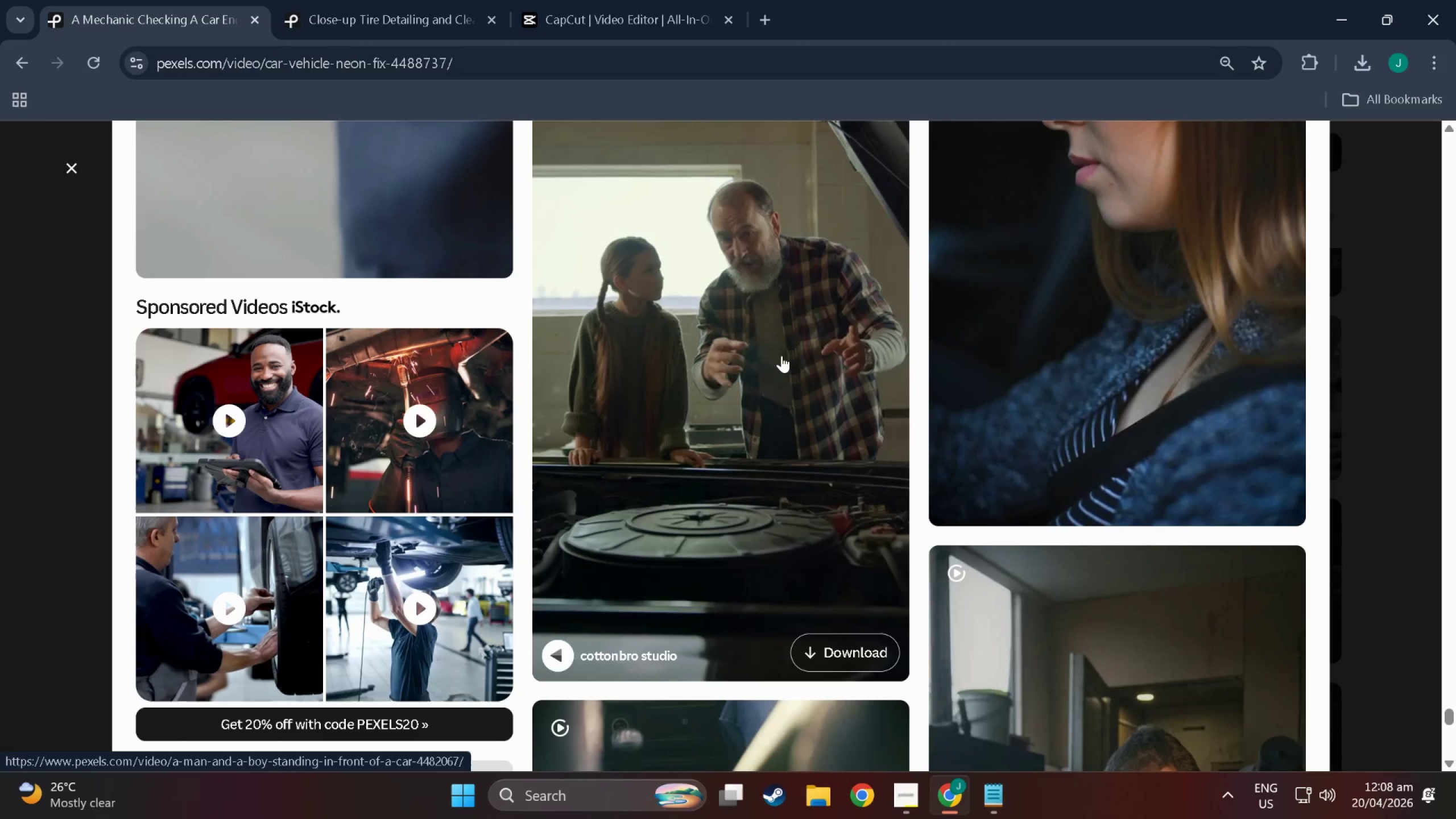 
scroll: coordinate [781, 355], scroll_direction: down, amount: 5.0
 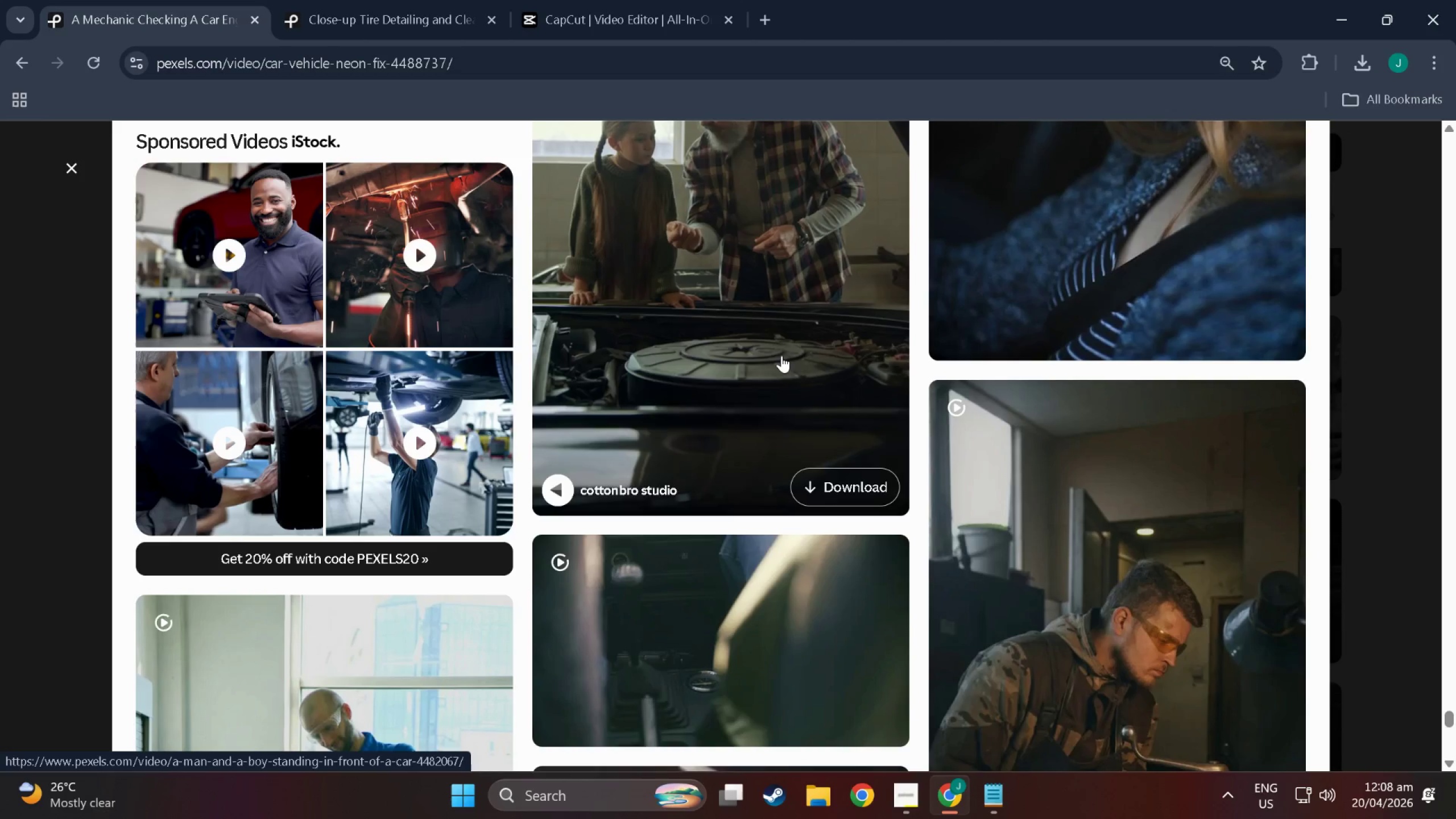 
wait(6.95)
 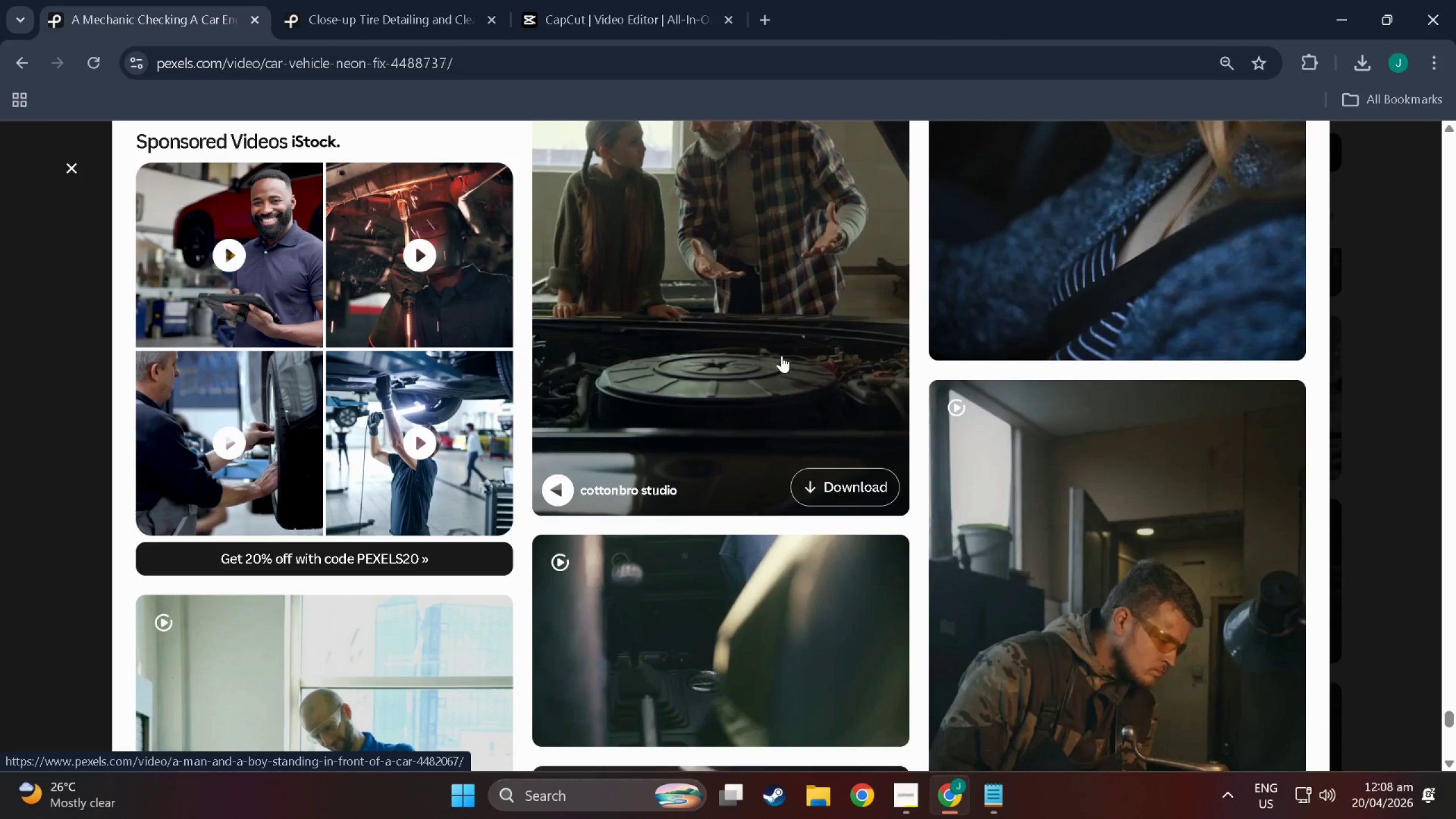 
scroll: coordinate [761, 411], scroll_direction: down, amount: 107.0
 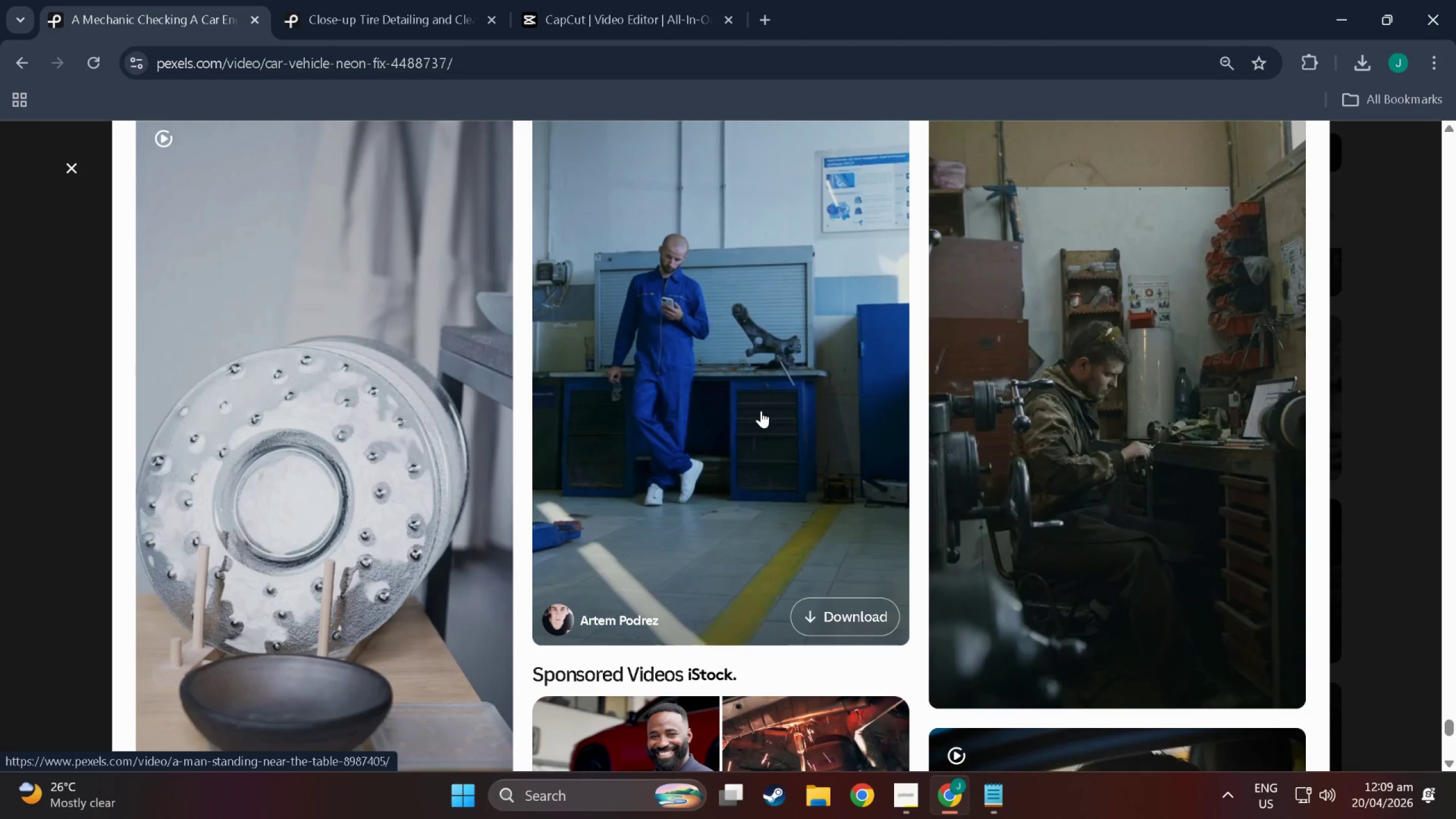 
wait(18.84)
 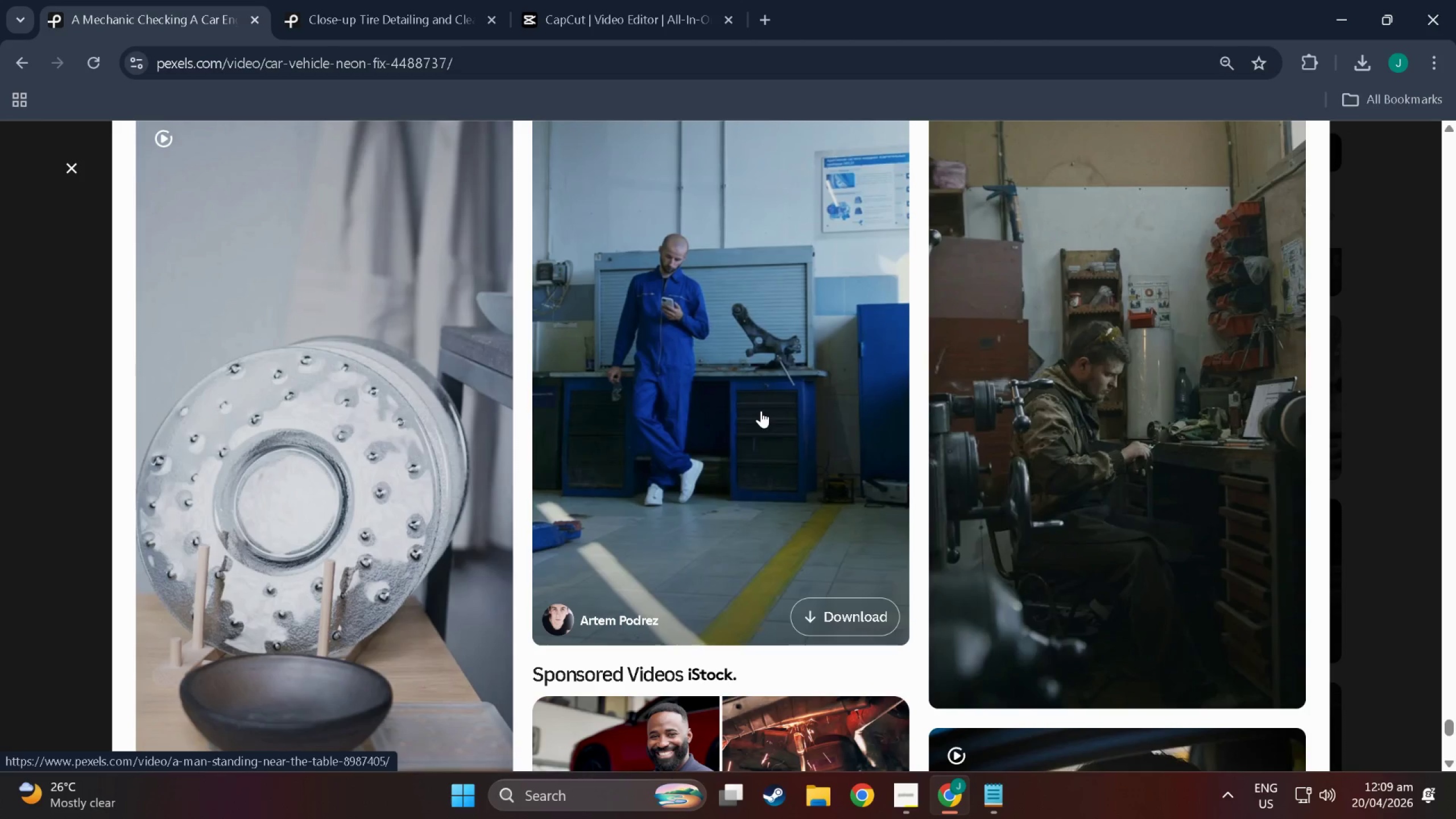 
scroll: coordinate [1145, 188], scroll_direction: down, amount: 179.0
 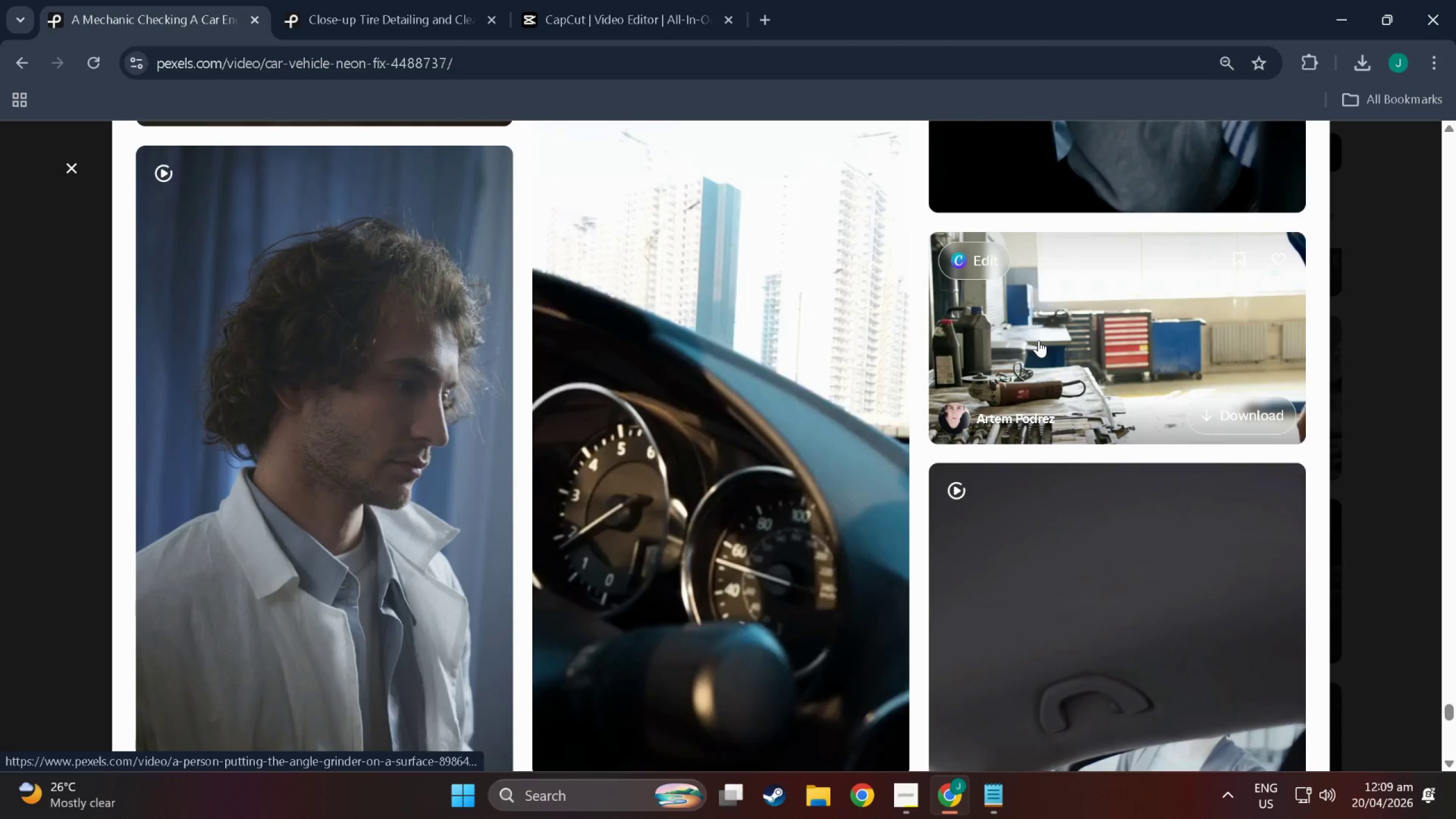 
wait(12.89)
 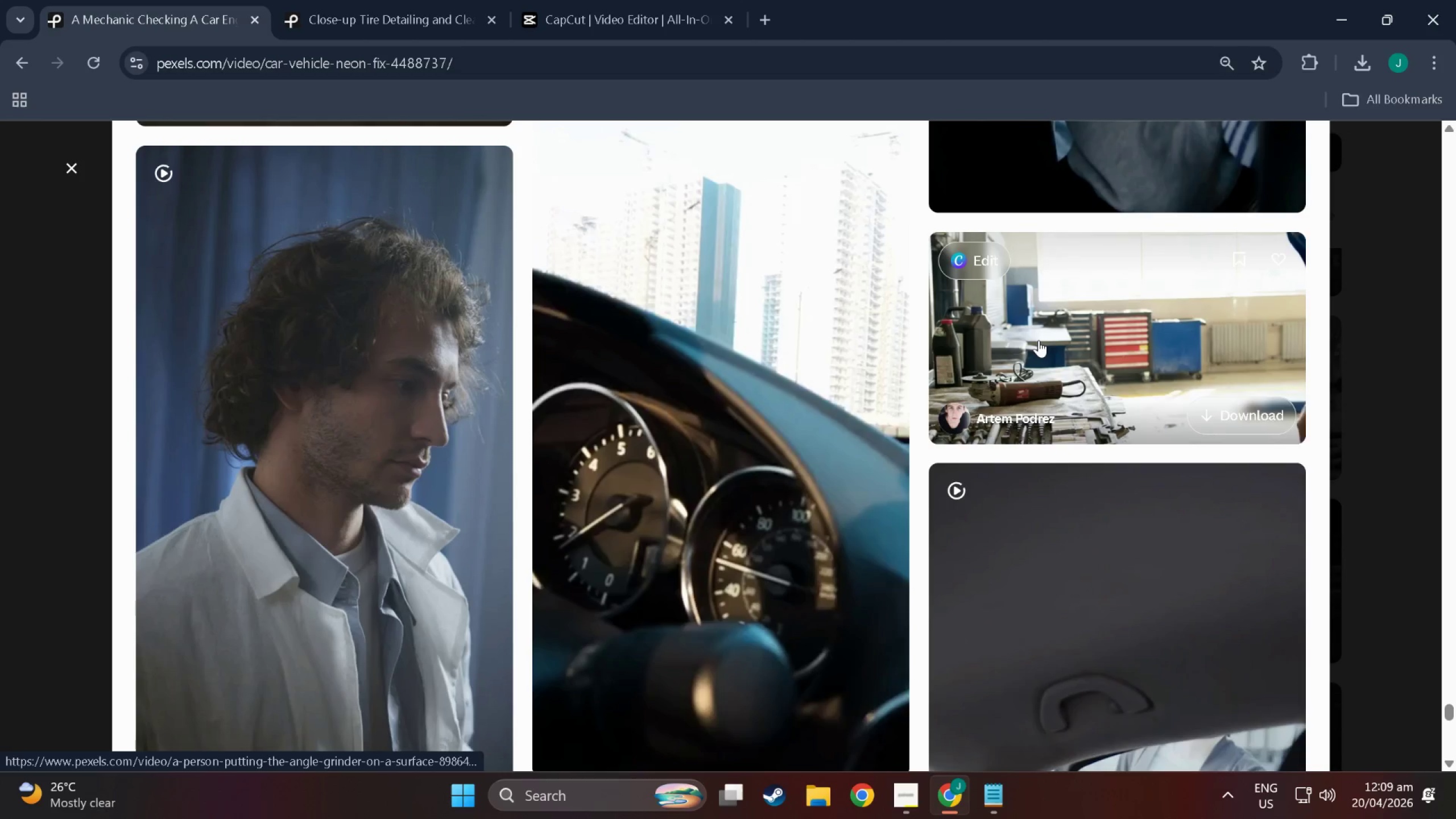 
scroll: coordinate [874, 322], scroll_direction: down, amount: 15.0
 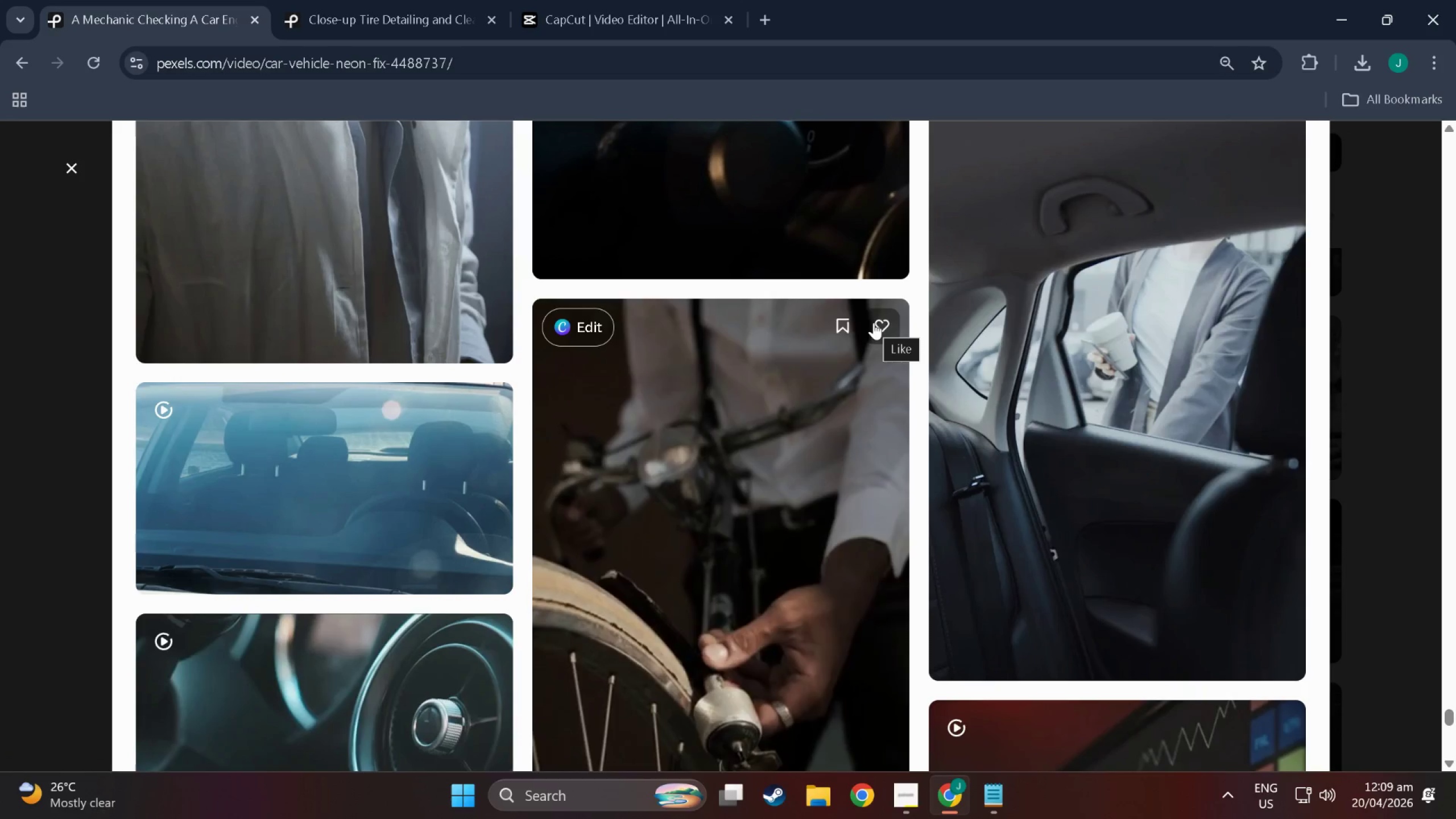 
wait(7.59)
 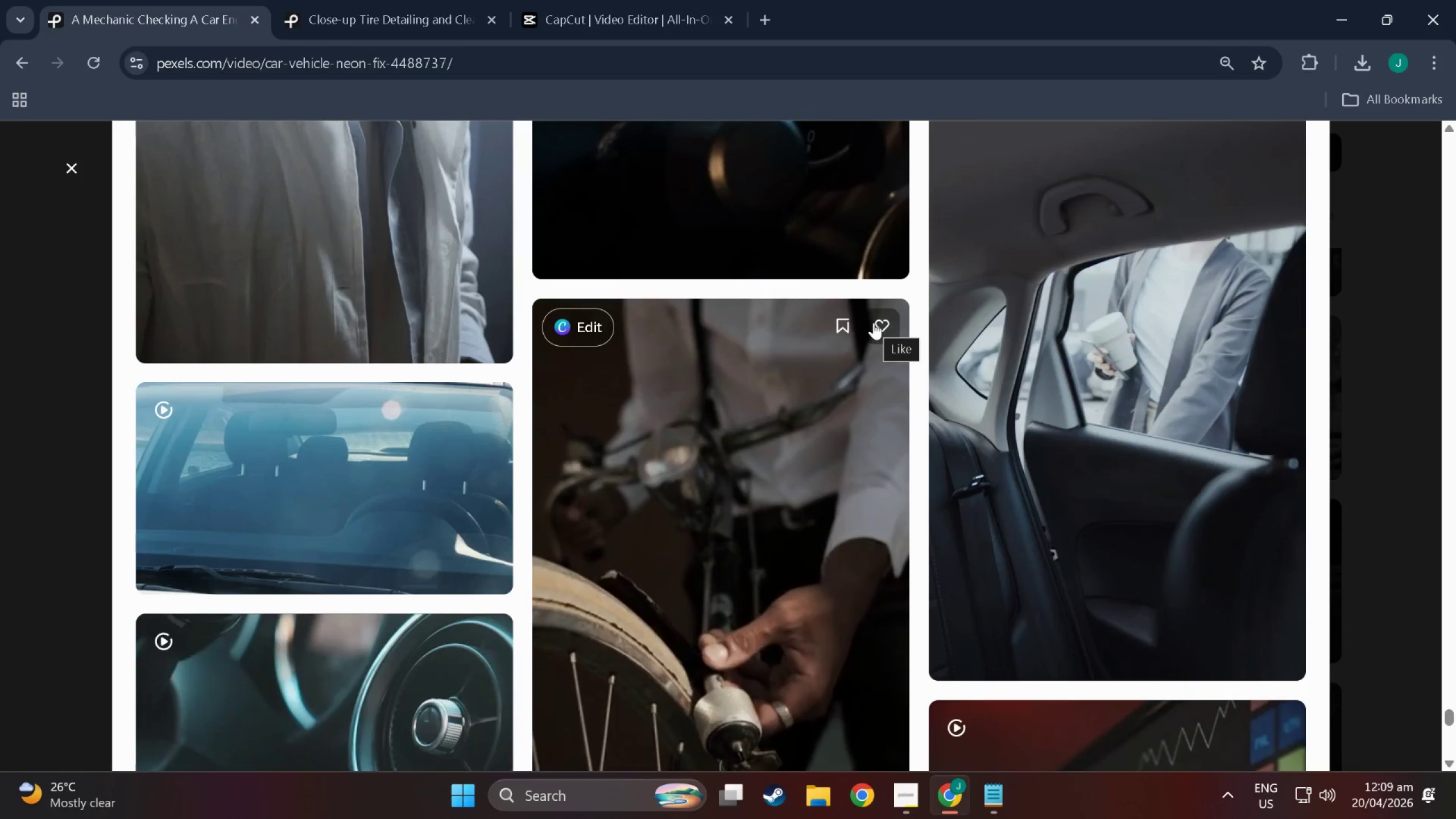 
left_click([606, 0])
 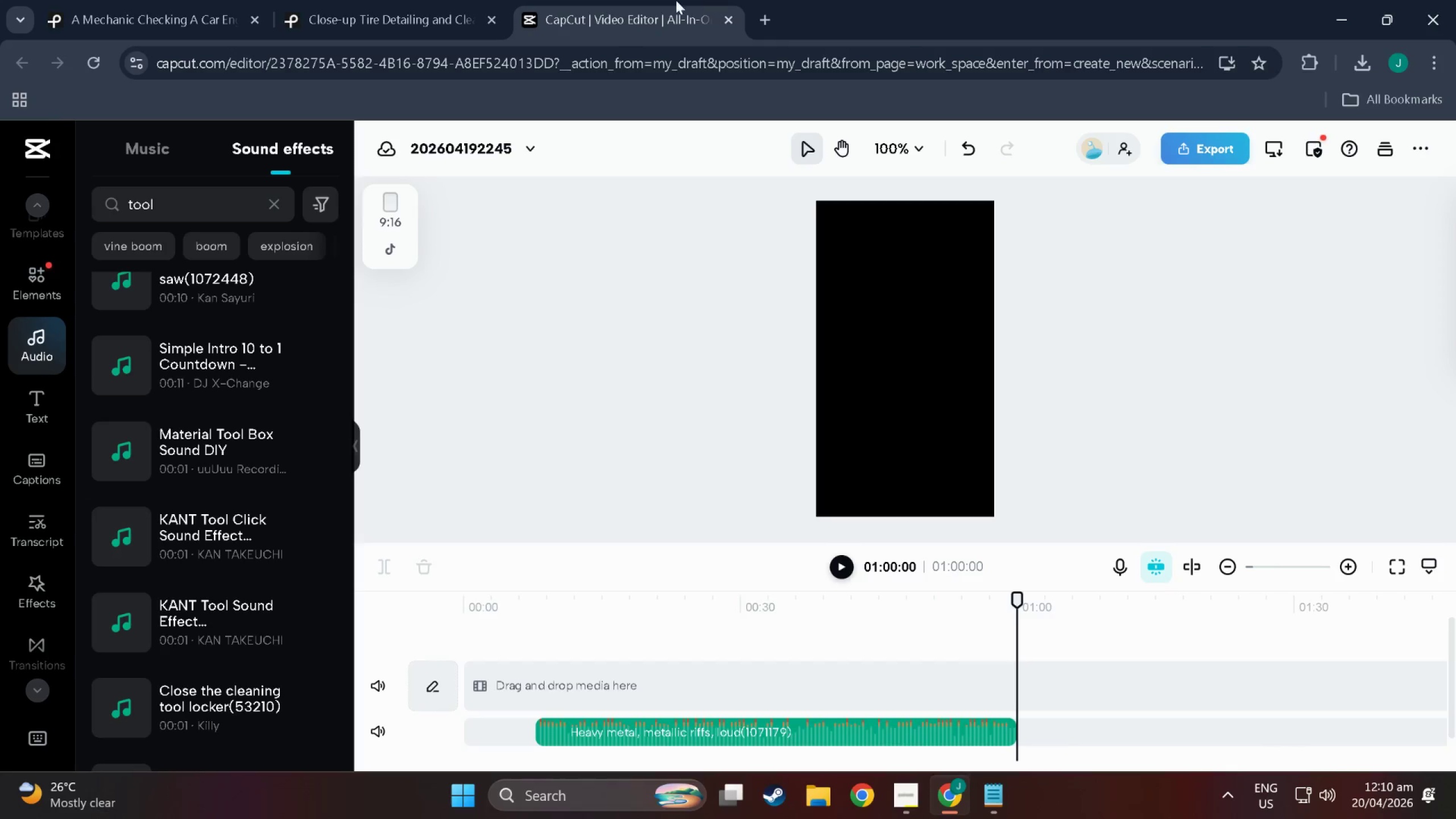 
left_click([415, 0])
 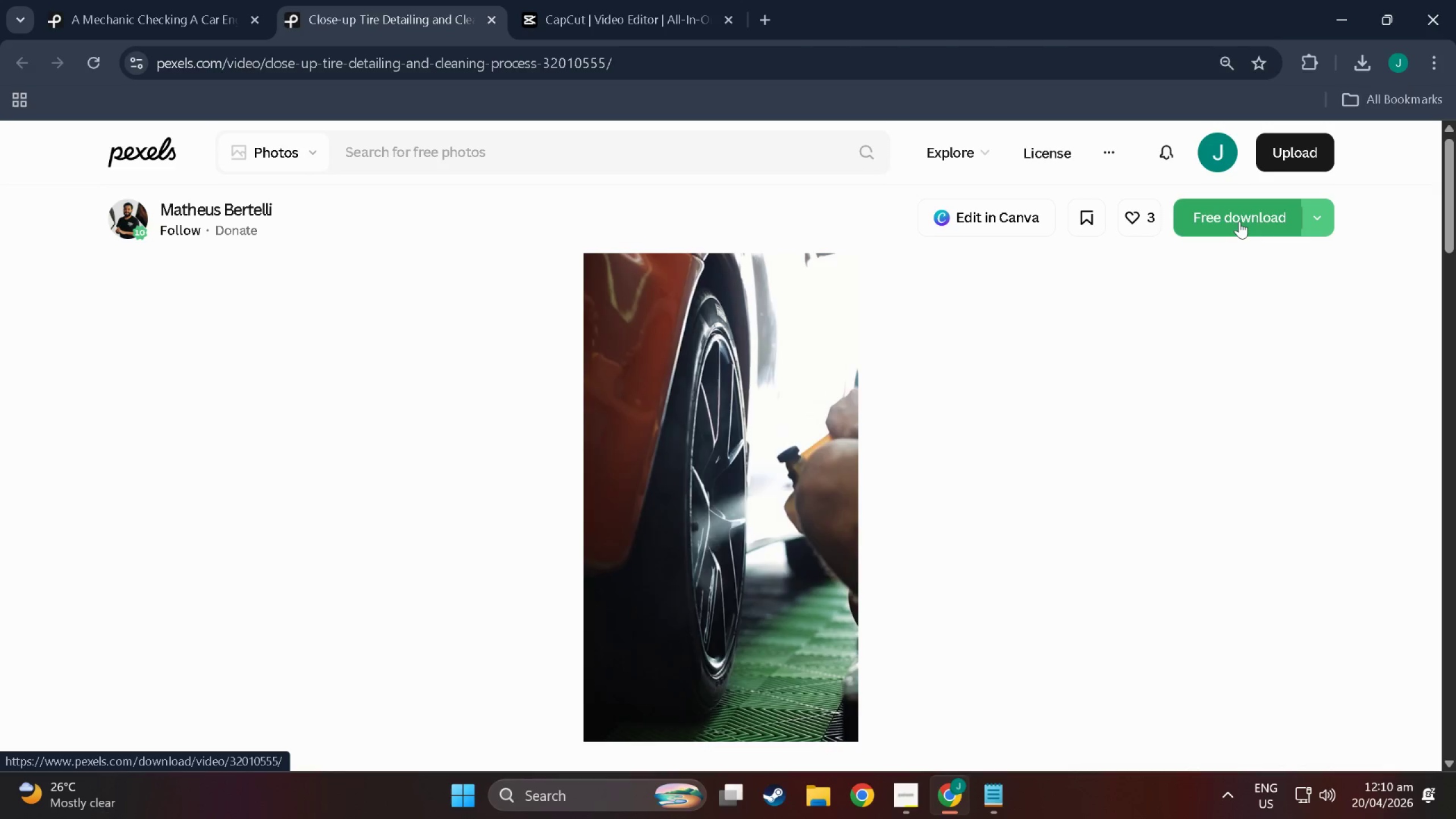 
left_click([489, 13])
 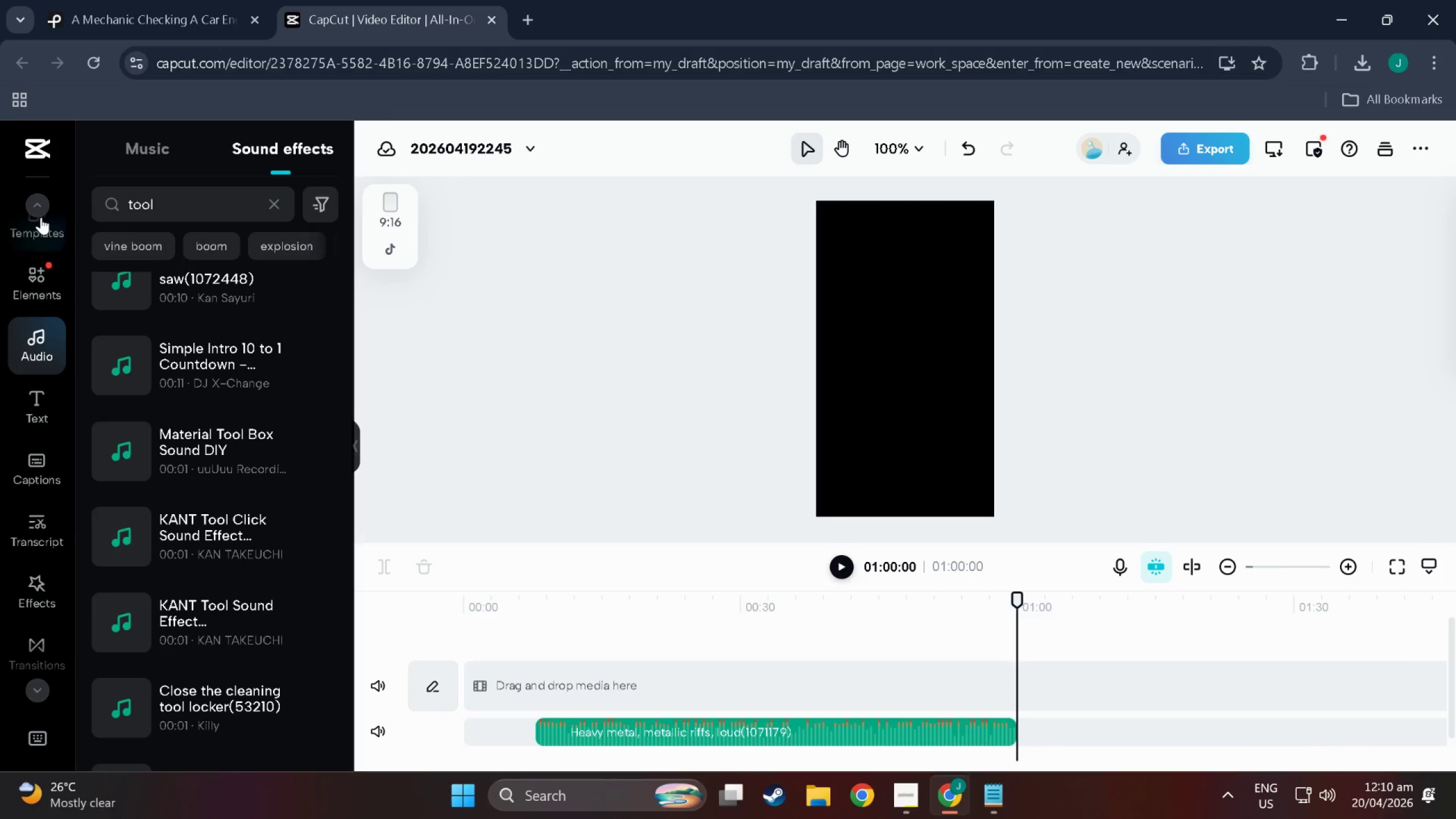 
scroll: coordinate [80, 305], scroll_direction: up, amount: 7.0
 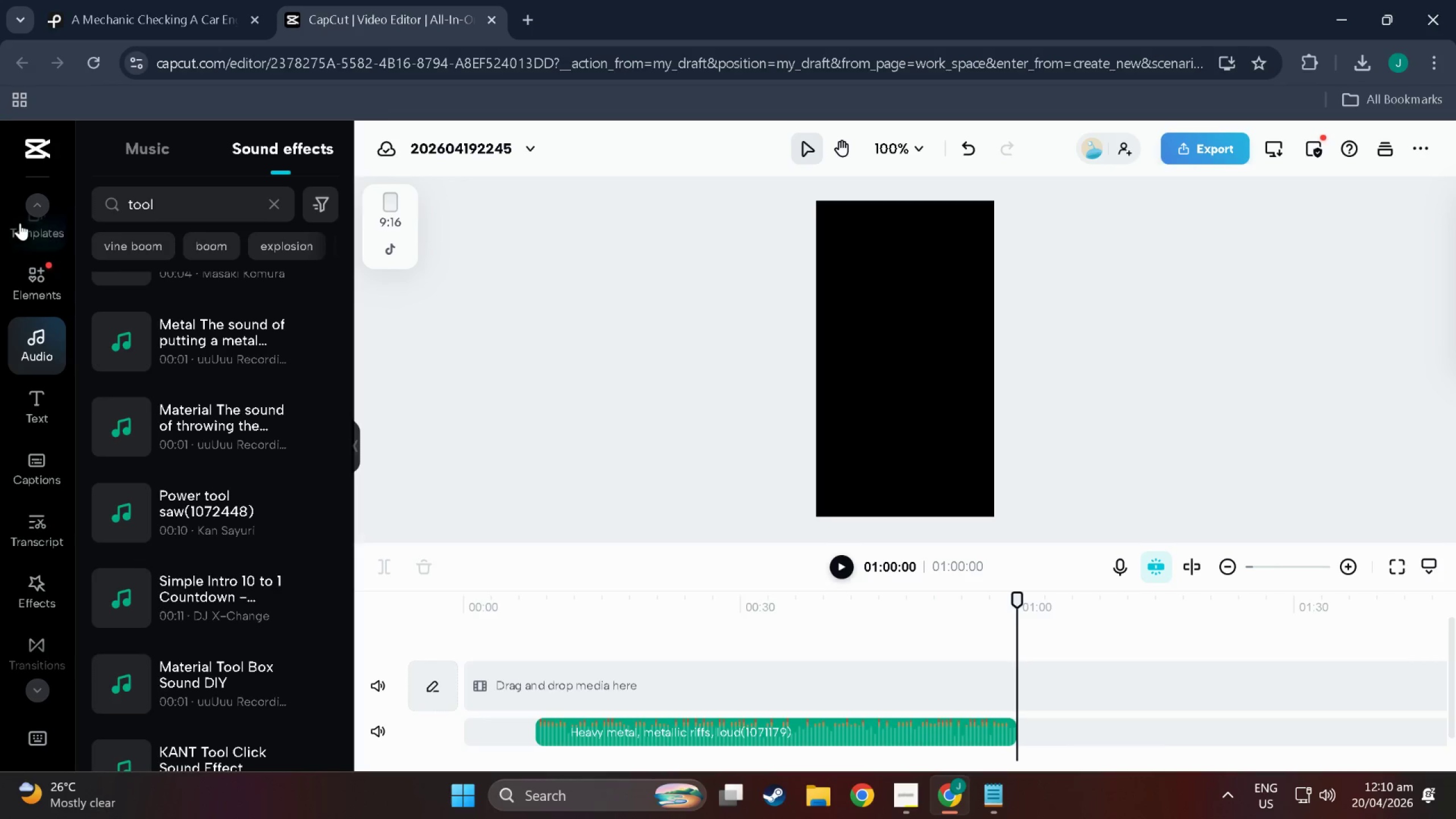 
left_click([37, 214])
 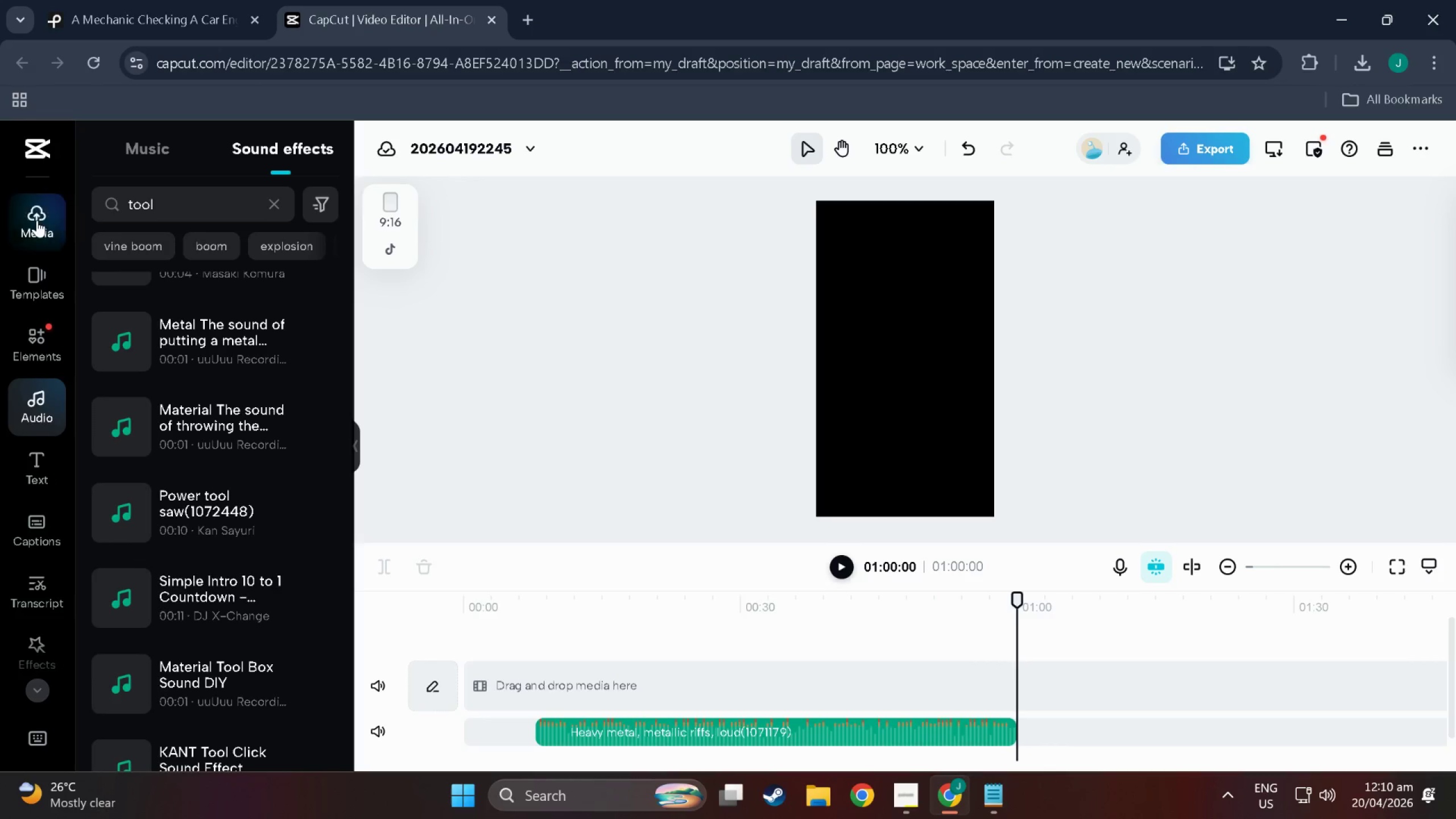 
left_click([37, 220])
 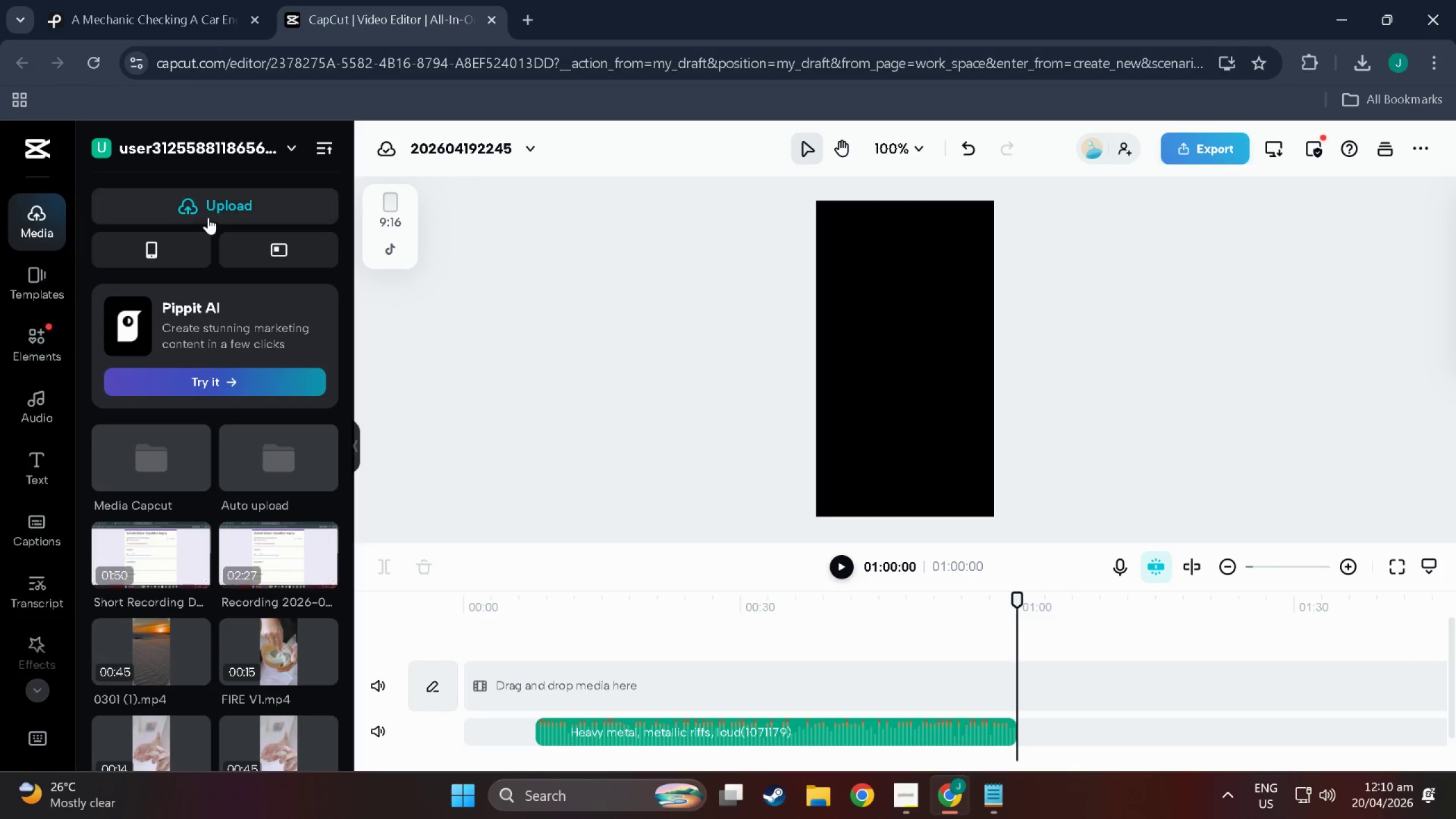 
left_click([212, 204])
 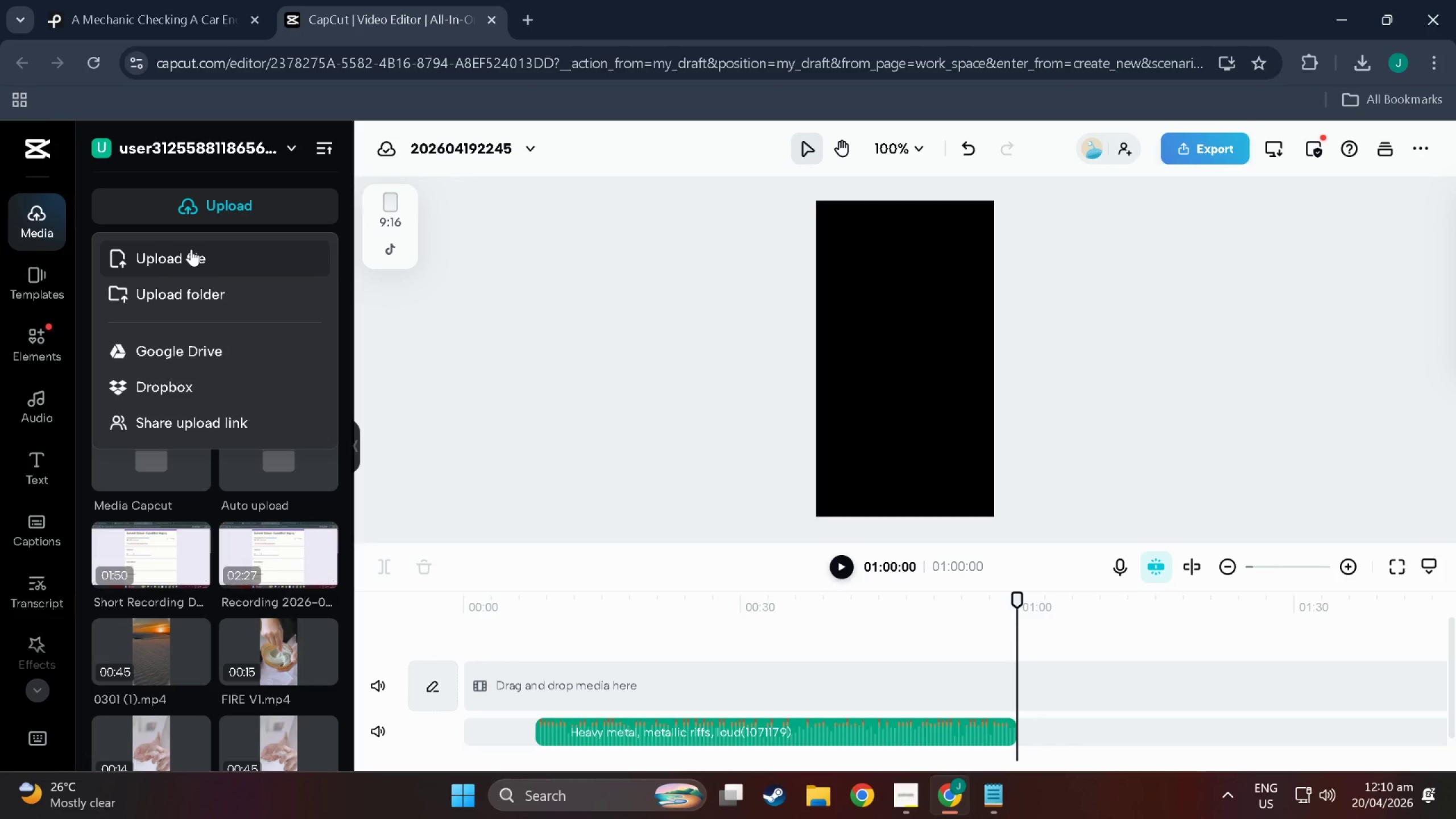 
left_click([191, 249])
 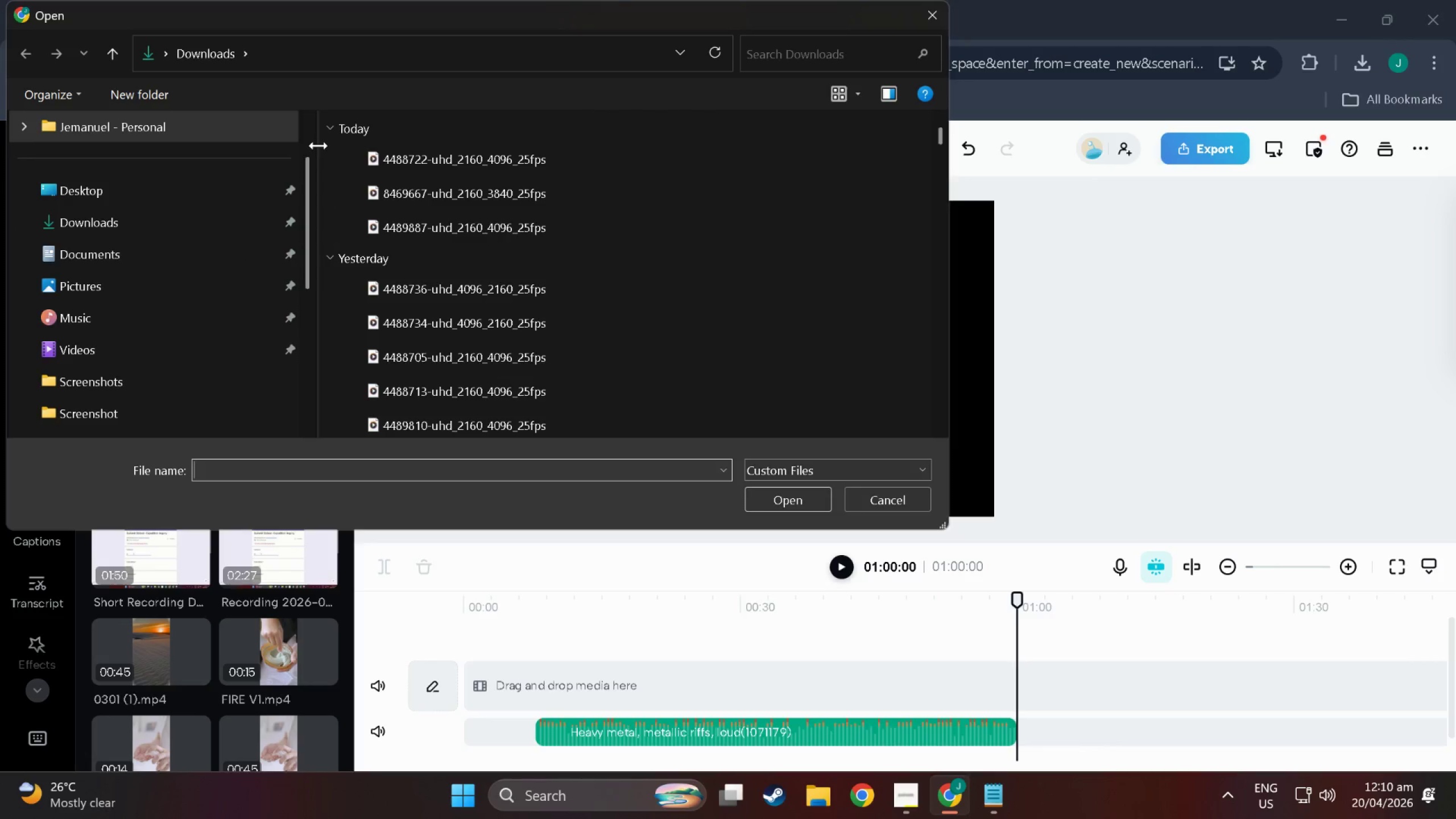 
left_click_drag(start_coordinate=[325, 146], to_coordinate=[442, 255])
 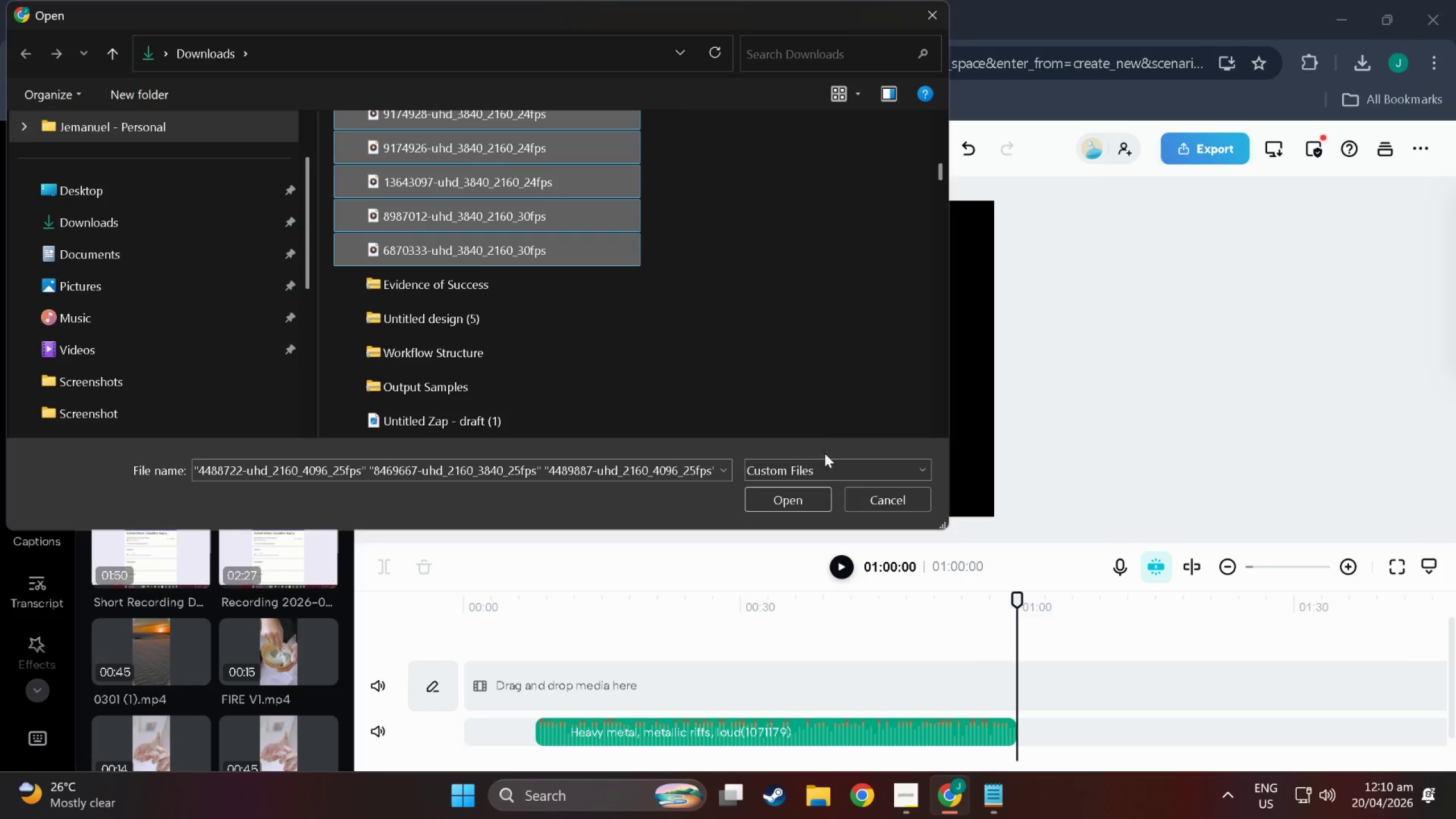 
scroll: coordinate [408, 366], scroll_direction: down, amount: 30.0
 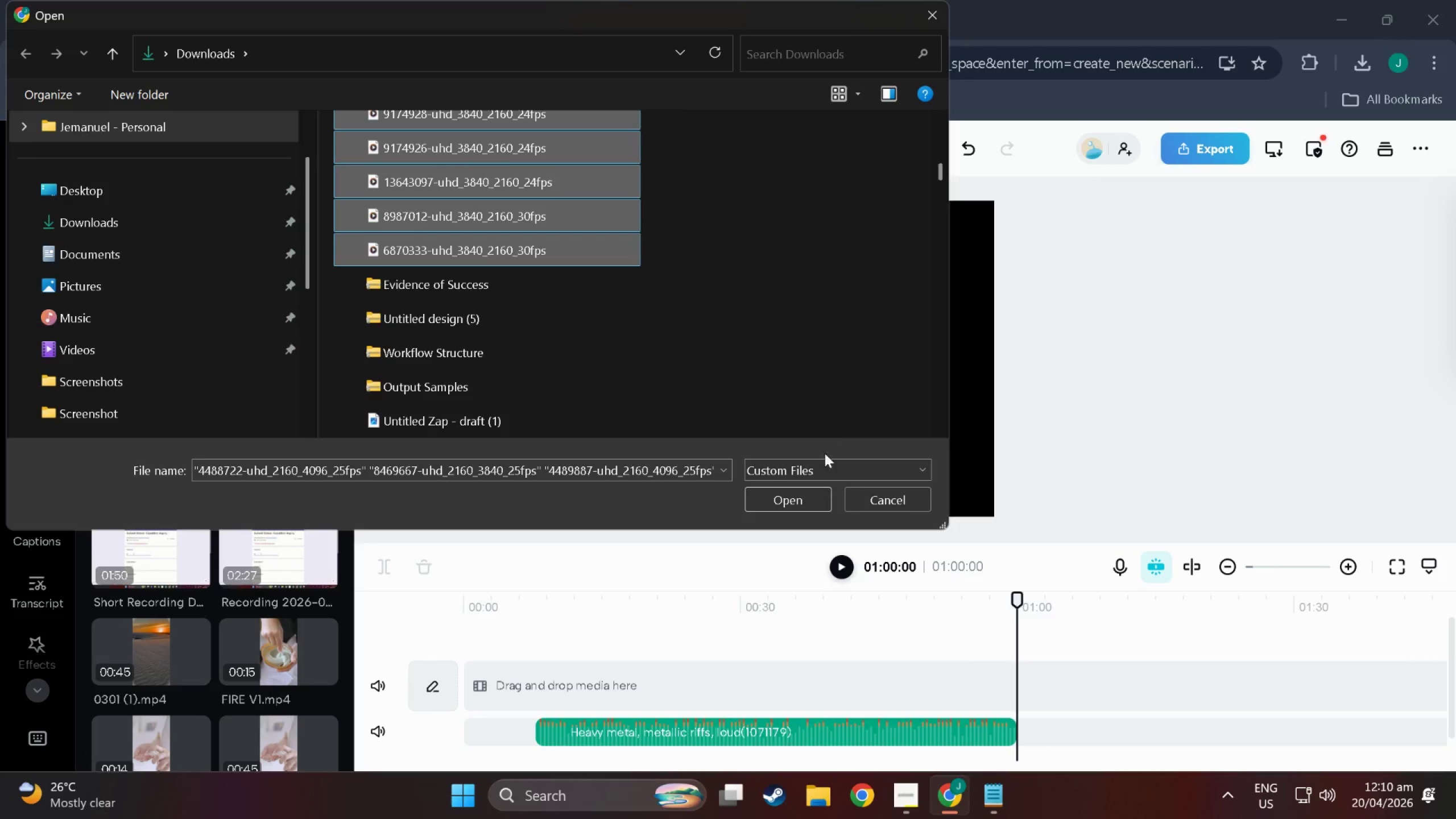 
left_click([801, 487])
 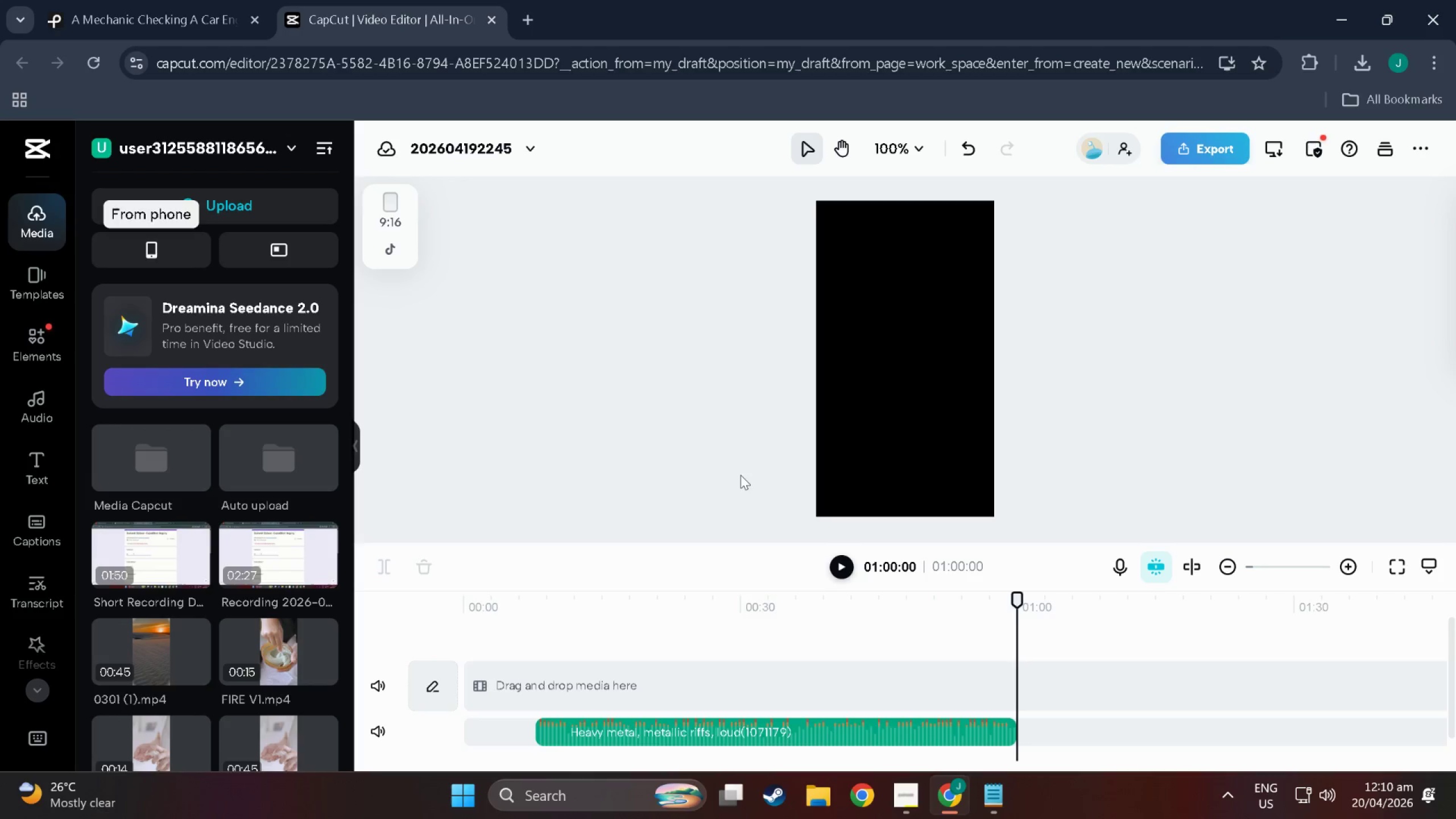 
left_click([1004, 812])
 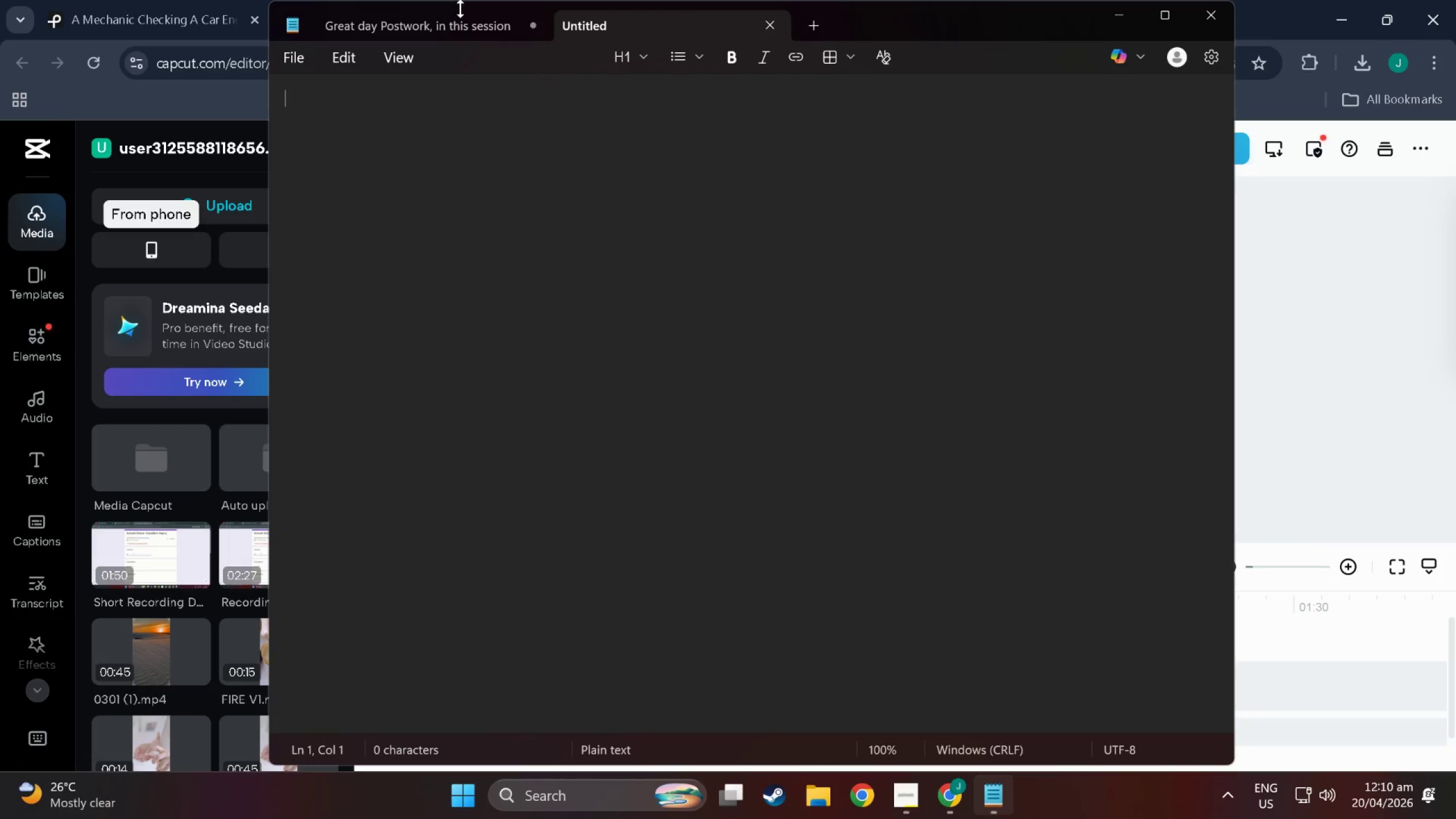 
left_click([432, 22])
 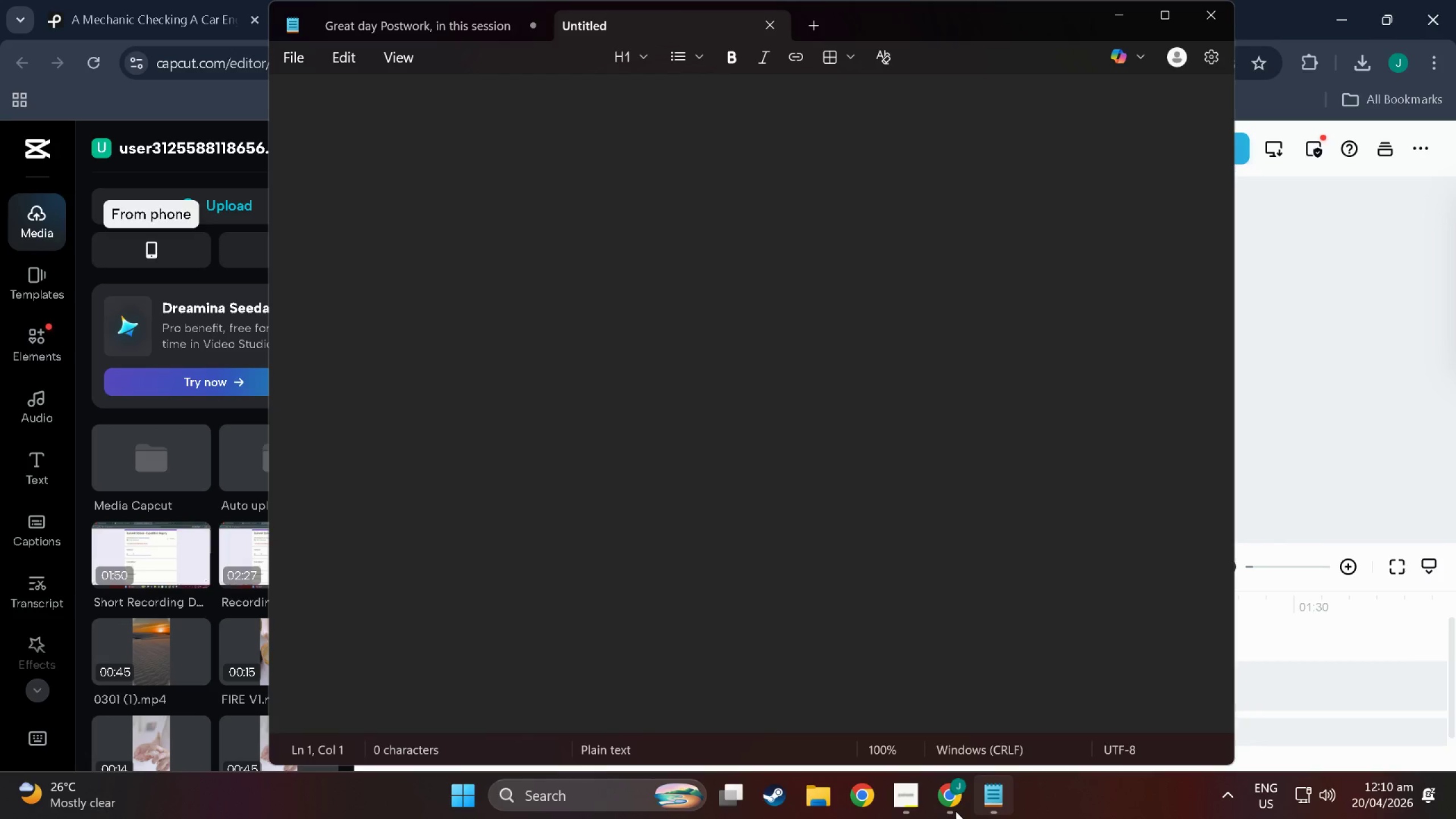 
wait(13.58)
 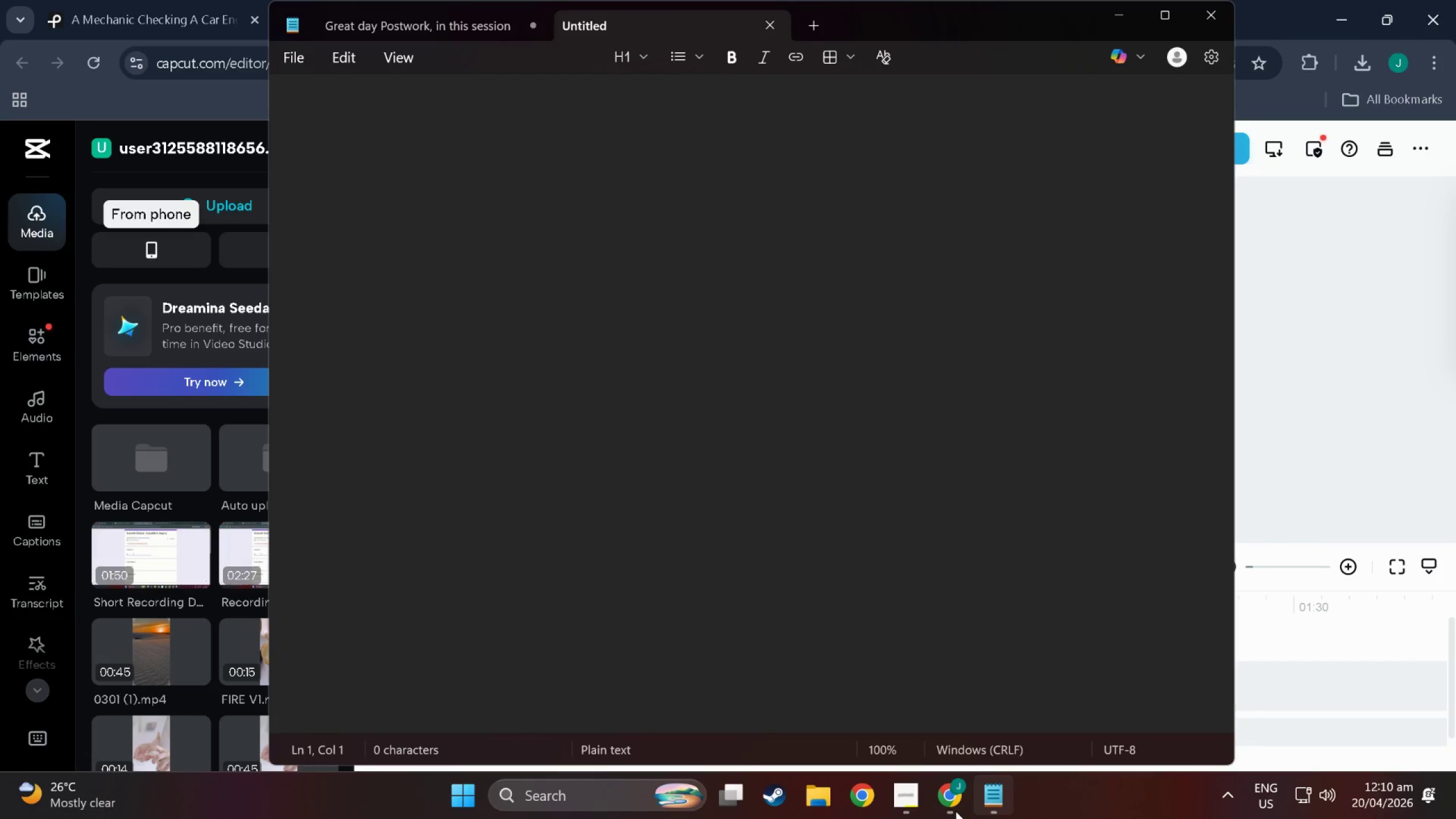 
left_click([1110, 21])
 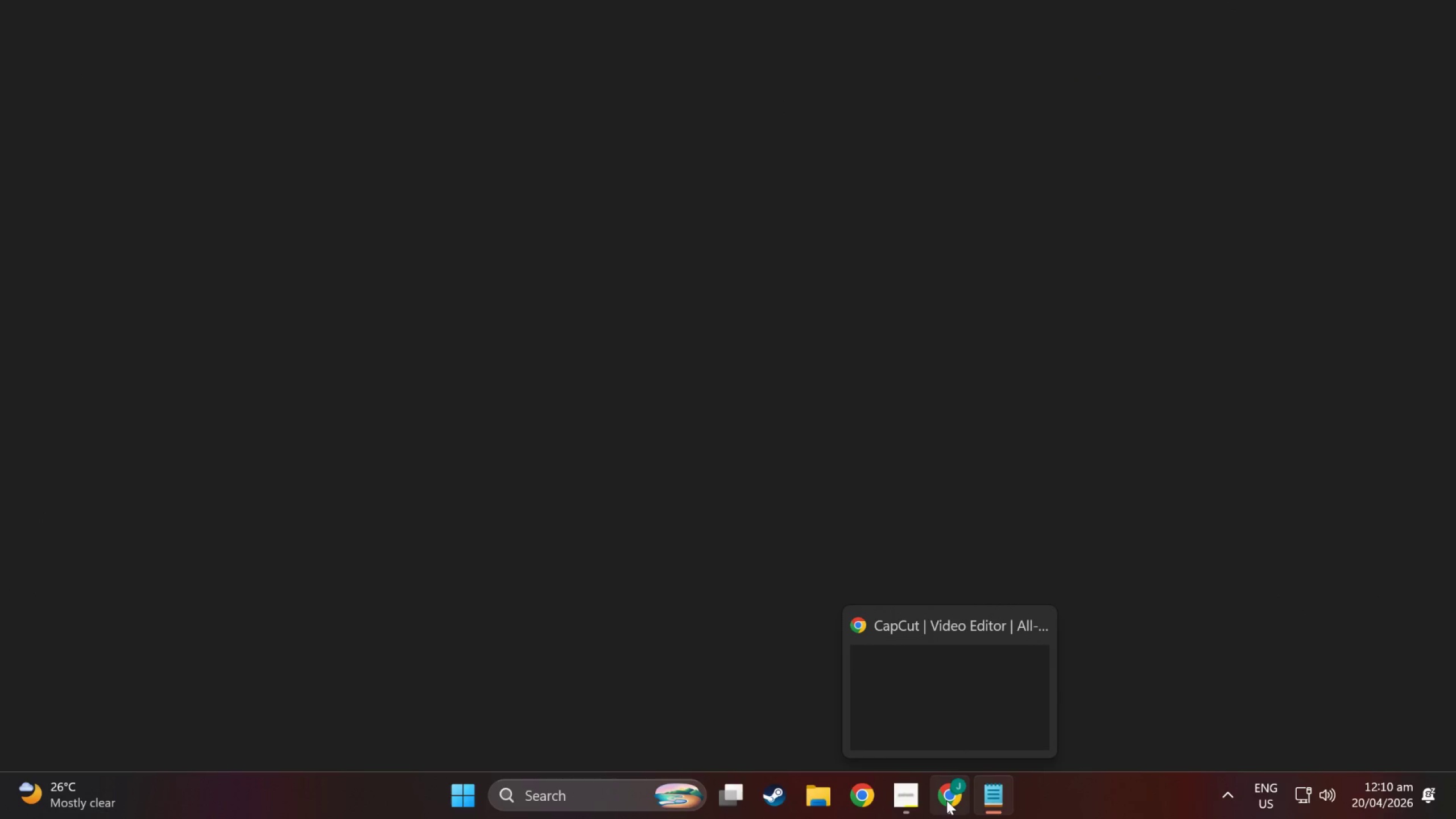 
wait(5.17)
 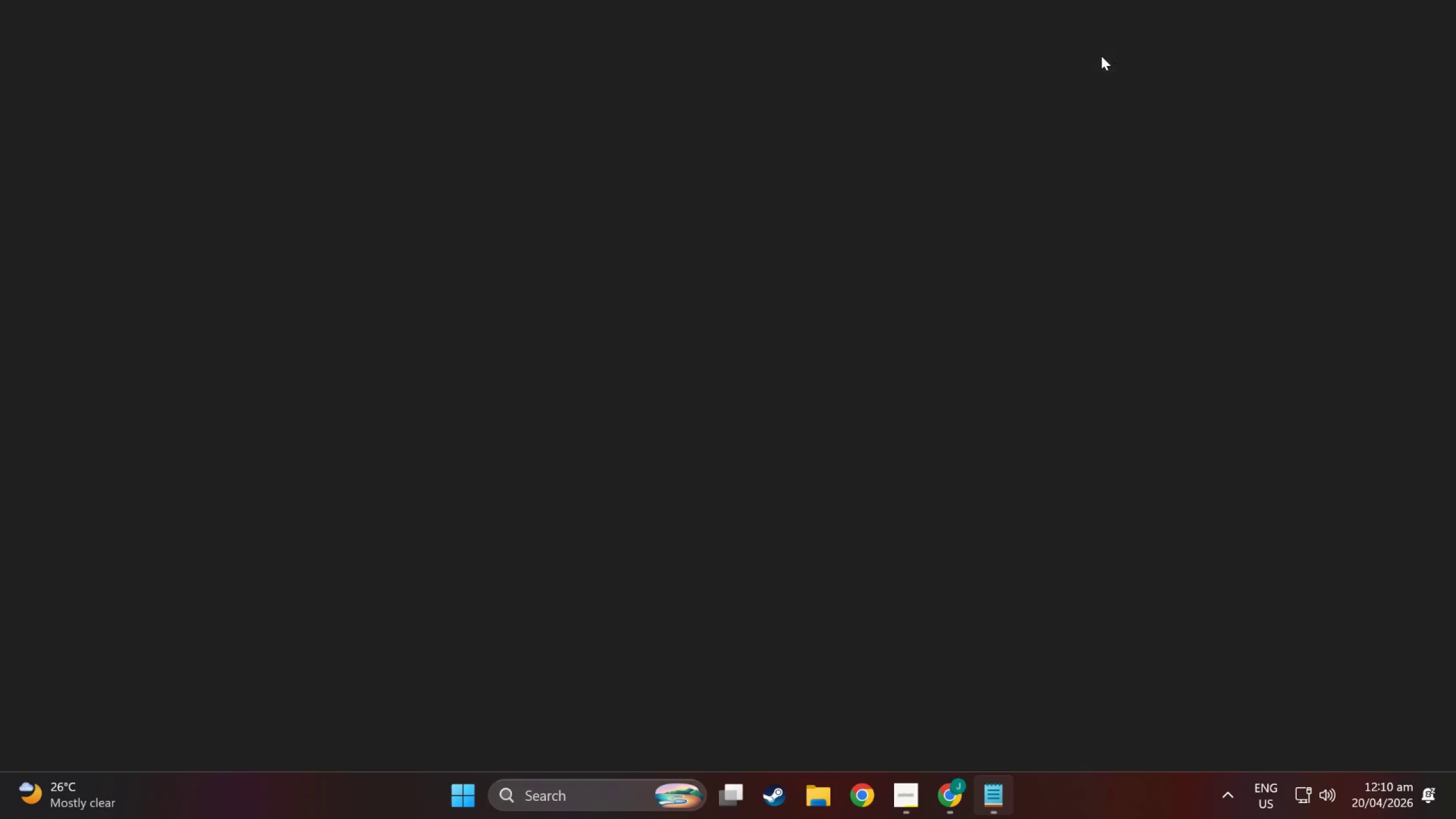 
left_click([946, 800])
 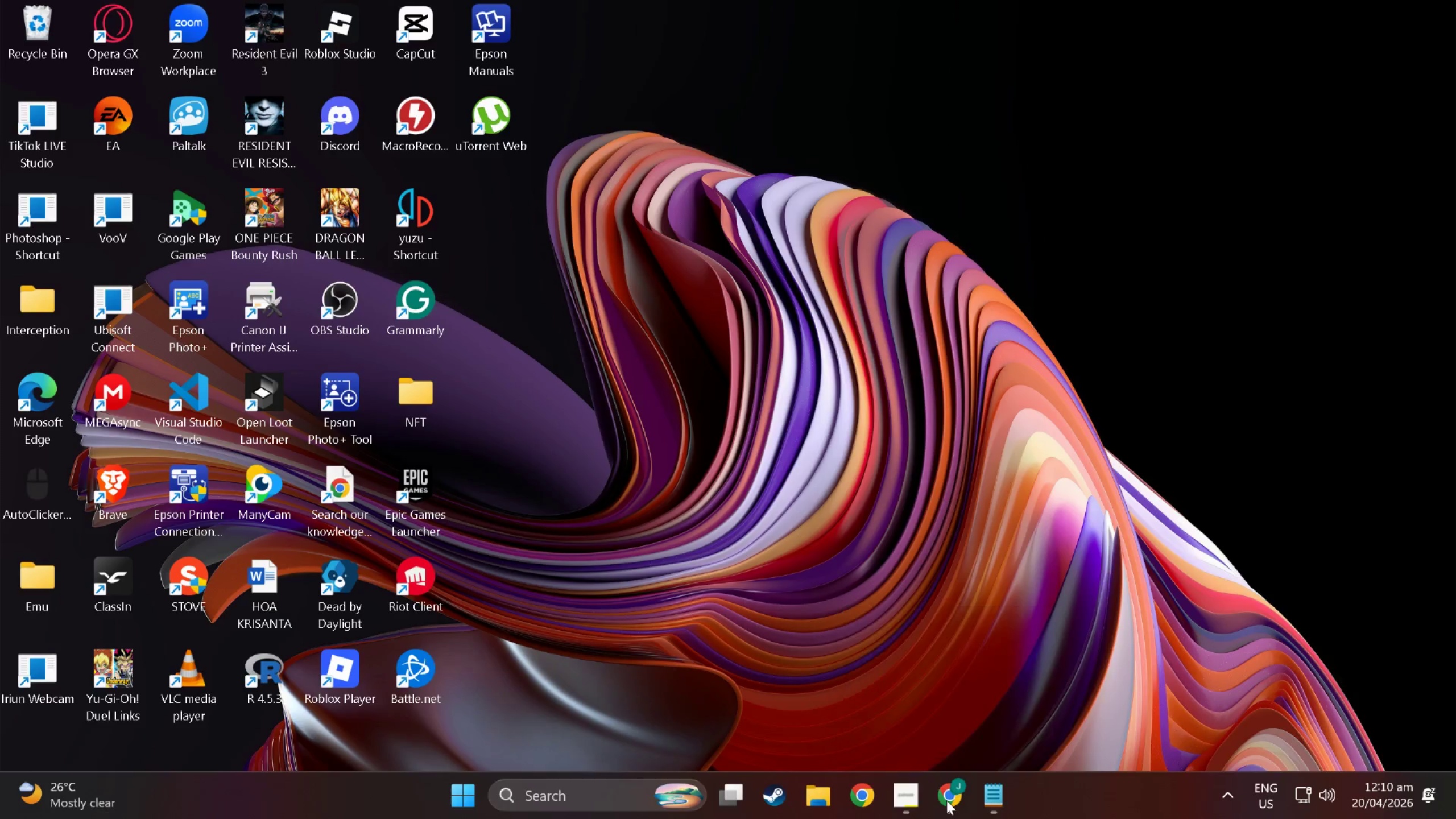 
left_click([946, 800])
 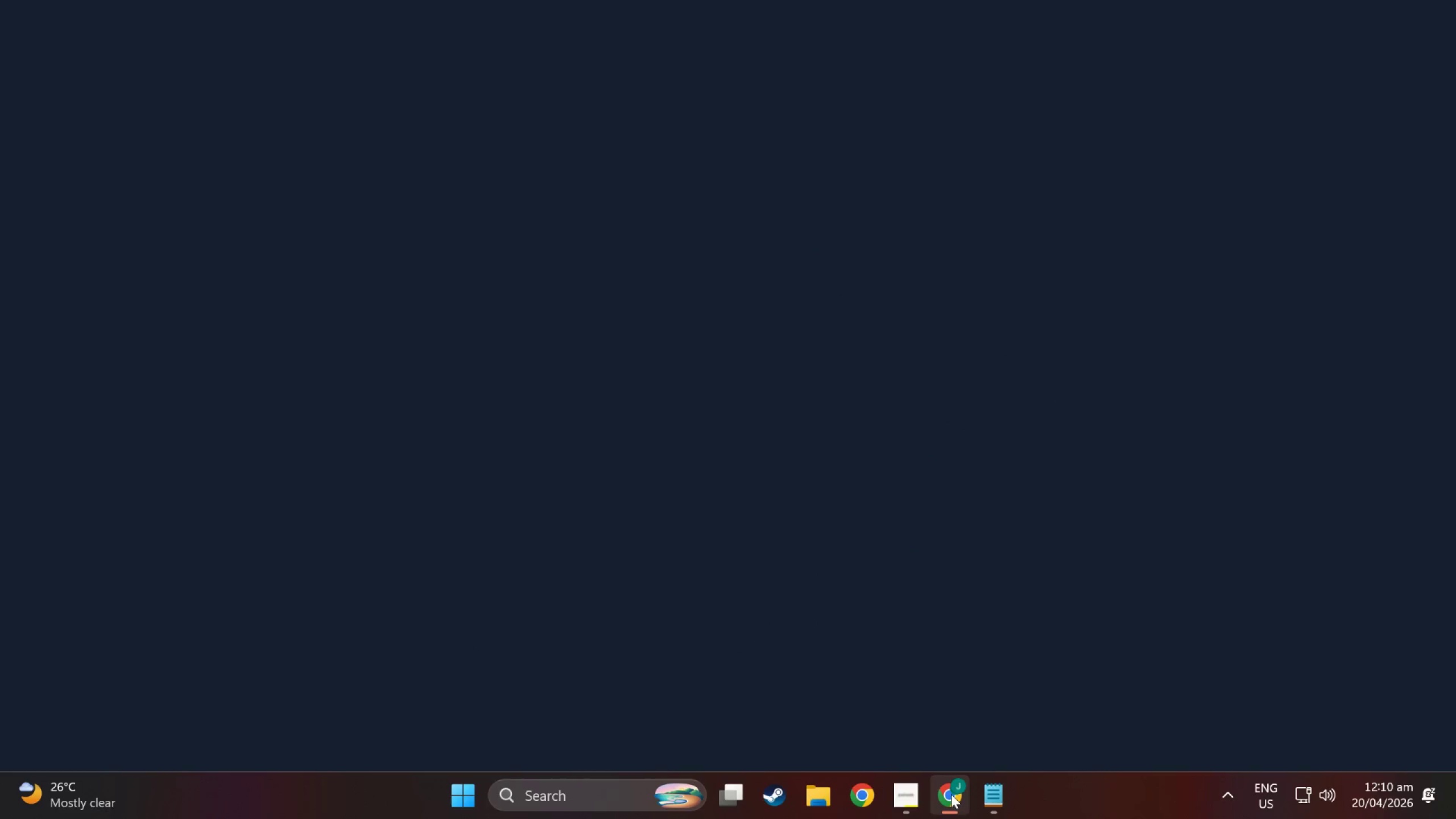 
wait(7.97)
 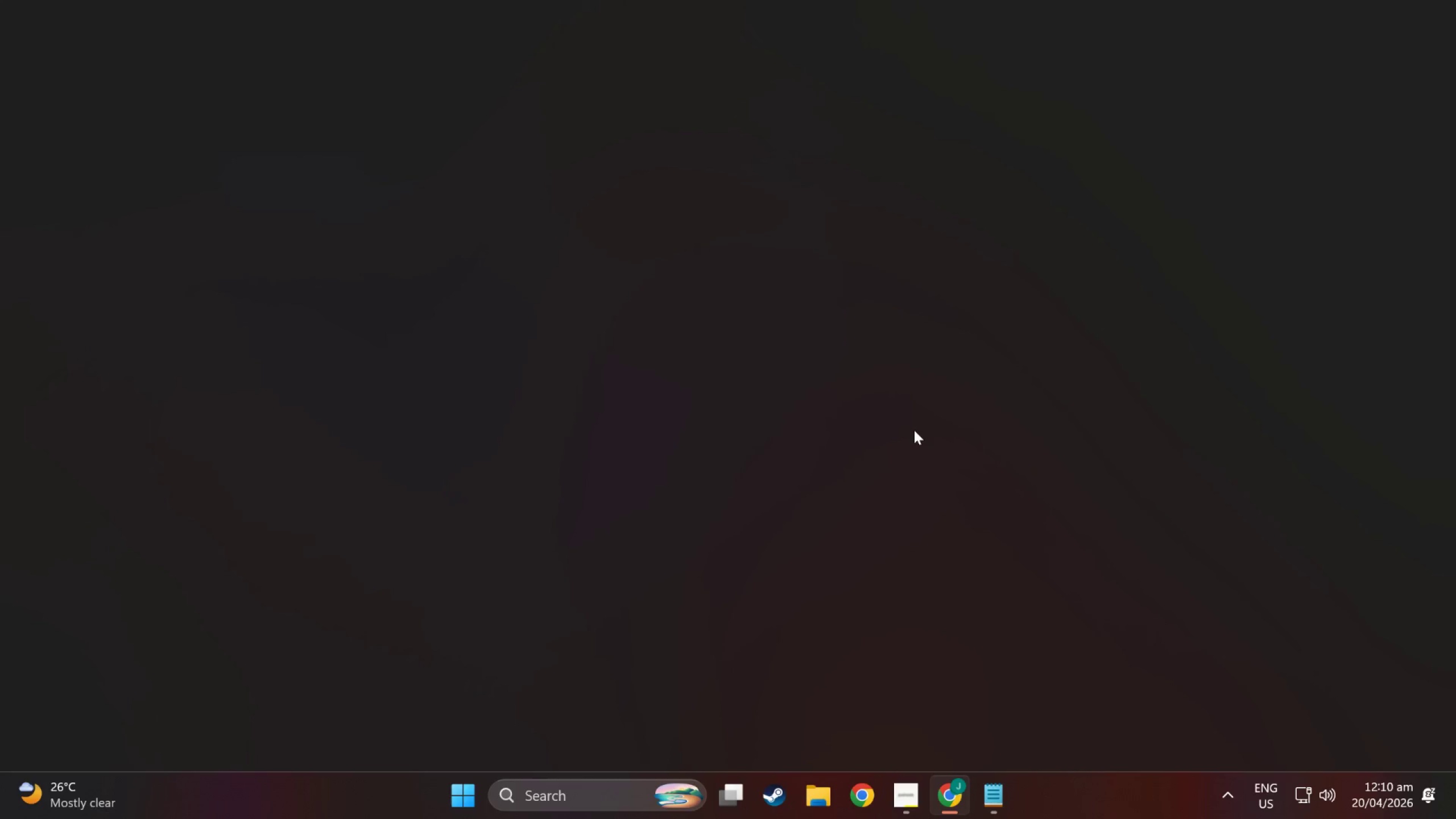 
mouse_move([1015, 617])
 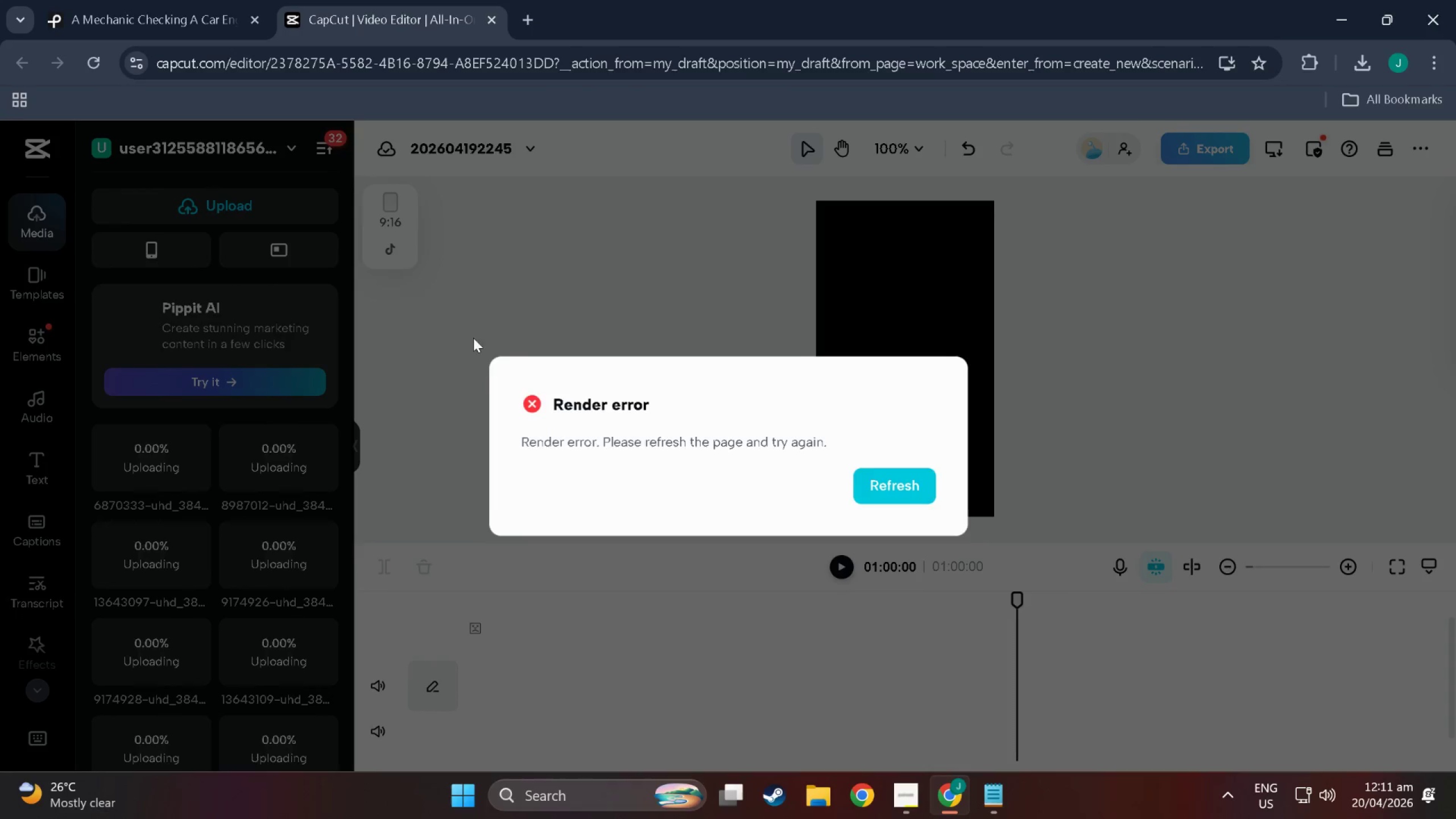 
left_click([879, 481])
 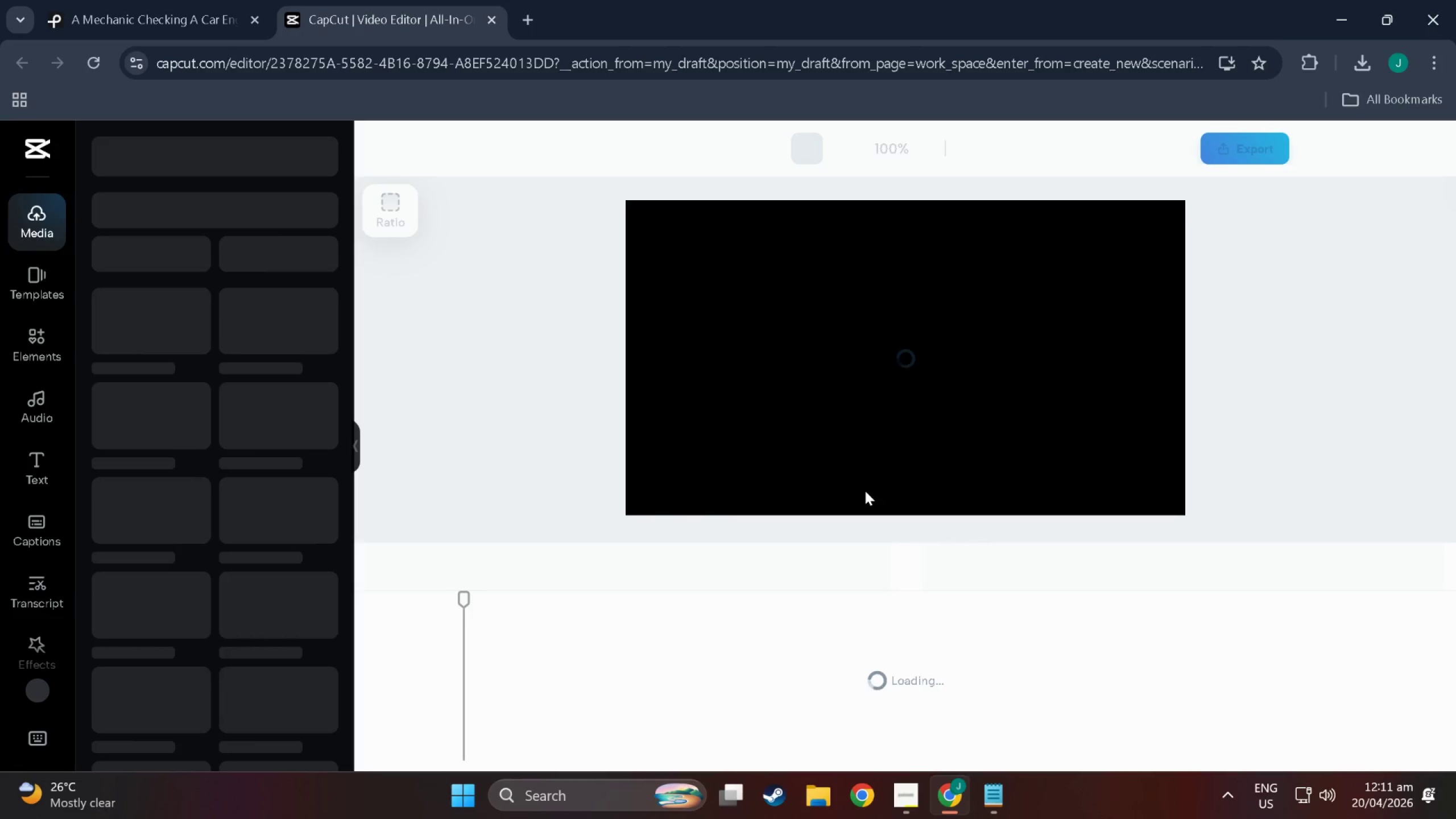 
wait(9.34)
 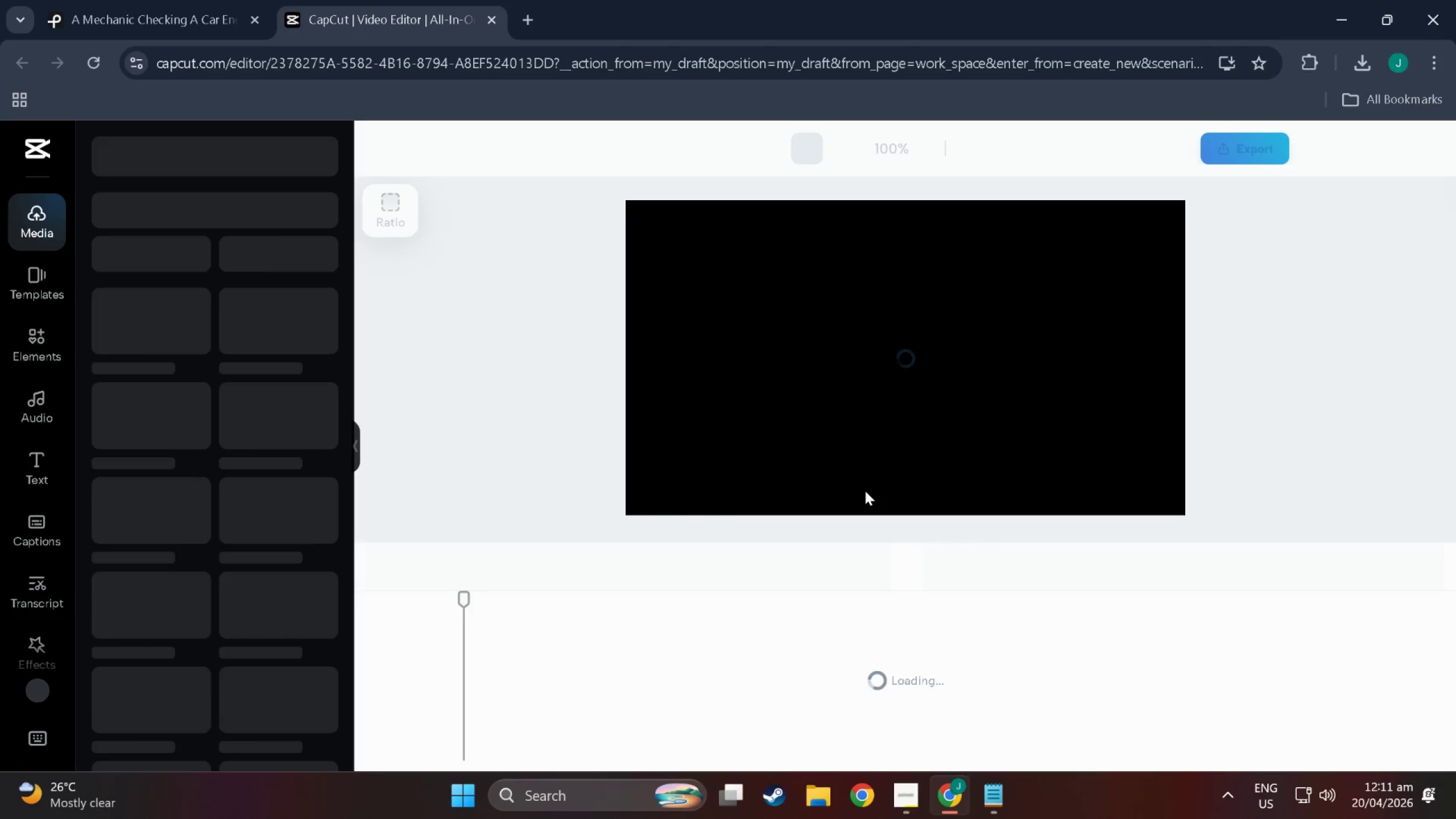 
left_click([197, 208])
 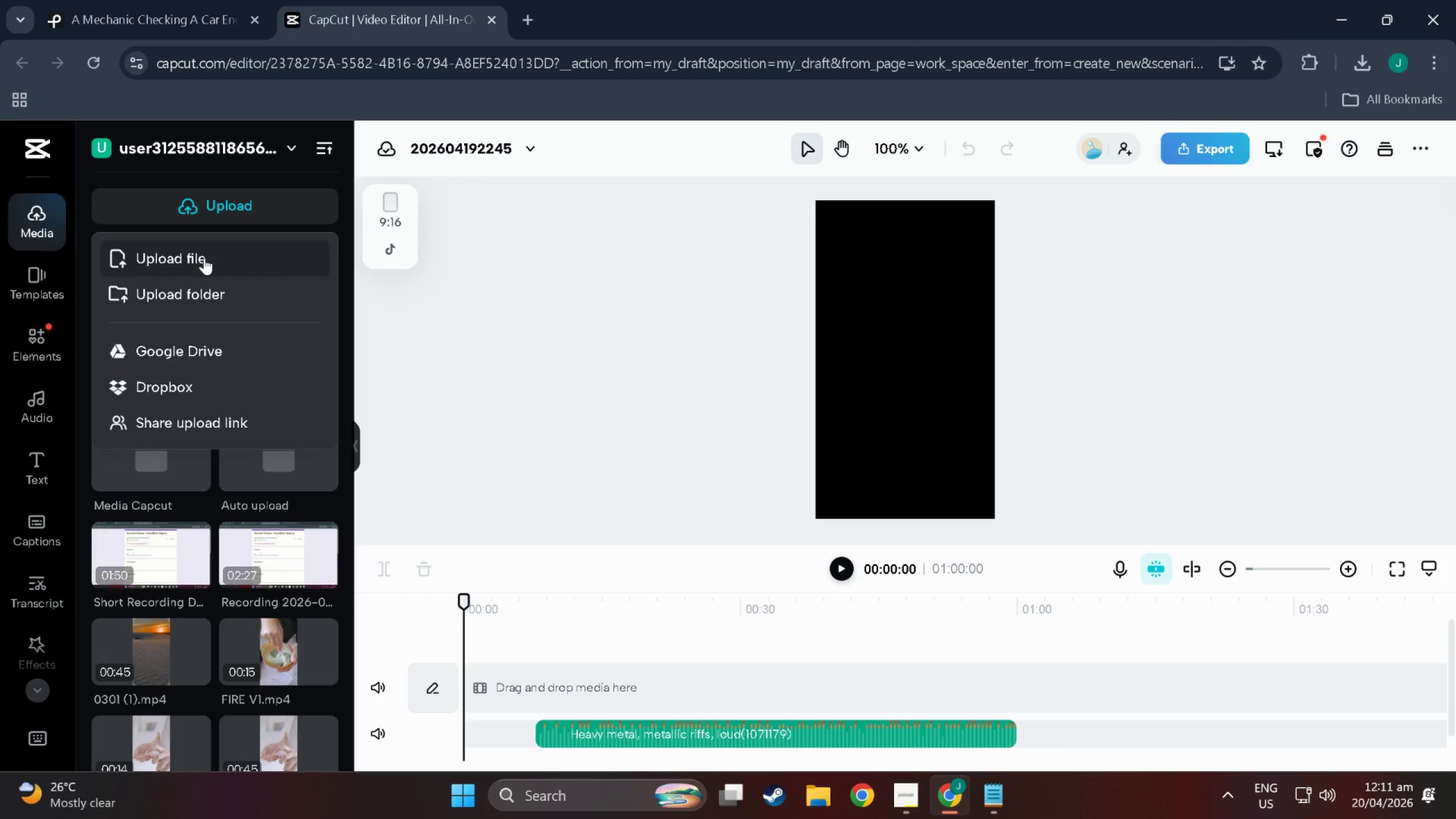 
left_click([204, 258])
 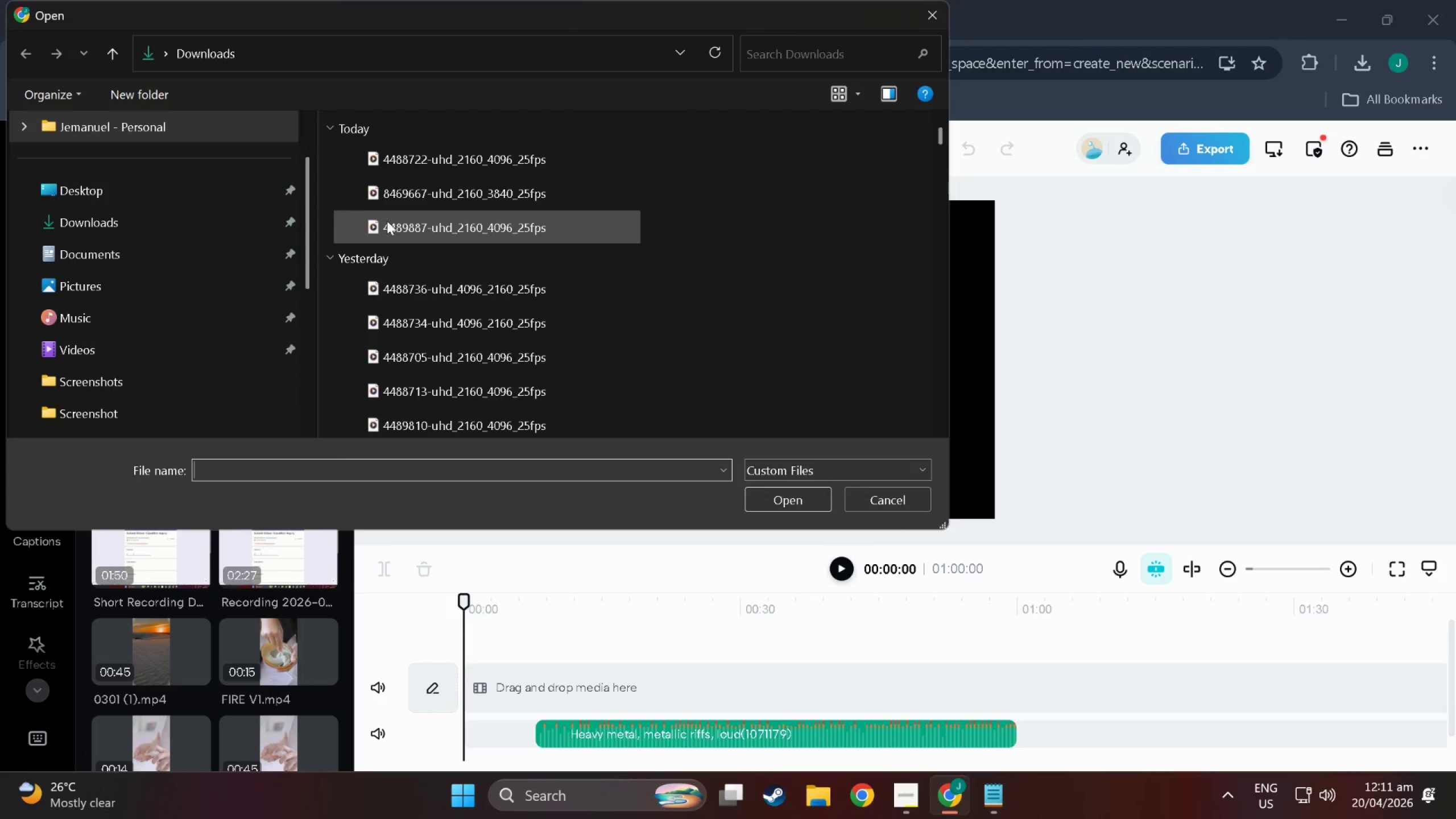 
double_click([416, 166])
 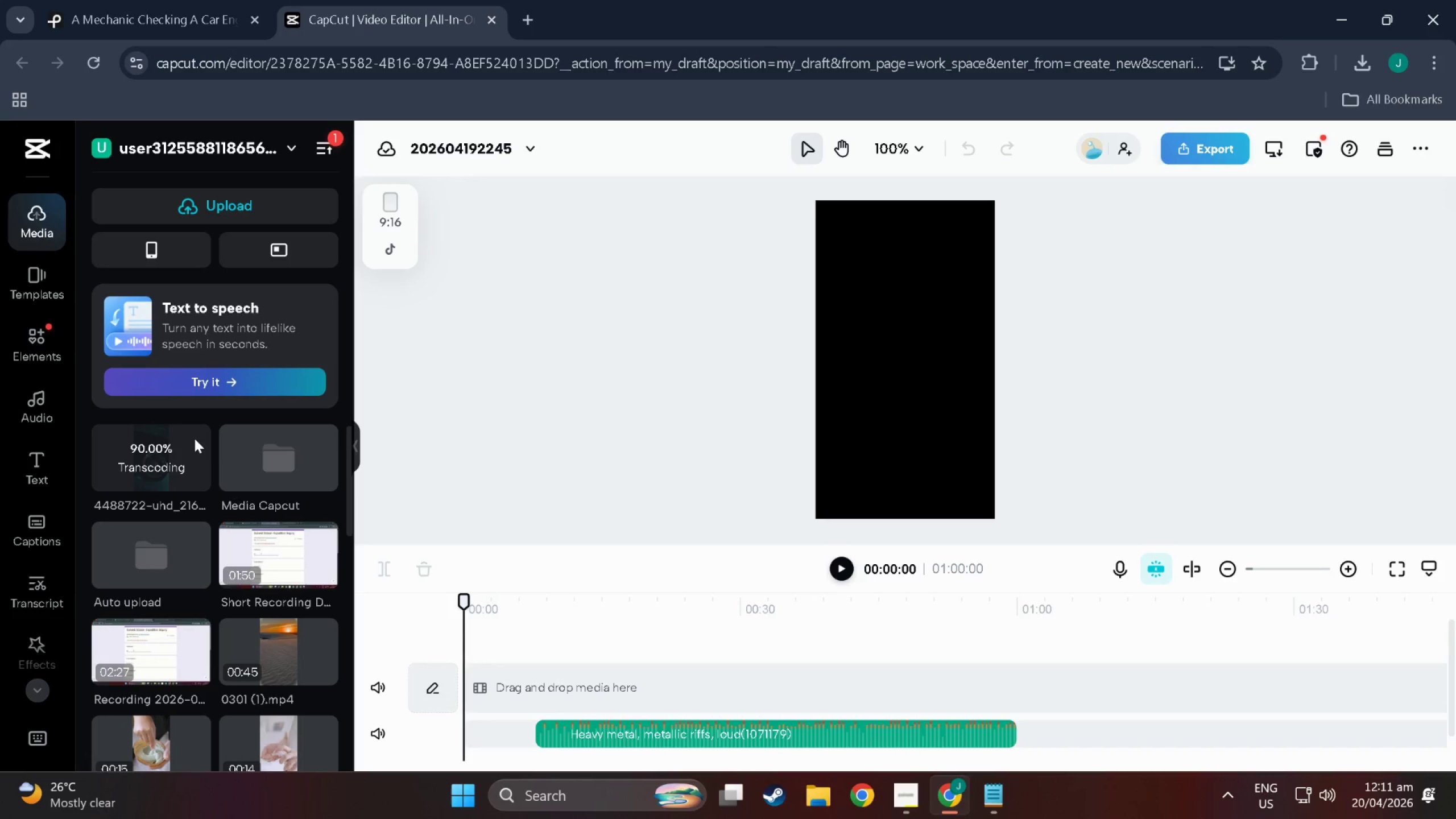 
wait(23.25)
 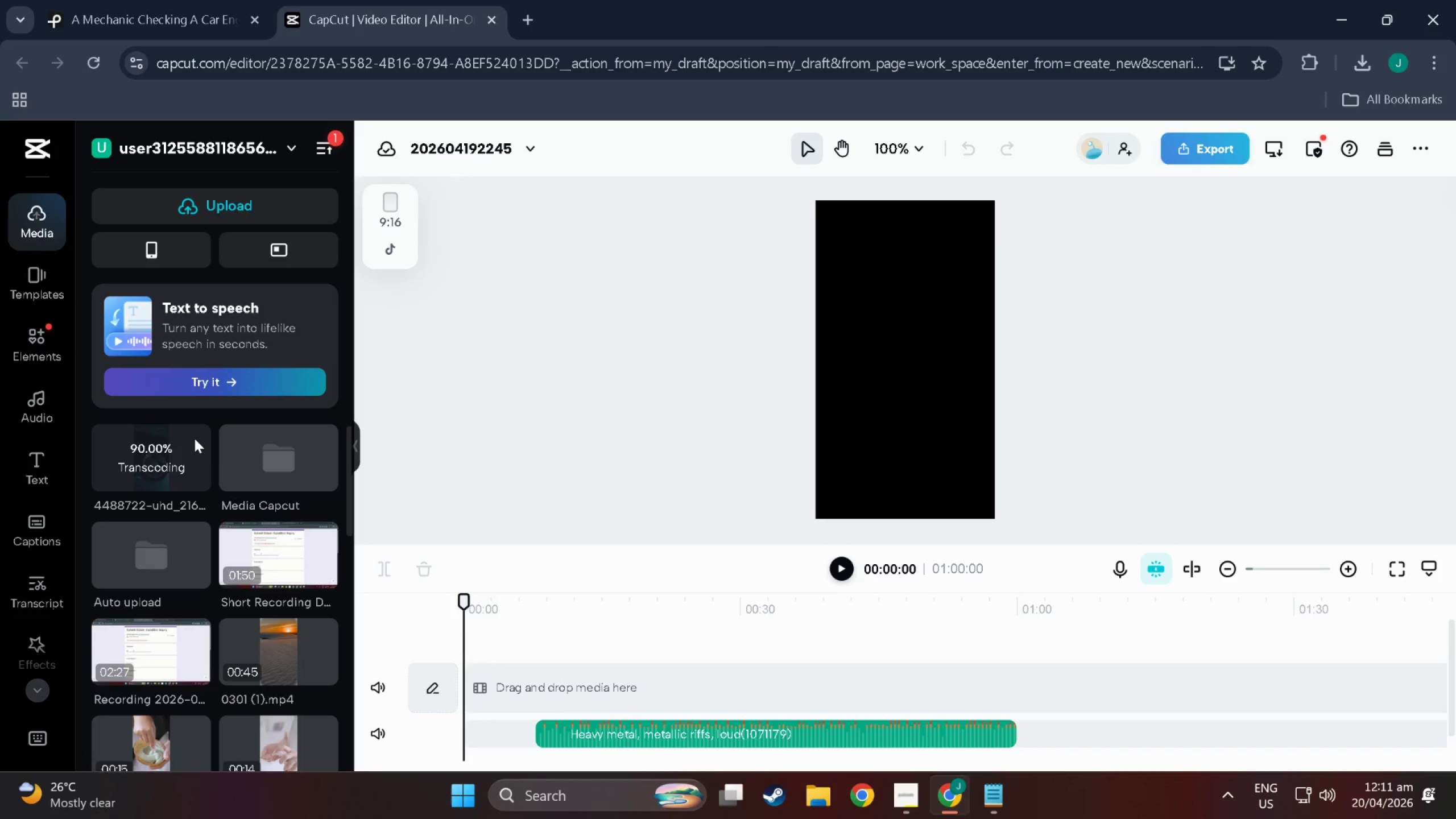 
left_click([198, 201])
 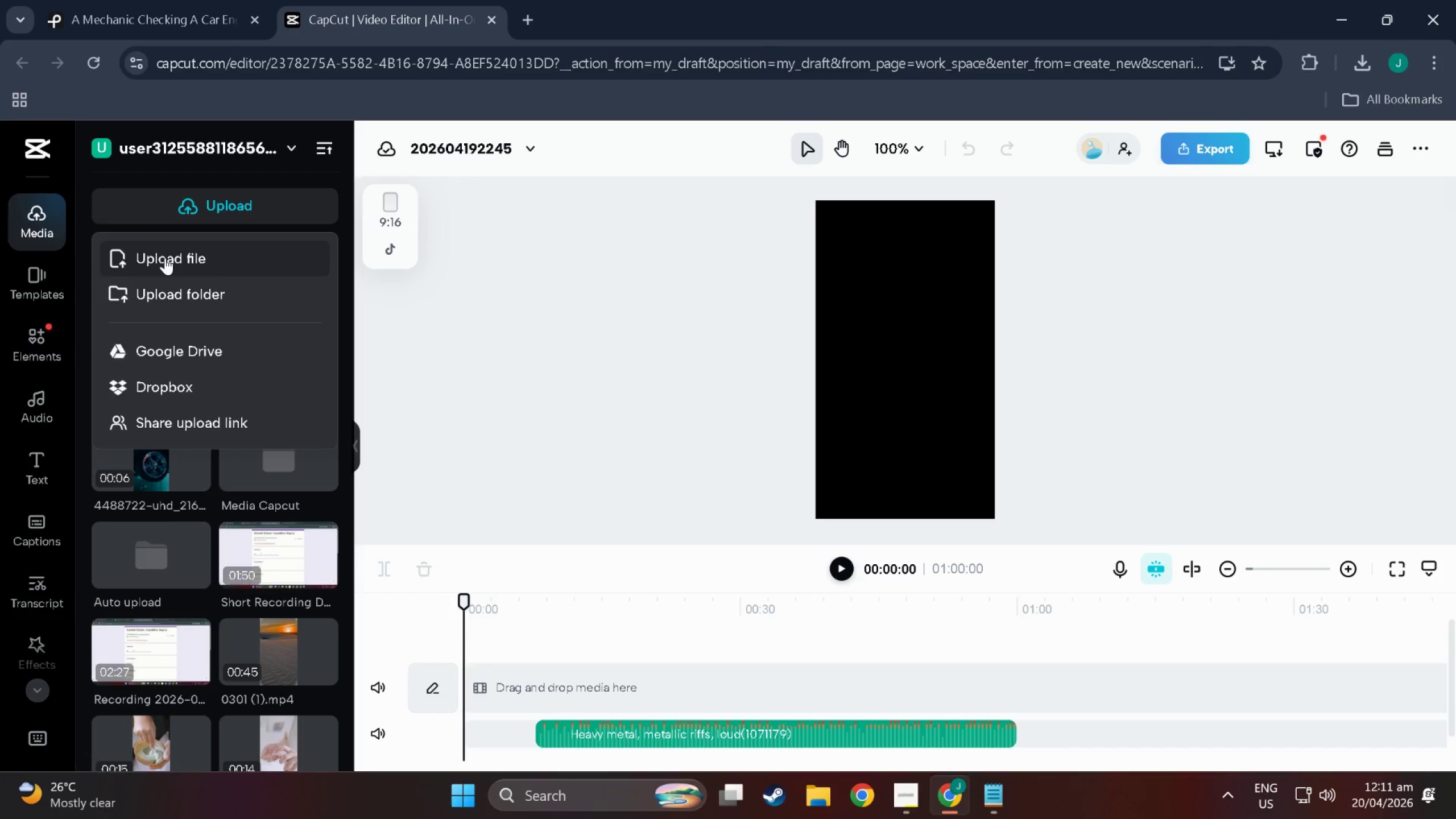 
left_click([165, 258])
 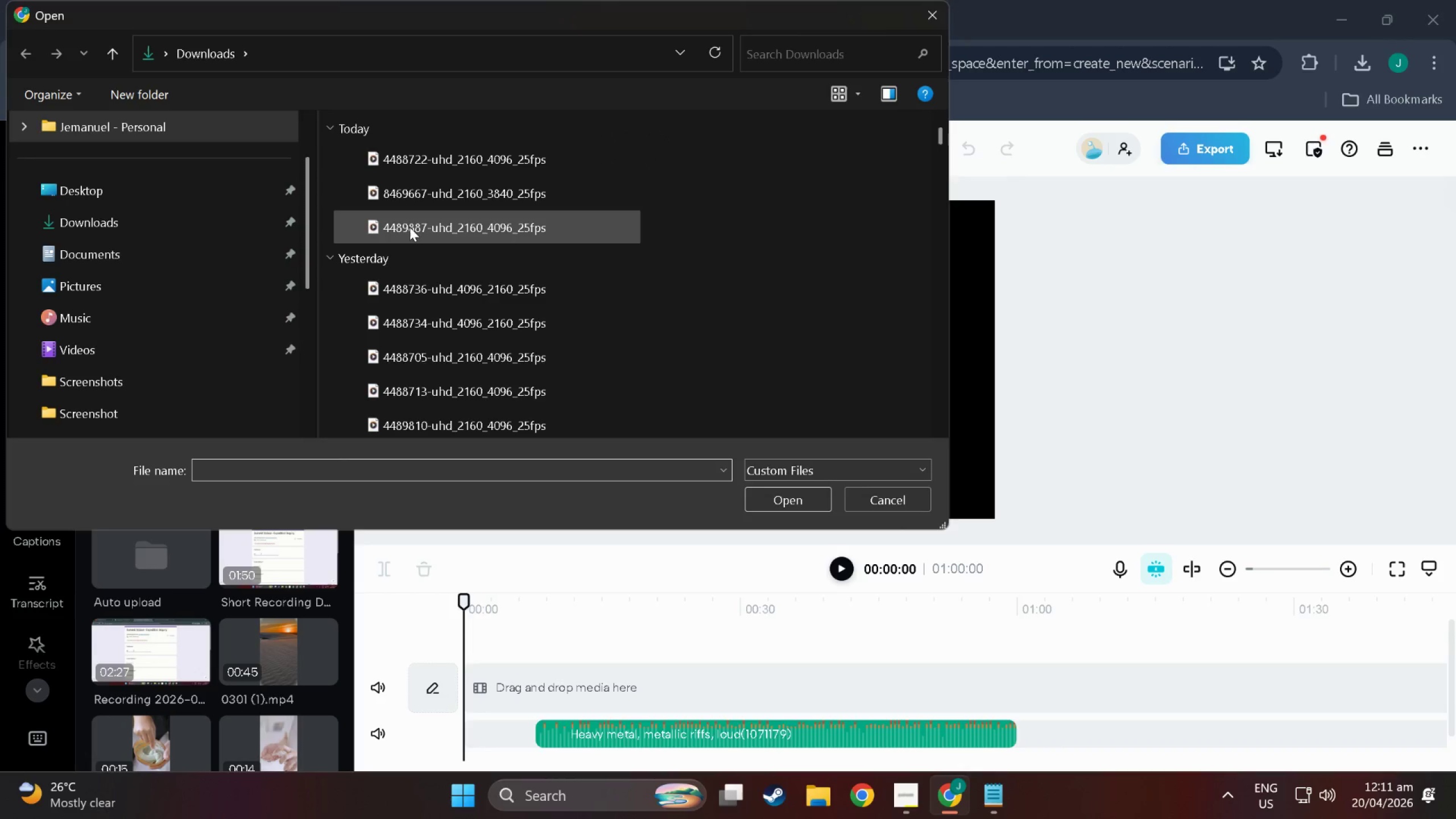 
double_click([414, 196])
 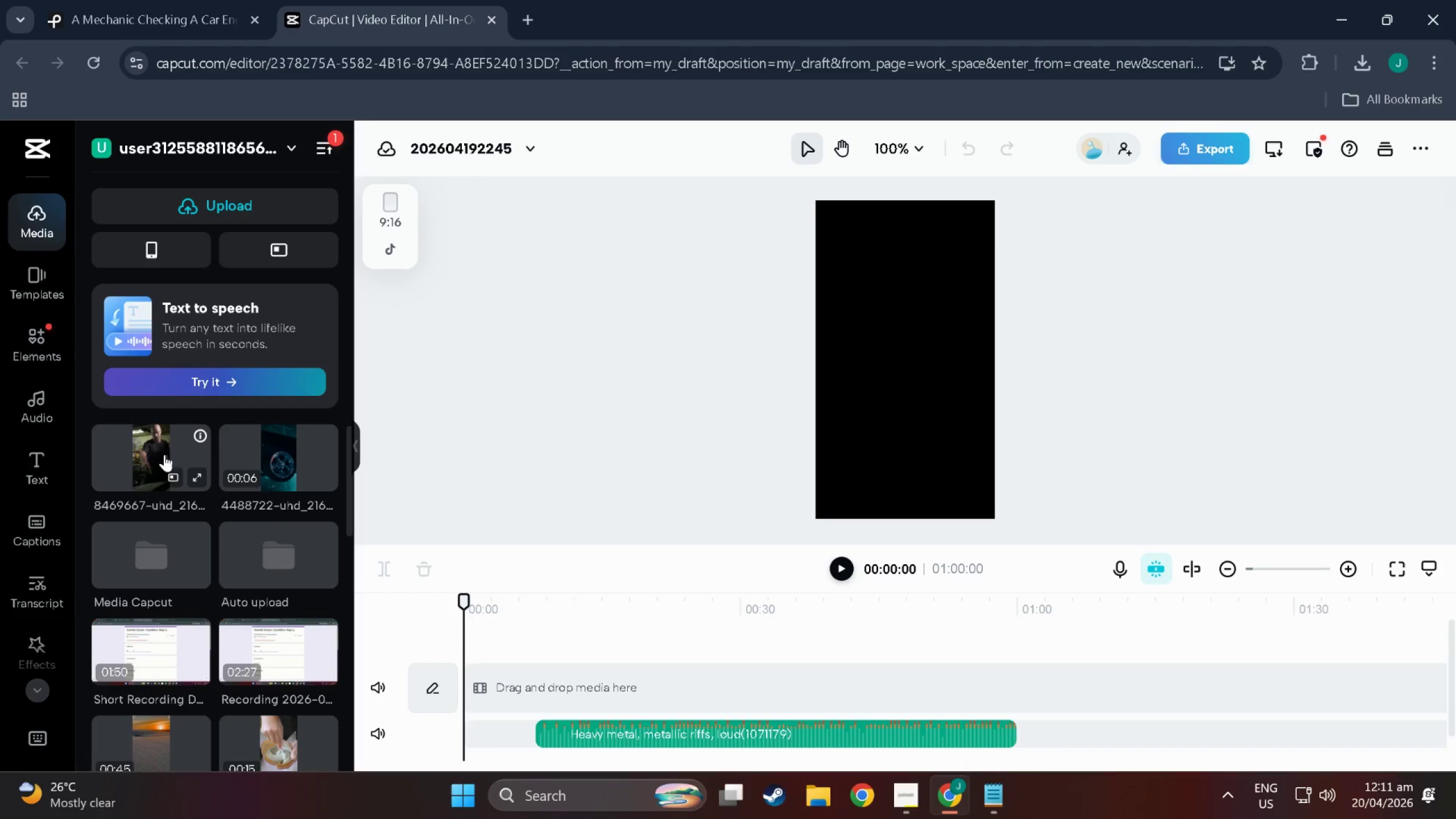 
wait(5.05)
 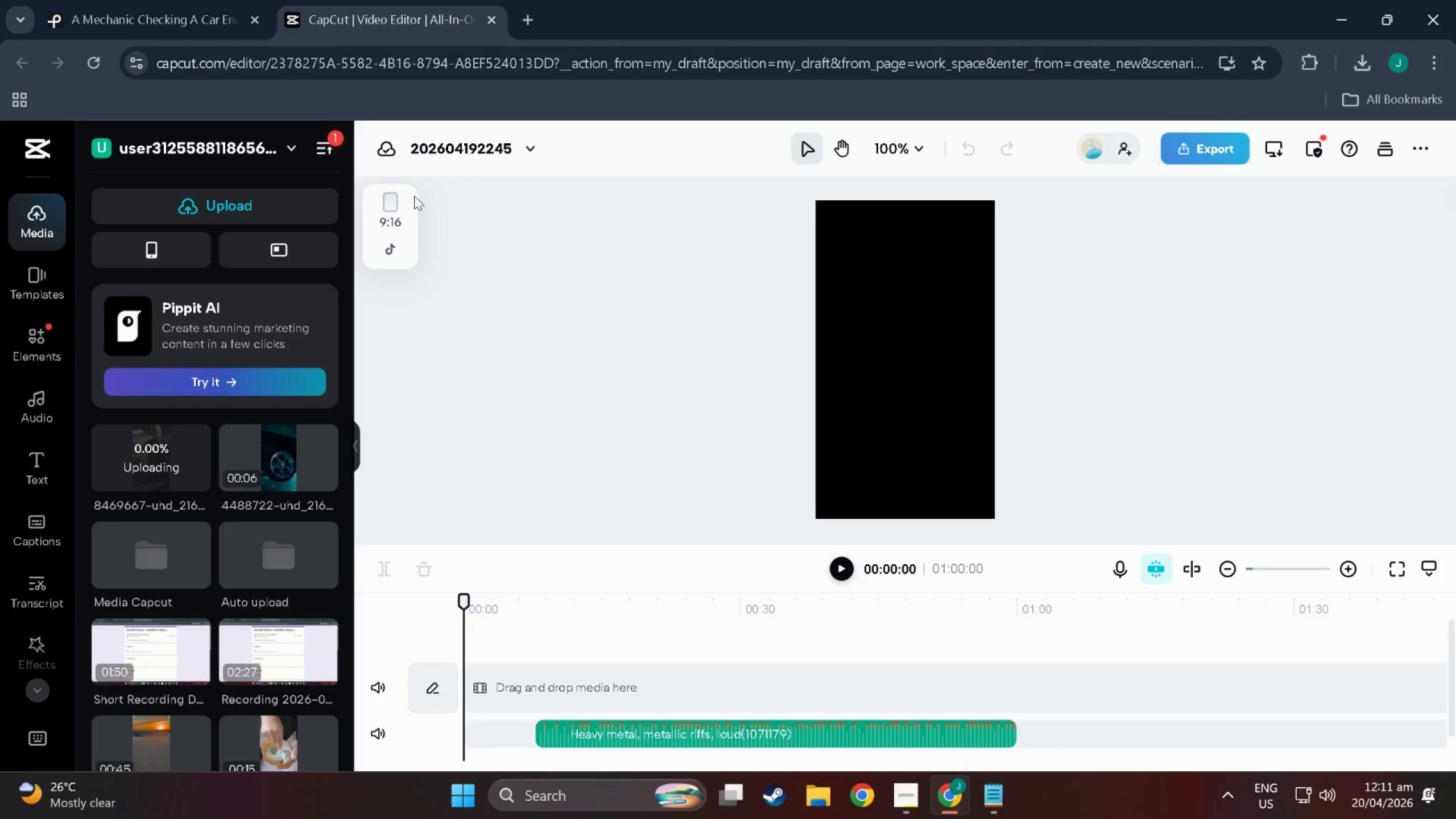 
left_click([281, 448])
 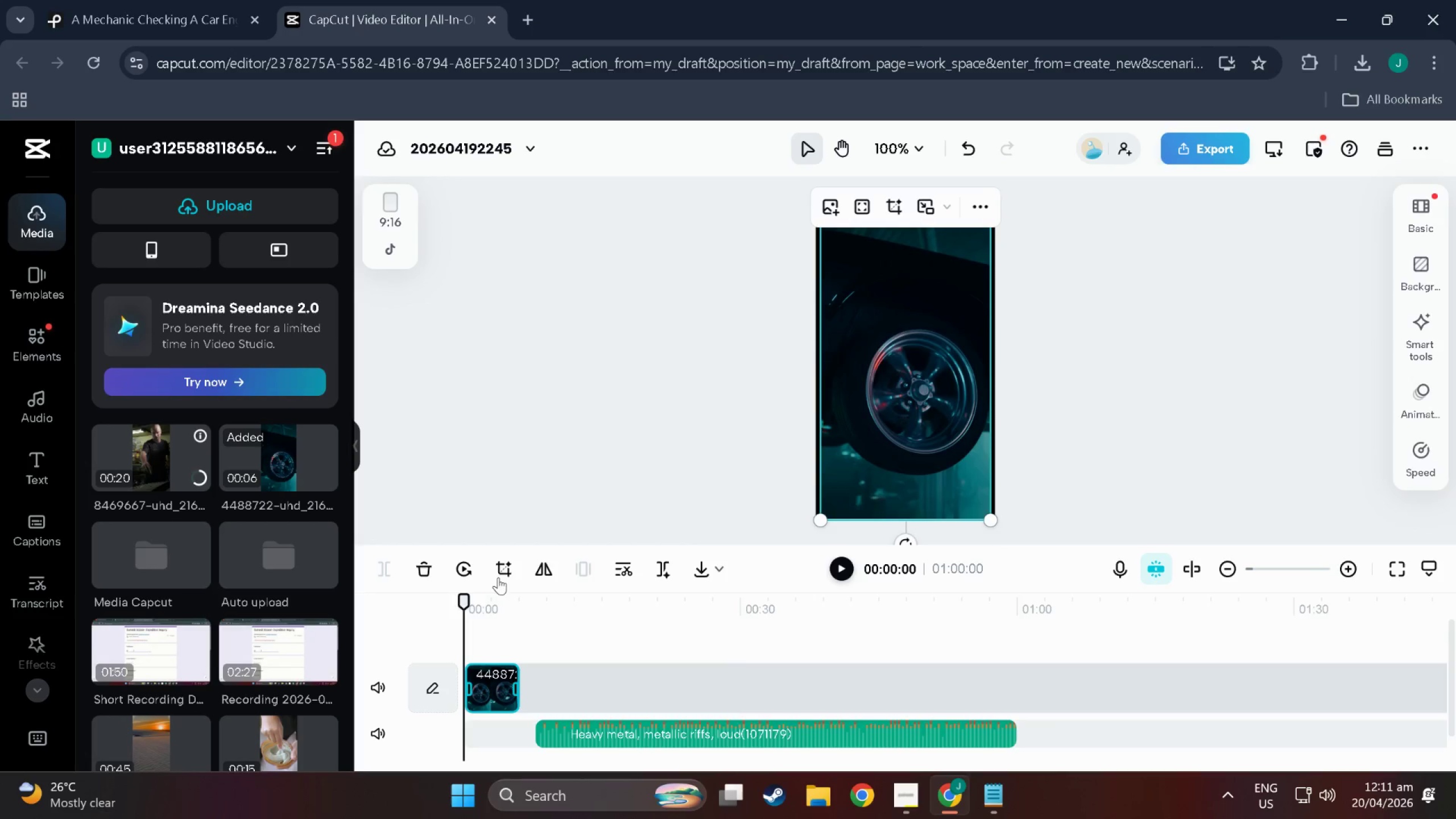 
scroll: coordinate [533, 723], scroll_direction: down, amount: 4.0
 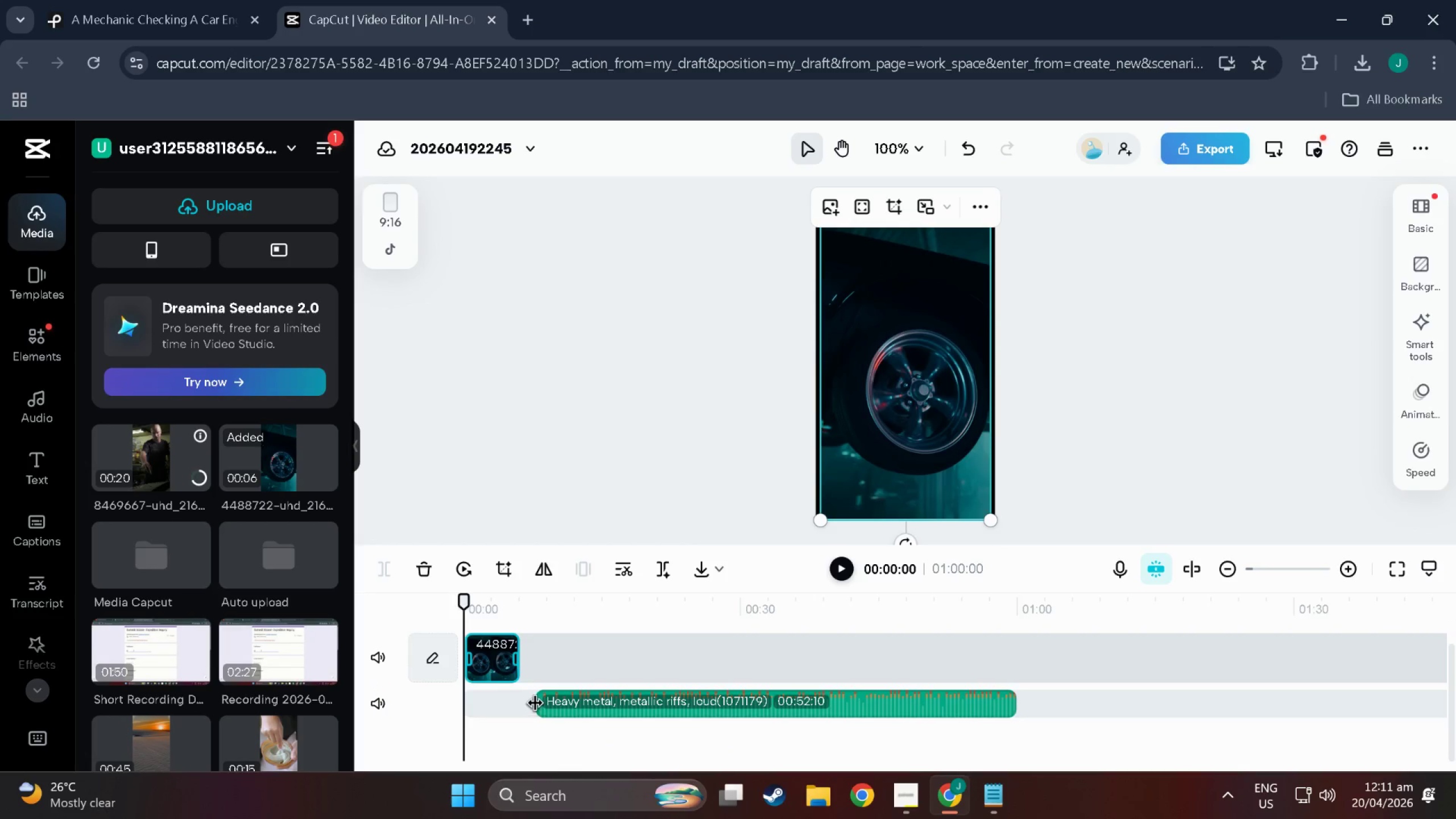 
left_click_drag(start_coordinate=[535, 705], to_coordinate=[497, 706])
 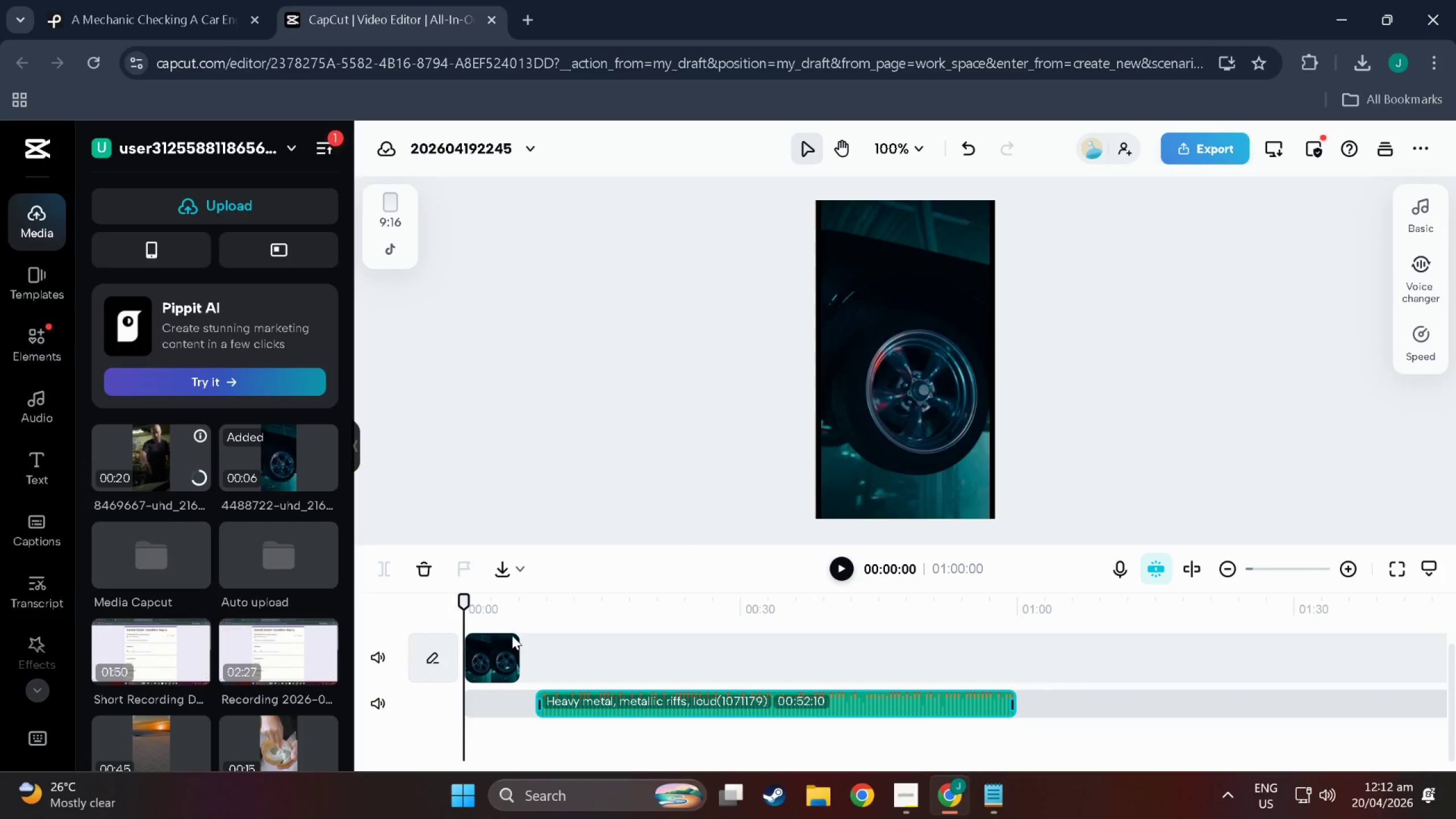 
left_click_drag(start_coordinate=[498, 653], to_coordinate=[573, 657])
 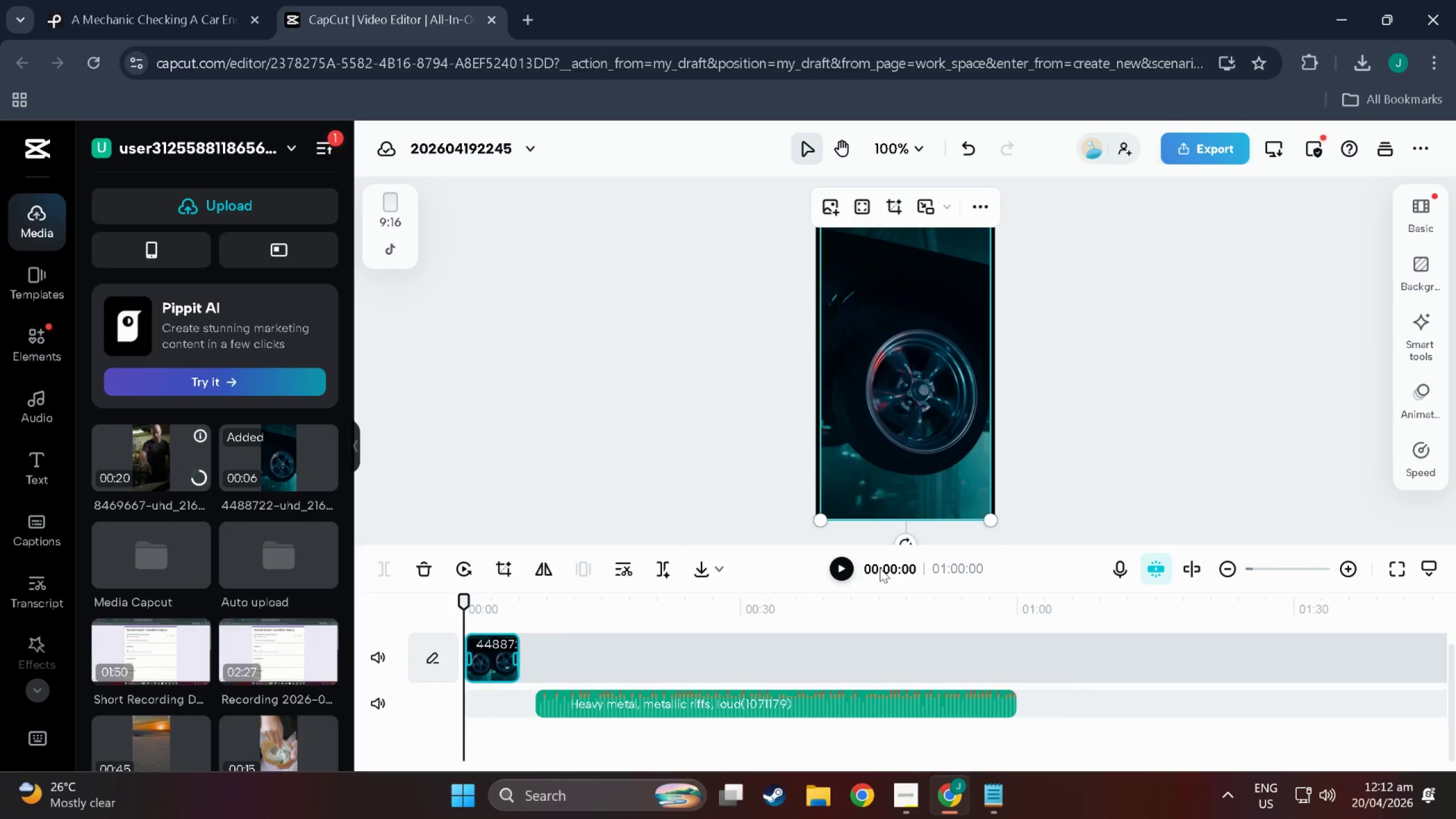 
left_click([840, 559])
 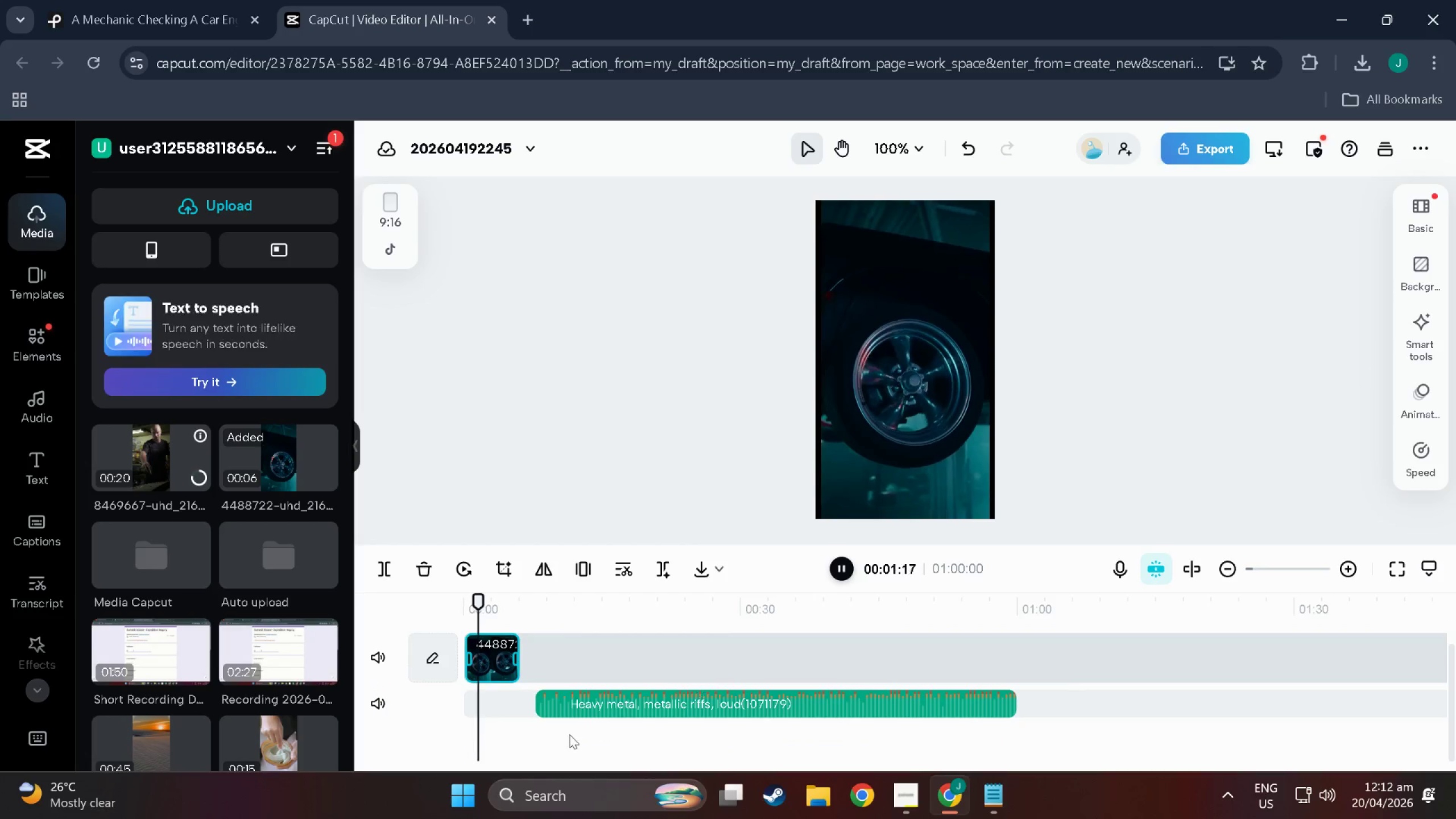 
left_click_drag(start_coordinate=[585, 703], to_coordinate=[450, 704])
 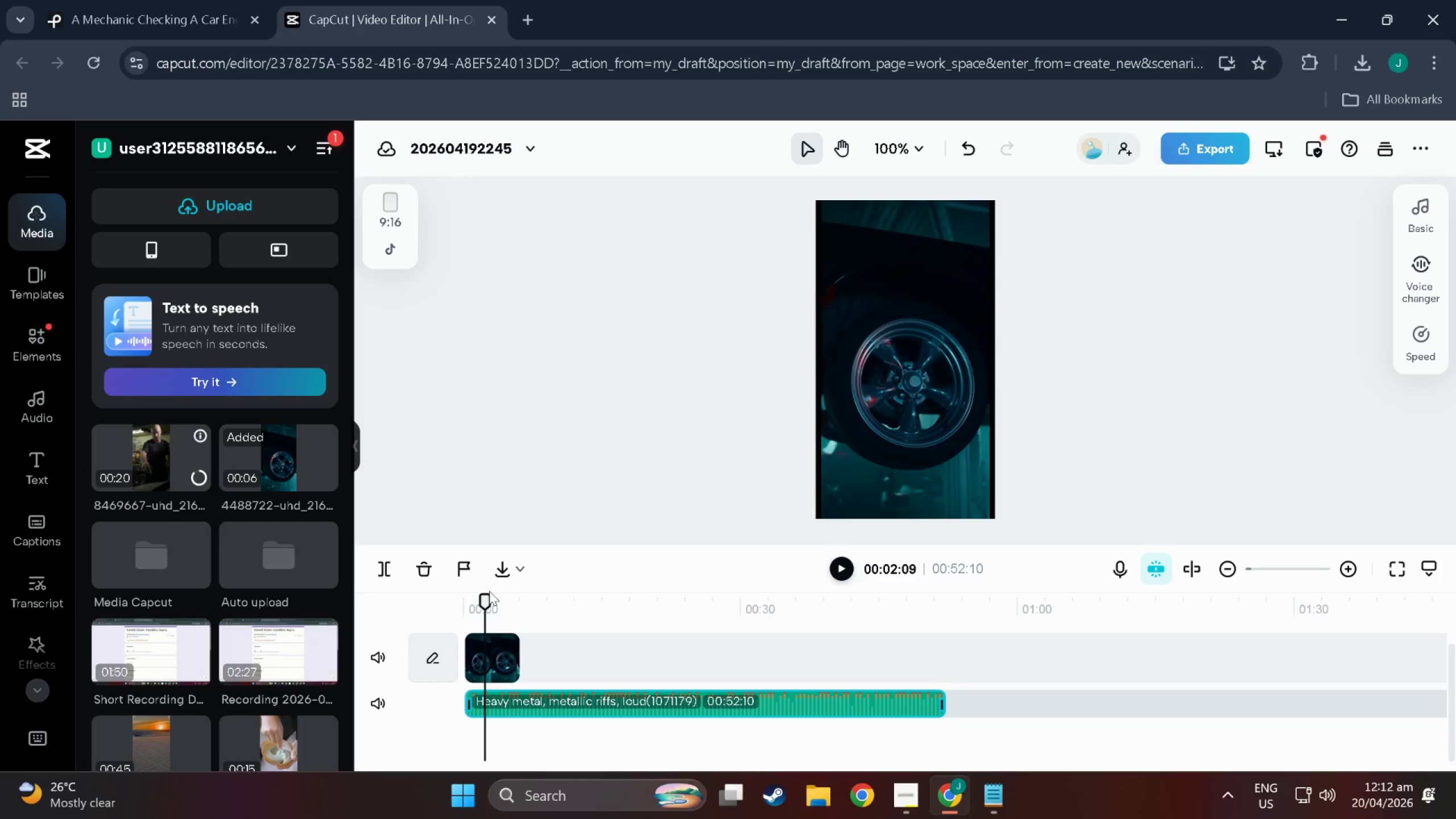 
left_click_drag(start_coordinate=[483, 603], to_coordinate=[416, 610])
 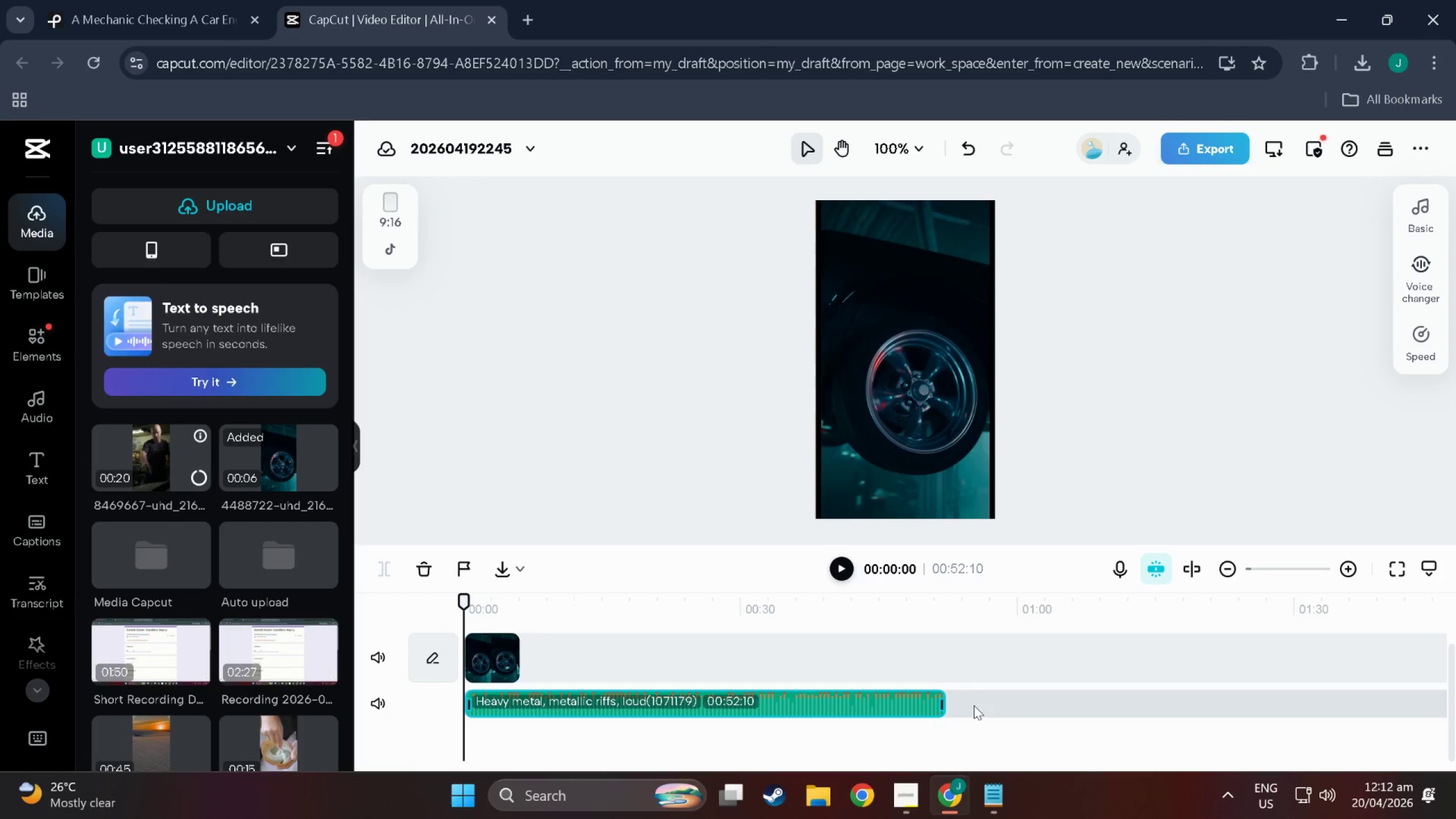 
left_click_drag(start_coordinate=[945, 705], to_coordinate=[1033, 711])
 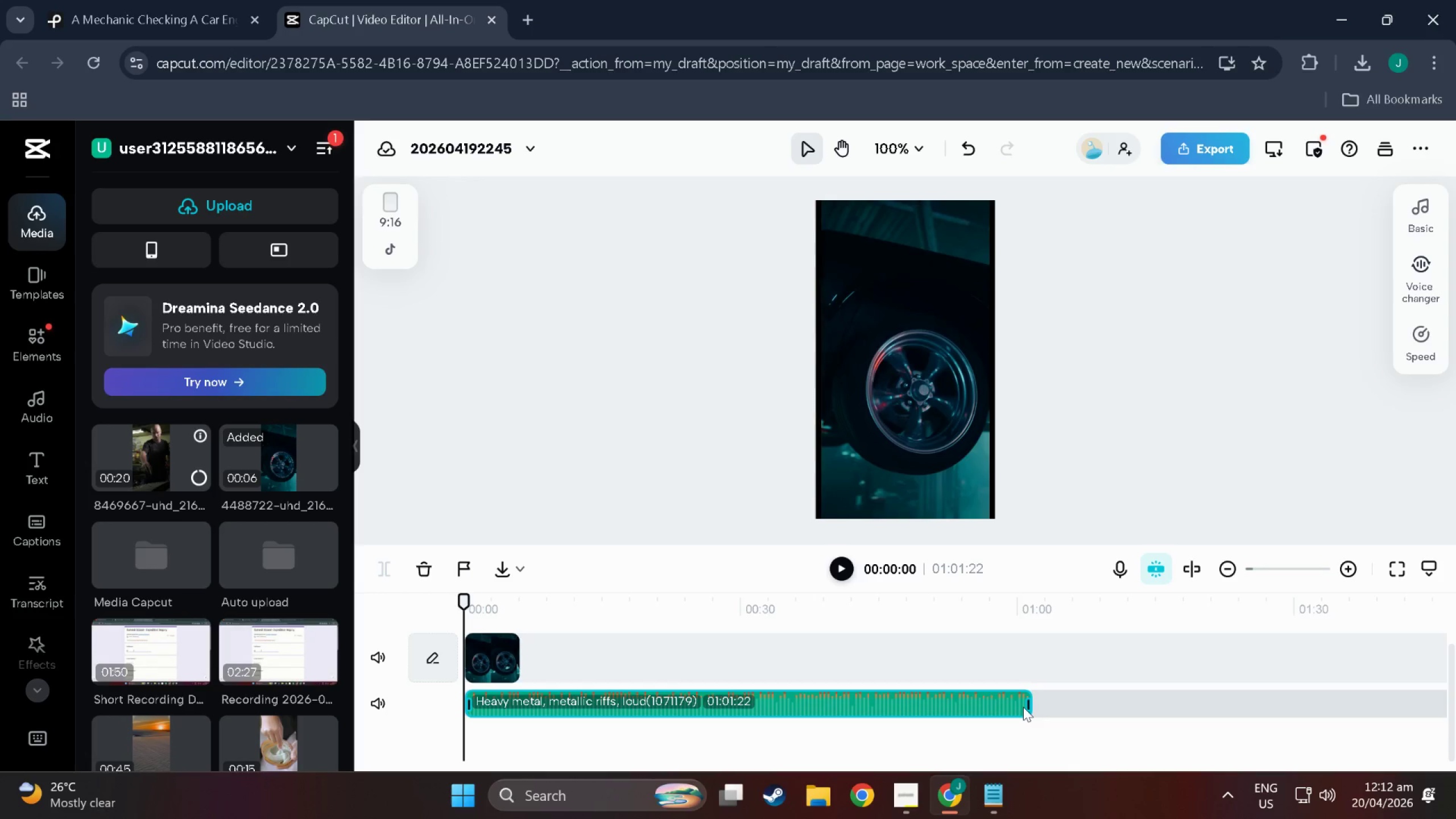 
left_click_drag(start_coordinate=[1031, 708], to_coordinate=[1023, 707])
 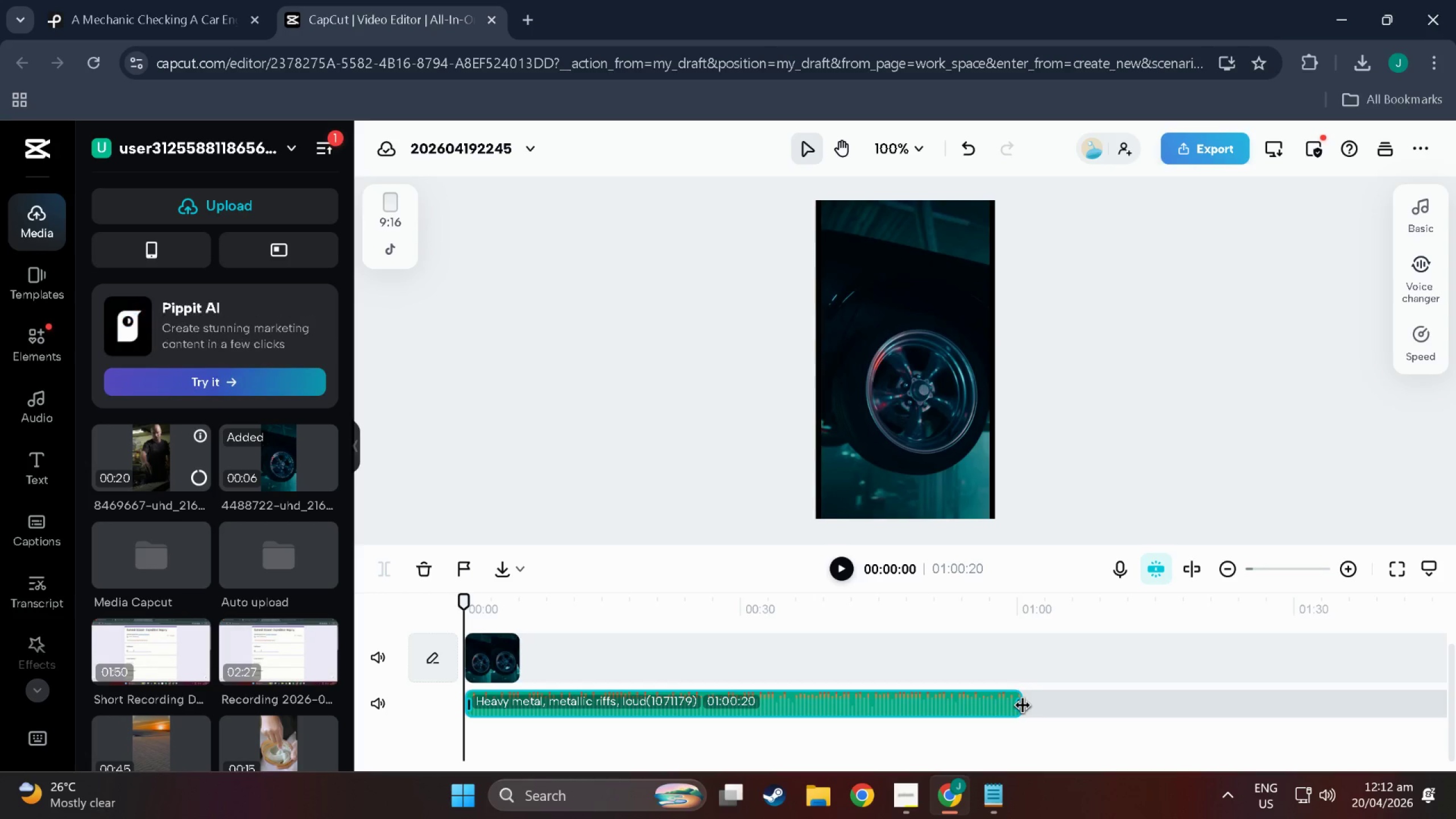 
left_click_drag(start_coordinate=[1023, 707], to_coordinate=[1014, 705])
 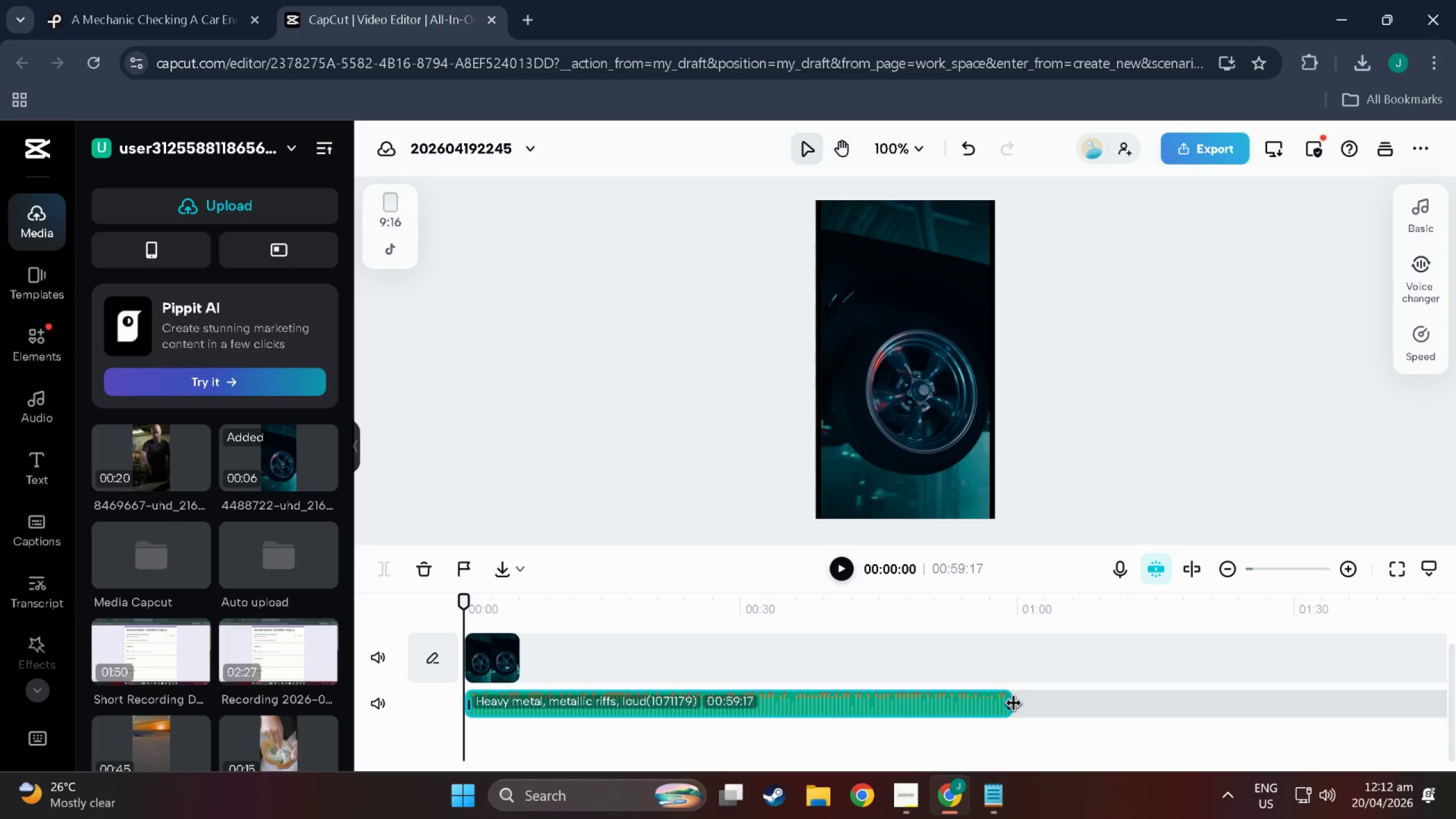 
left_click_drag(start_coordinate=[1014, 705], to_coordinate=[1021, 705])
 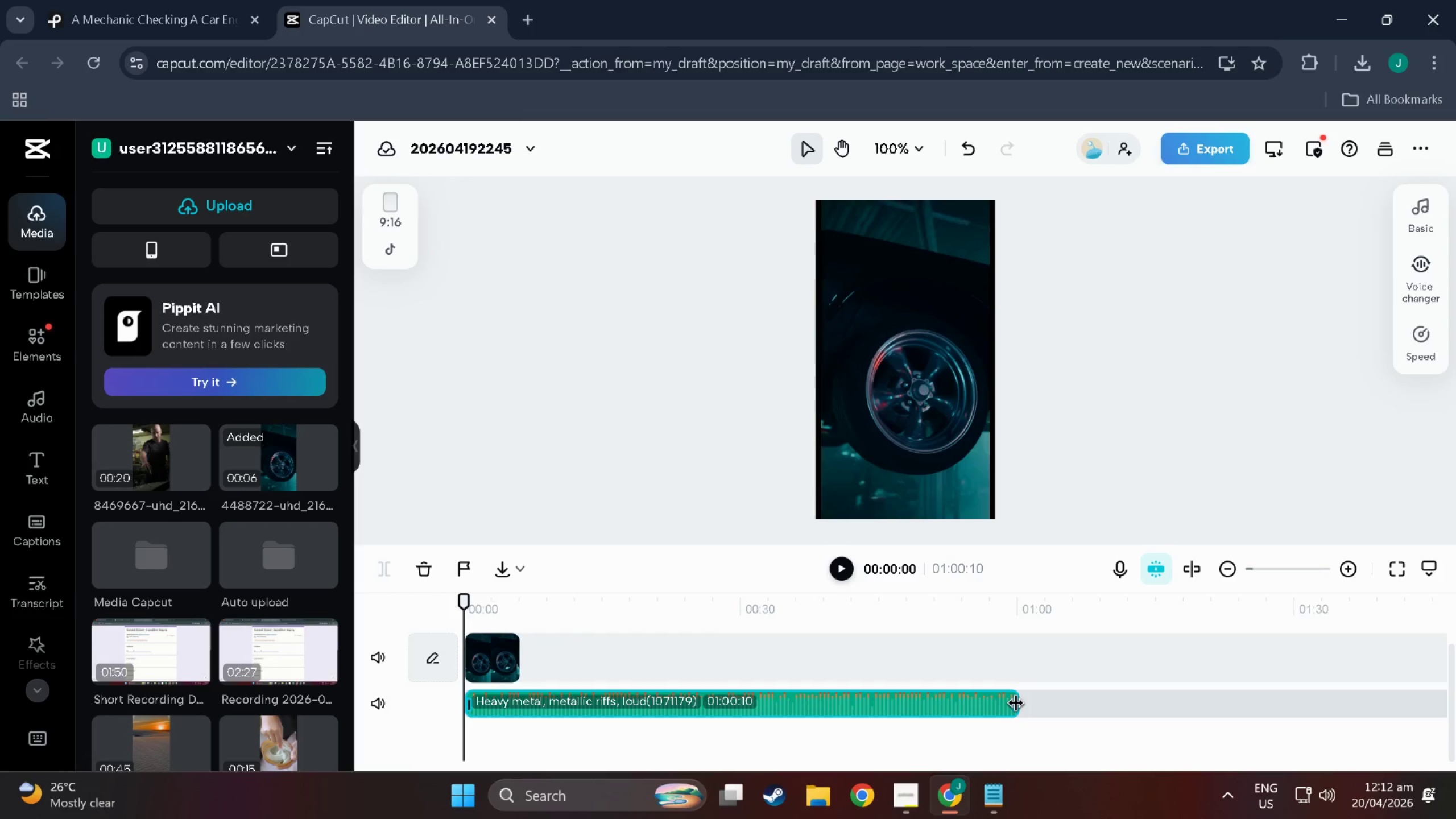 
left_click_drag(start_coordinate=[1016, 705], to_coordinate=[1011, 704])
 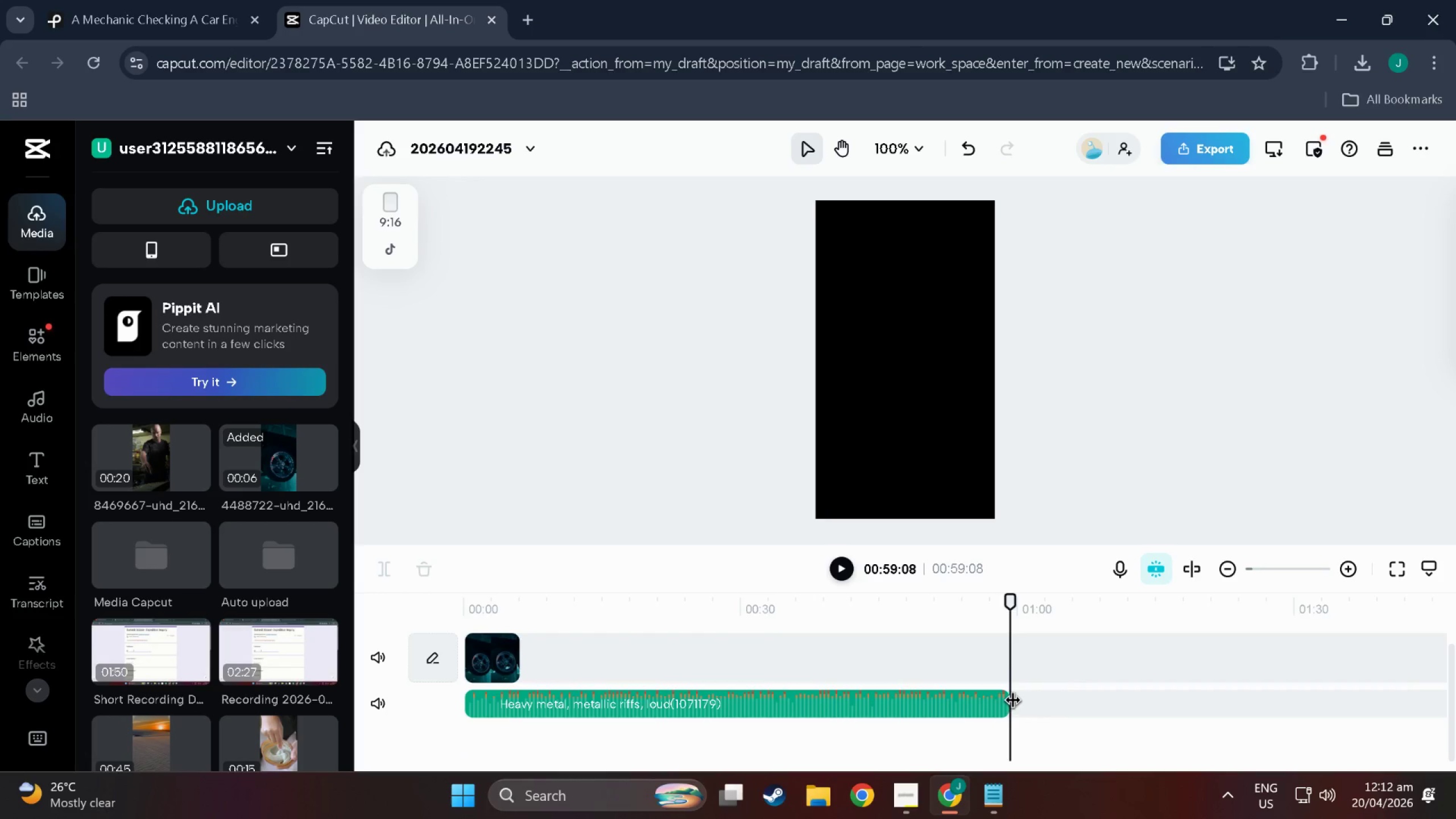 
left_click_drag(start_coordinate=[1007, 613], to_coordinate=[1022, 615])
 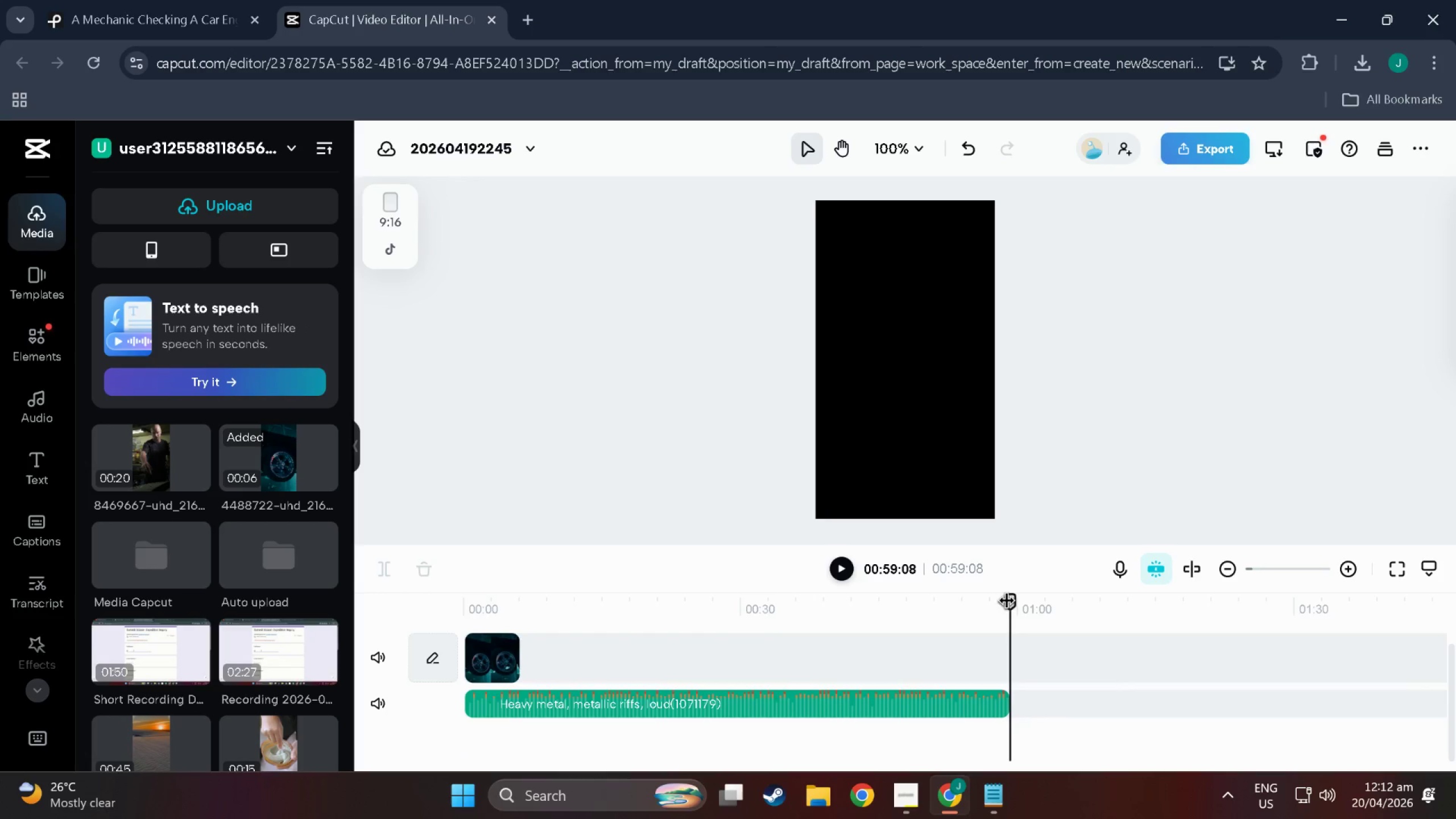 
left_click_drag(start_coordinate=[1007, 602], to_coordinate=[1024, 604])
 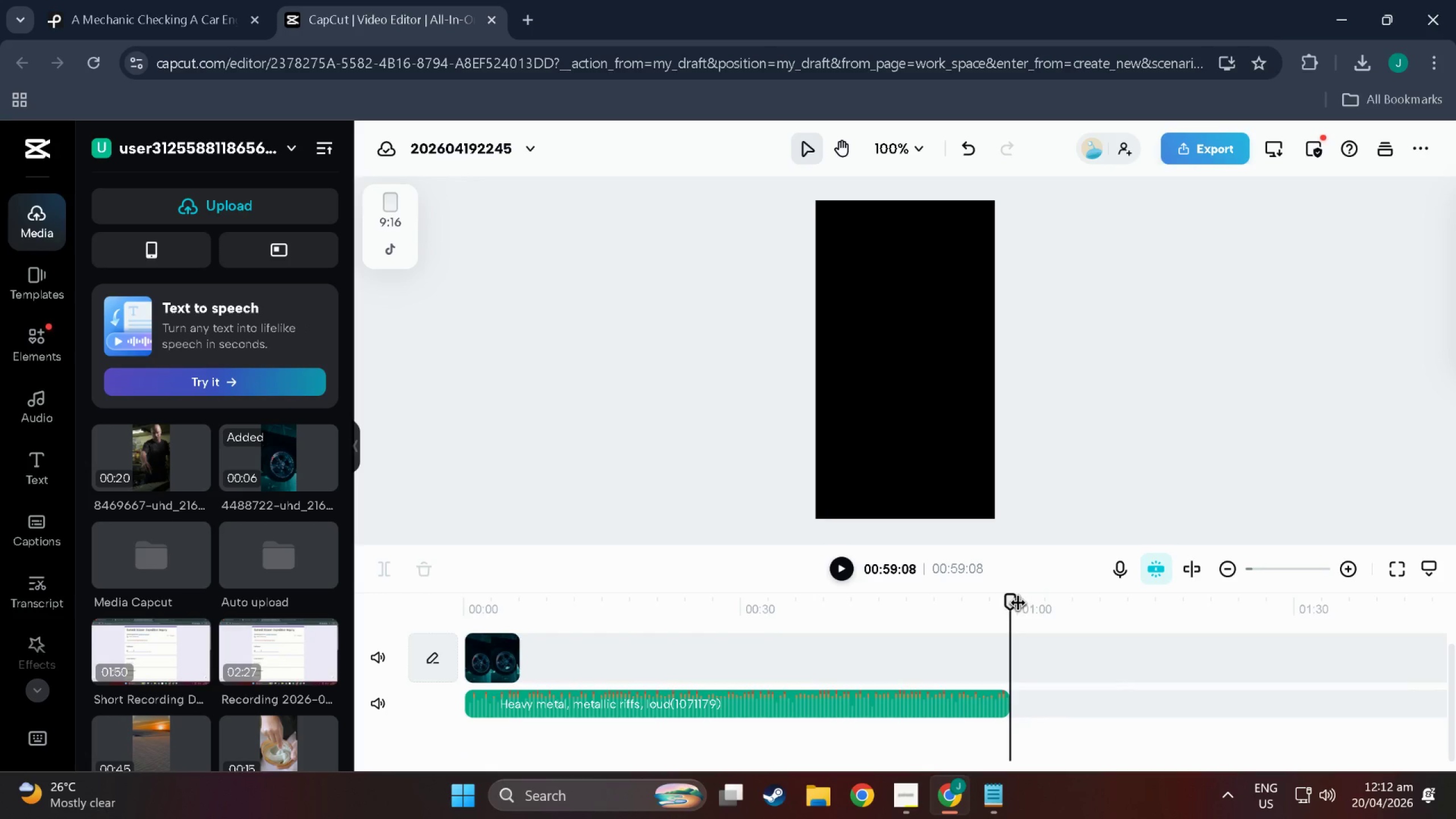 
left_click([1019, 605])
 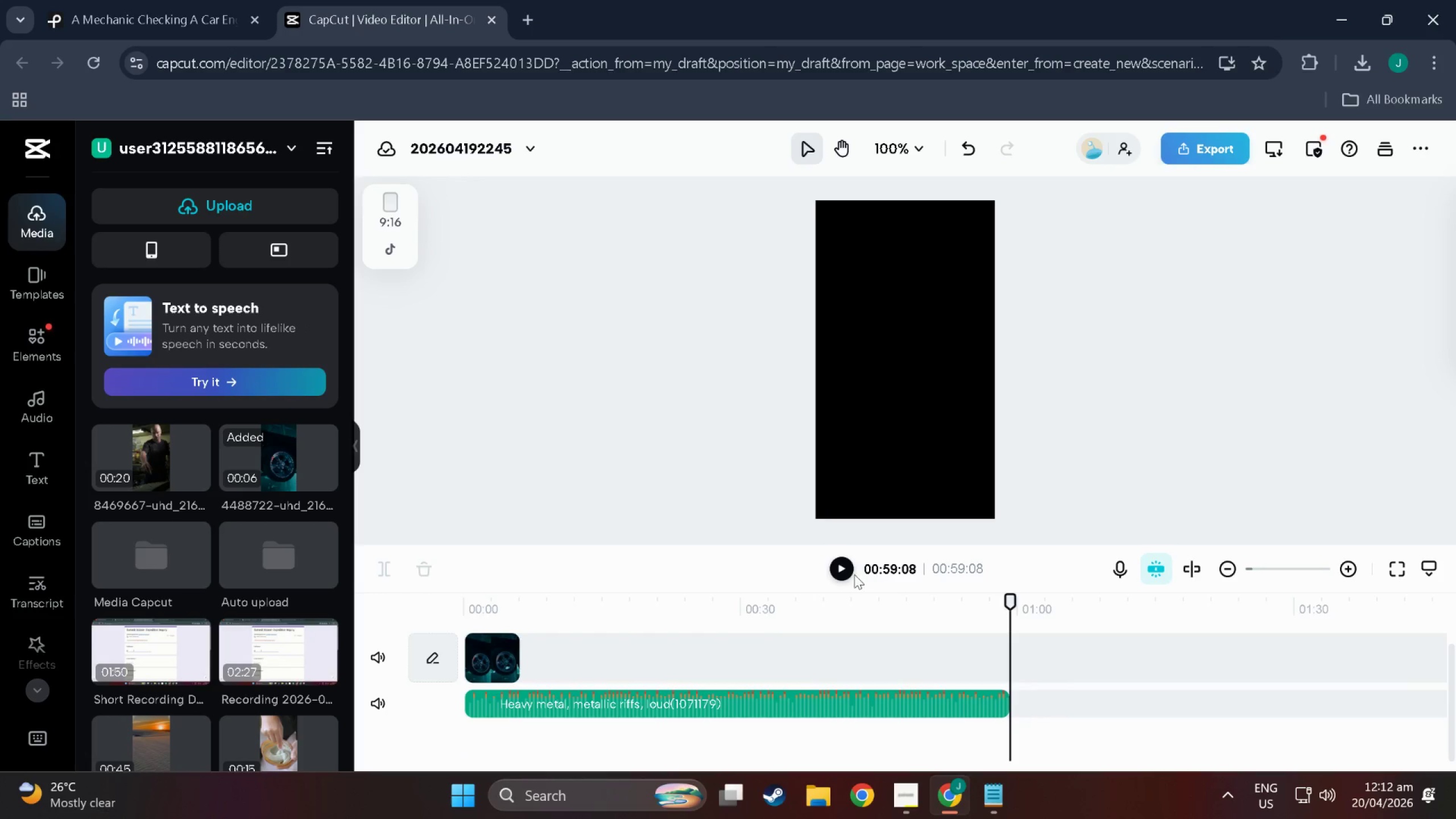 
left_click([846, 561])
 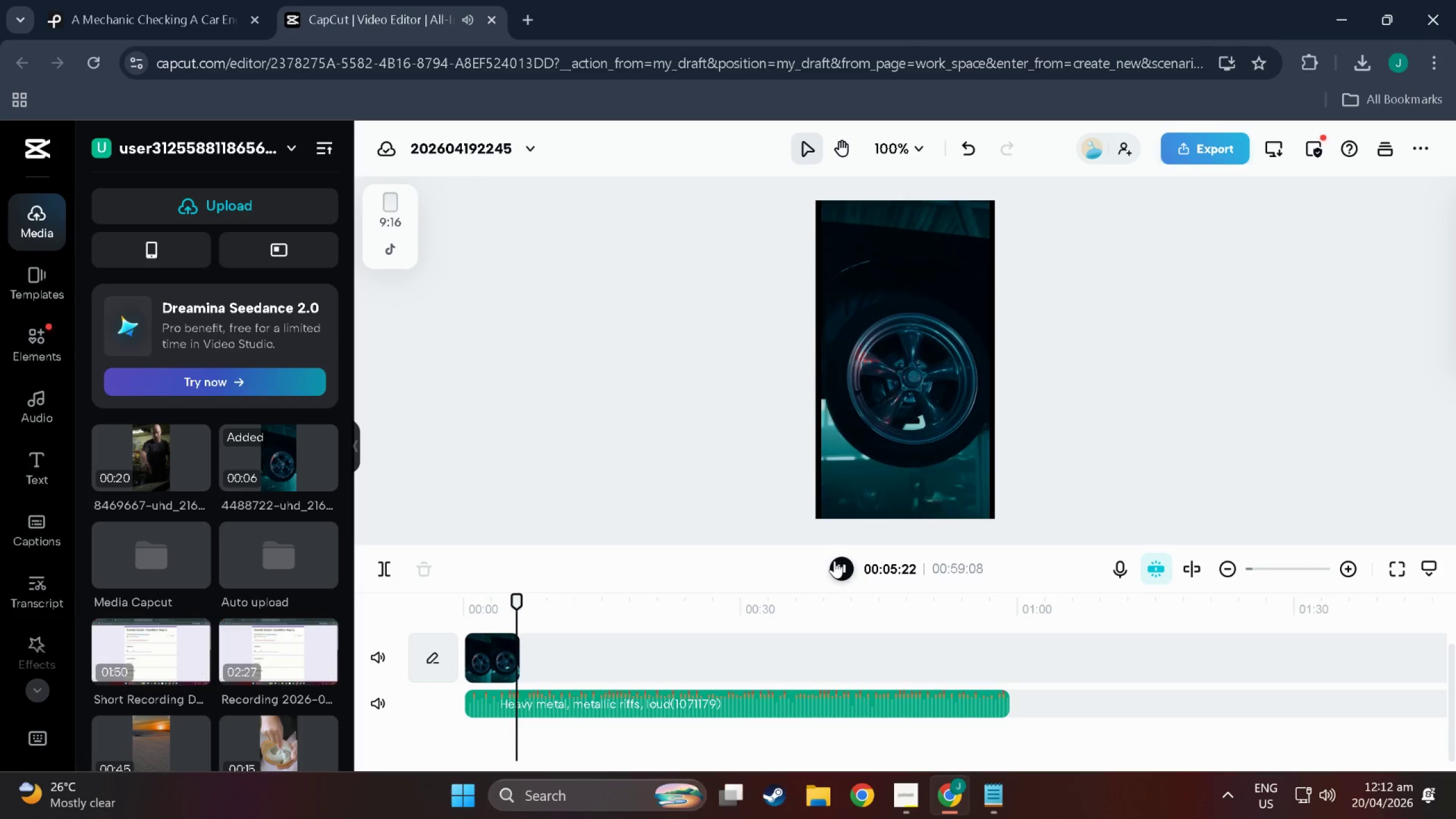 
wait(7.83)
 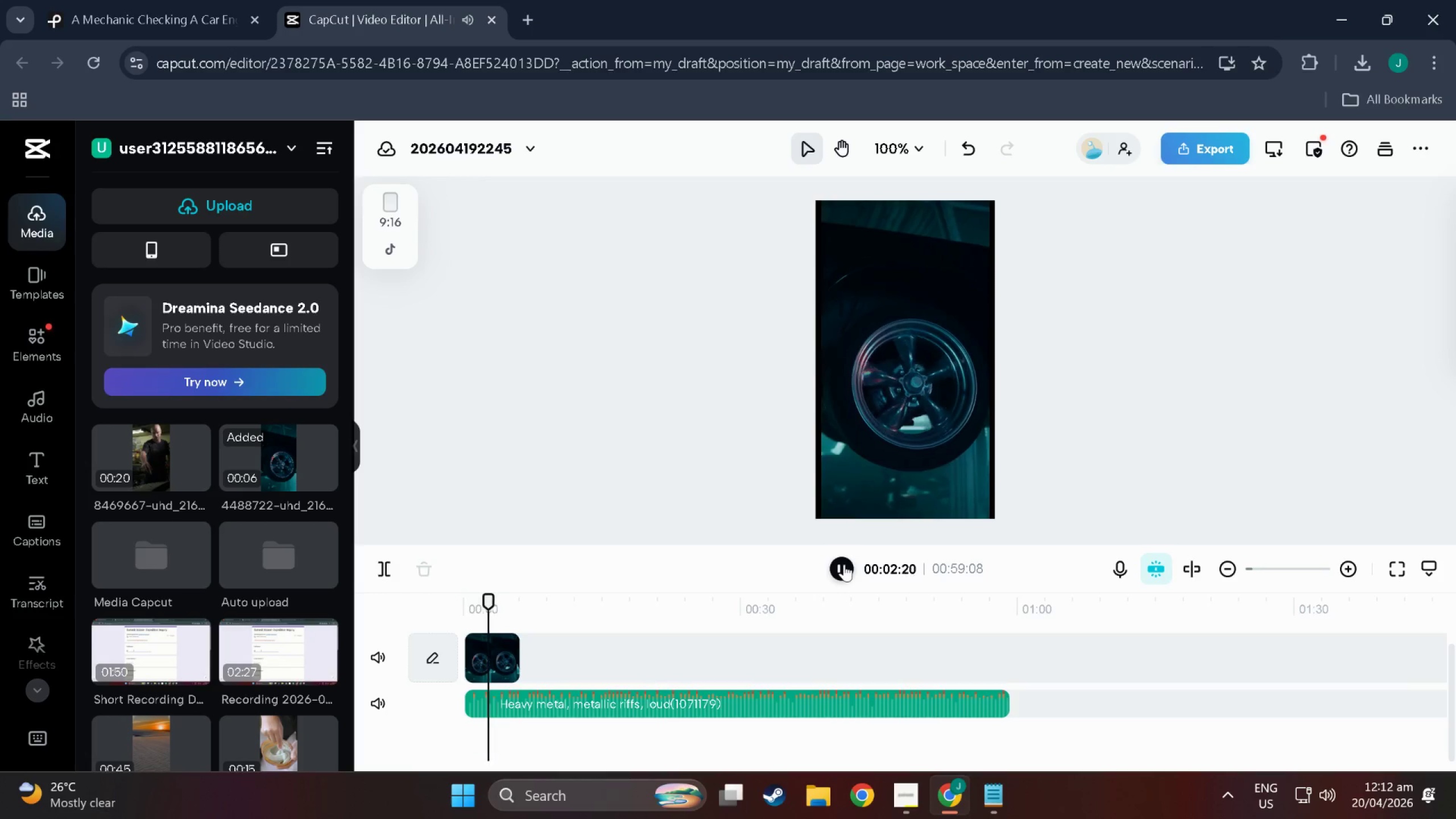 
left_click([148, 442])
 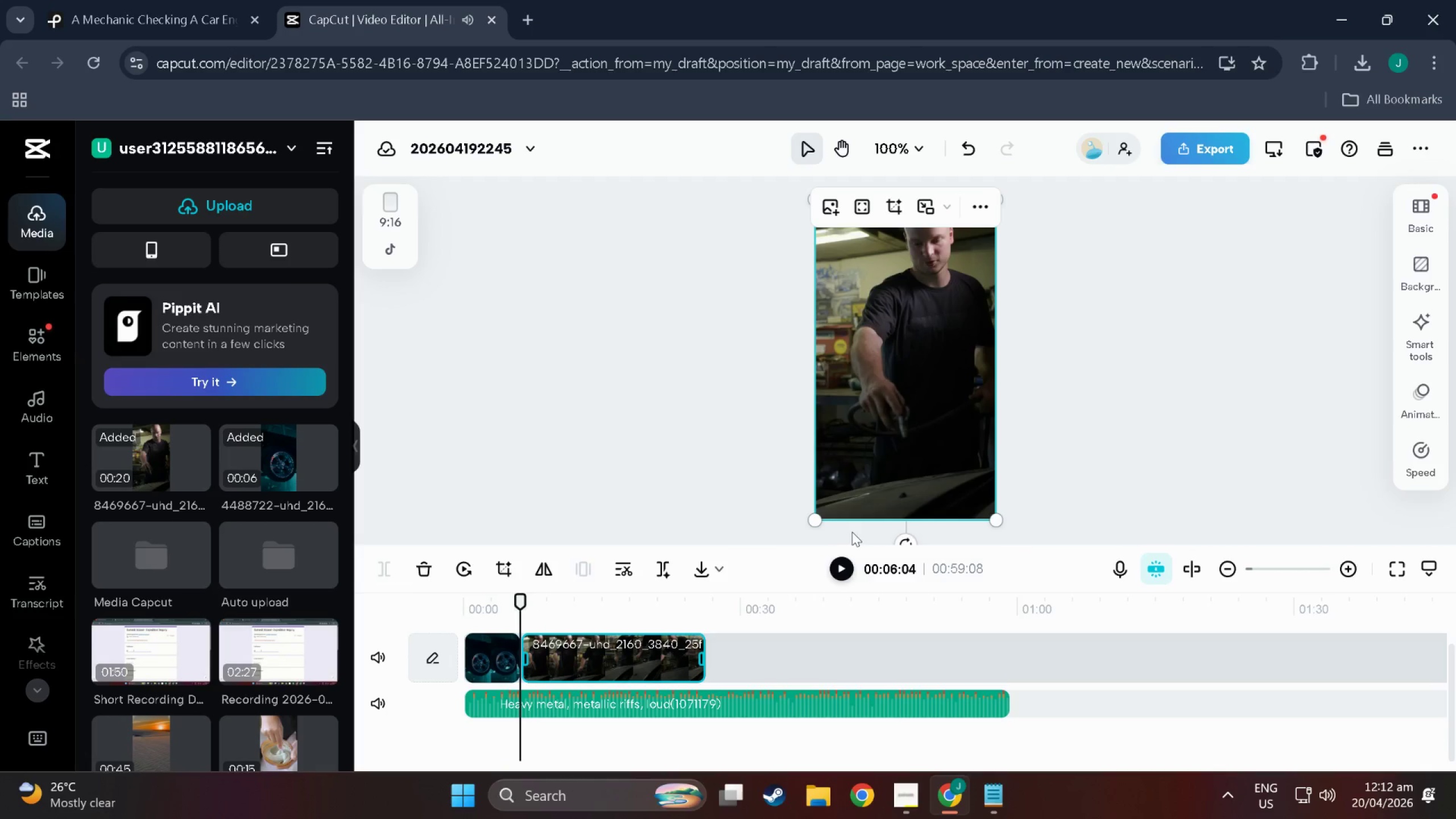 
left_click([839, 574])
 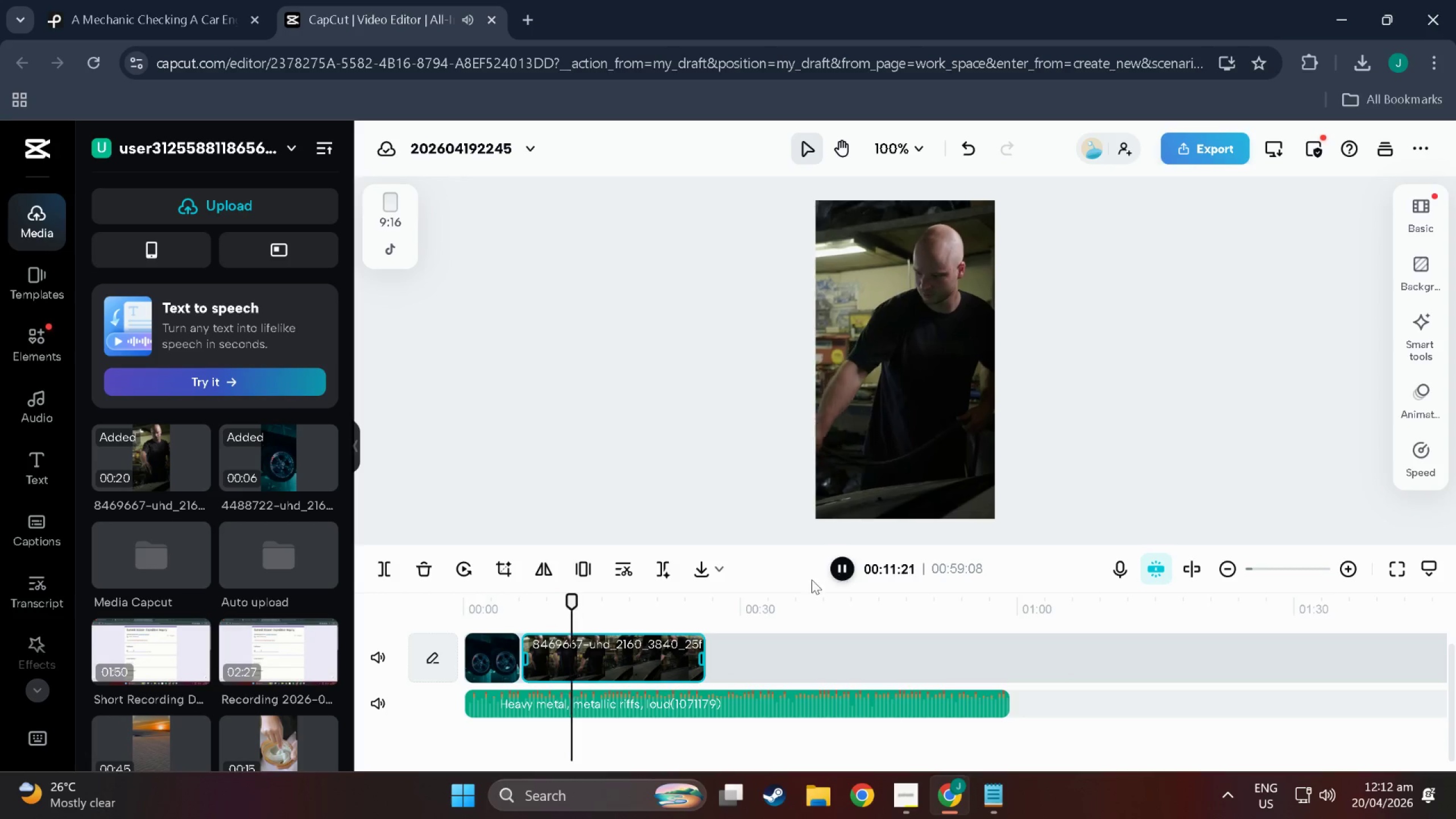 
wait(7.52)
 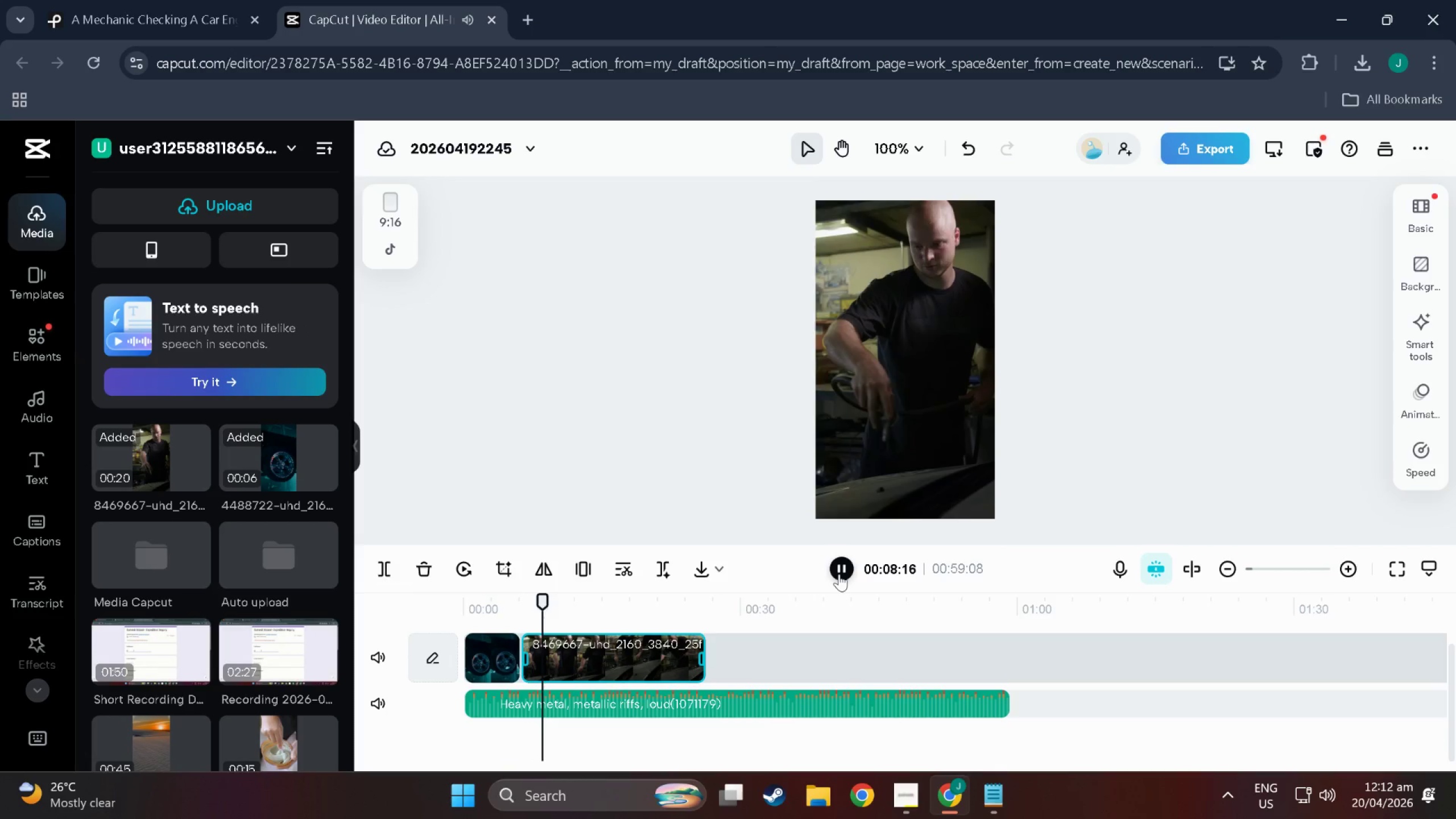 
left_click([785, 634])
 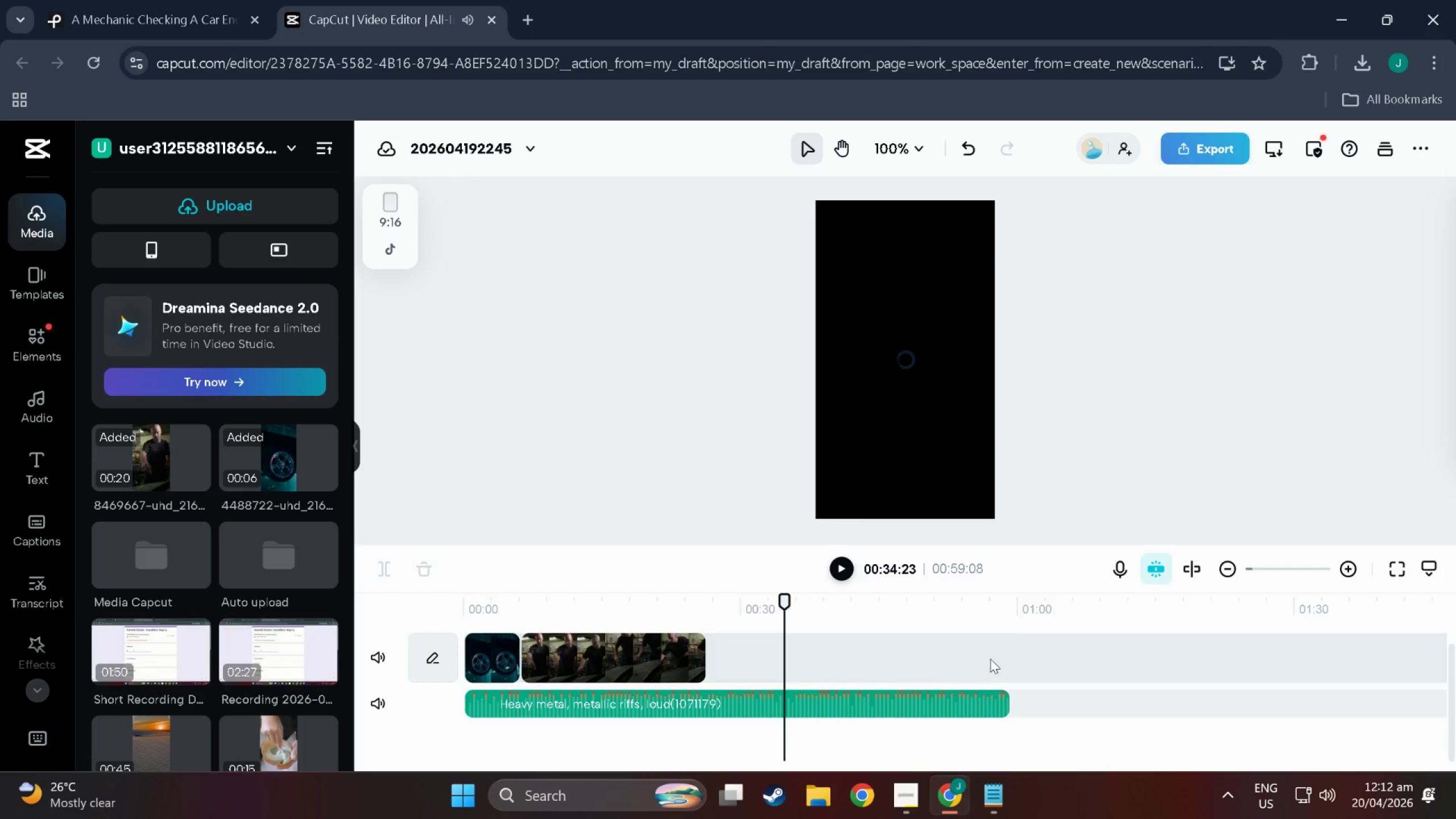 
left_click_drag(start_coordinate=[1011, 613], to_coordinate=[1019, 613])
 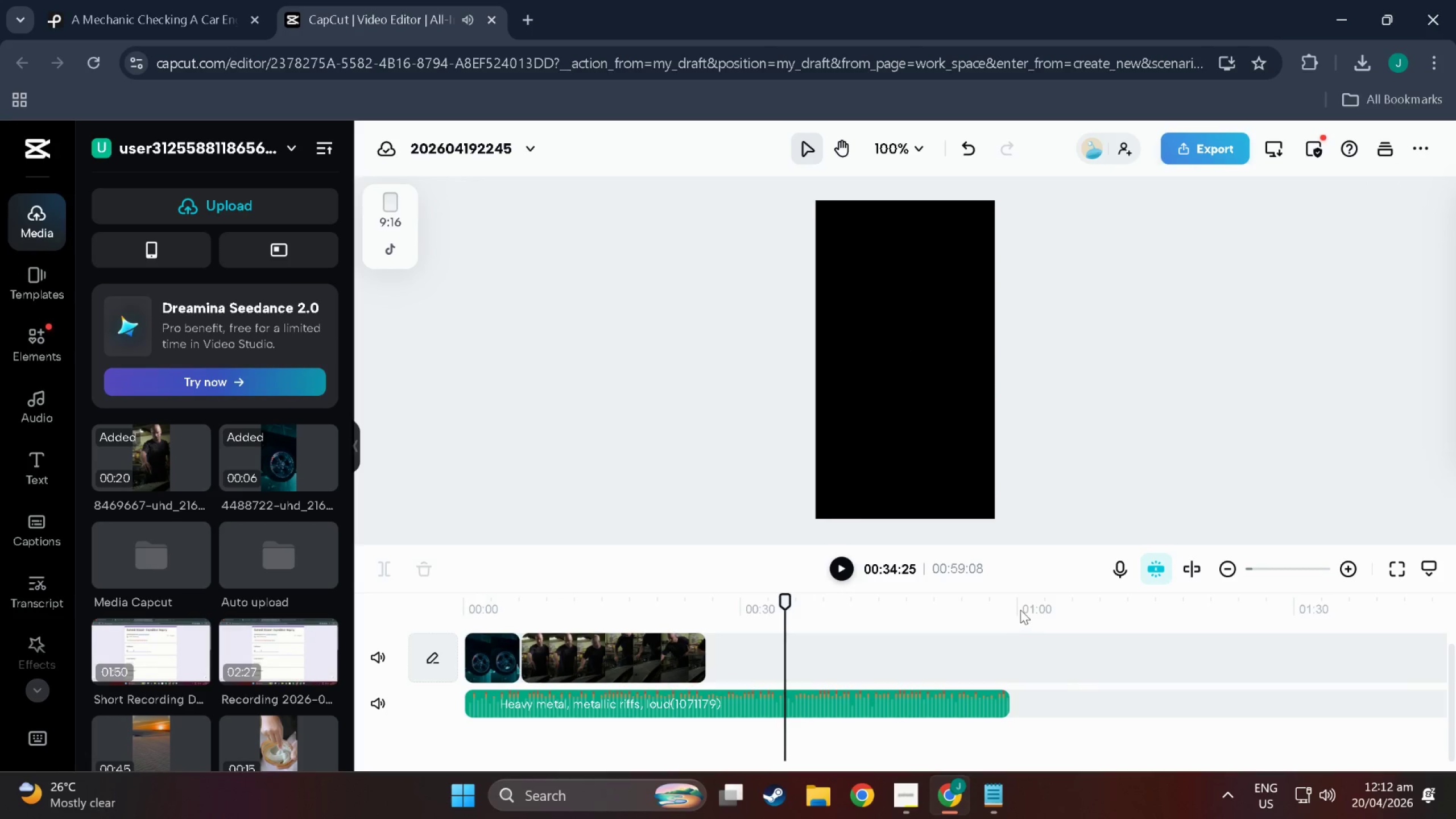 
left_click([1017, 606])
 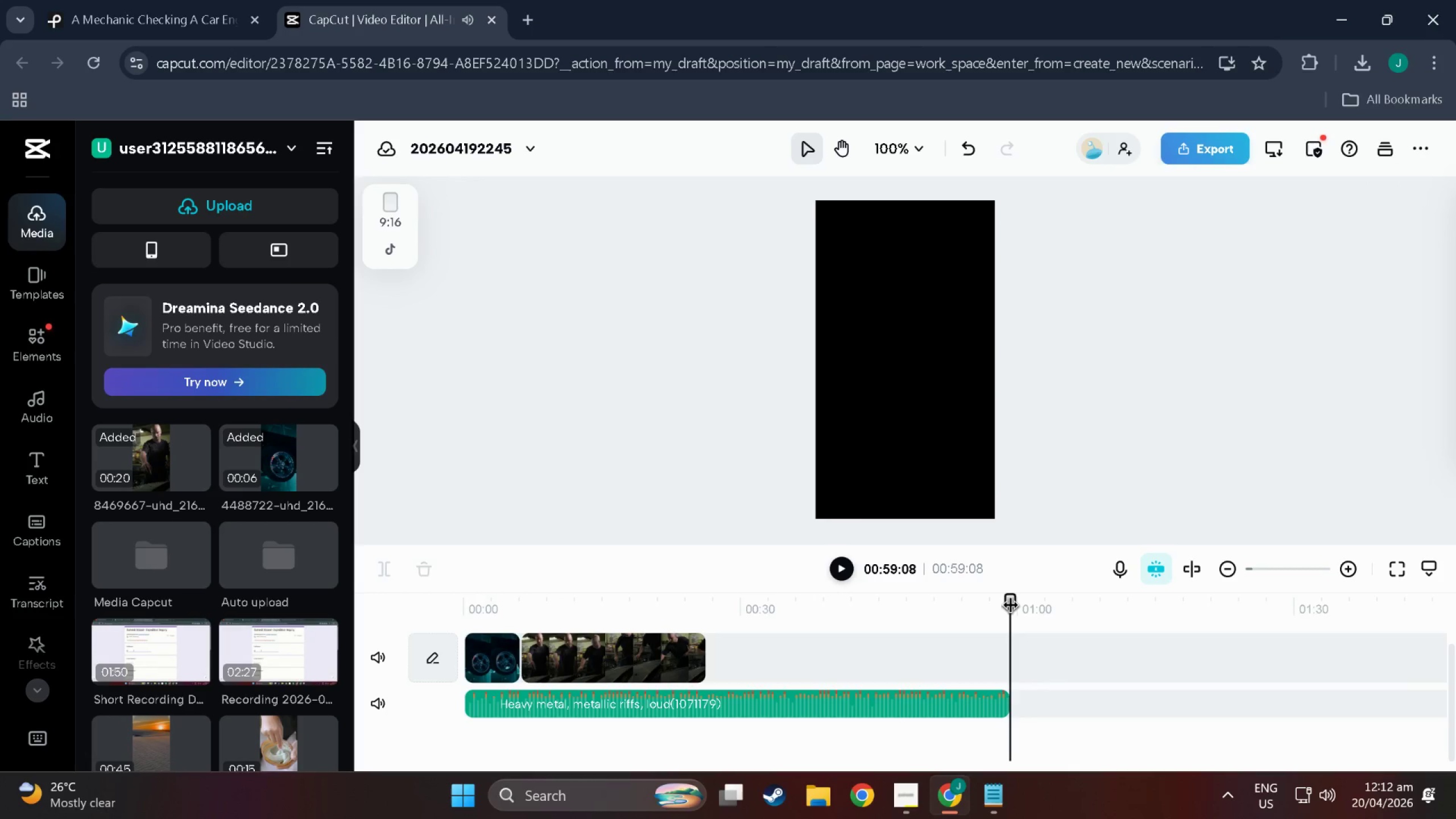 
left_click_drag(start_coordinate=[1016, 606], to_coordinate=[1032, 606])
 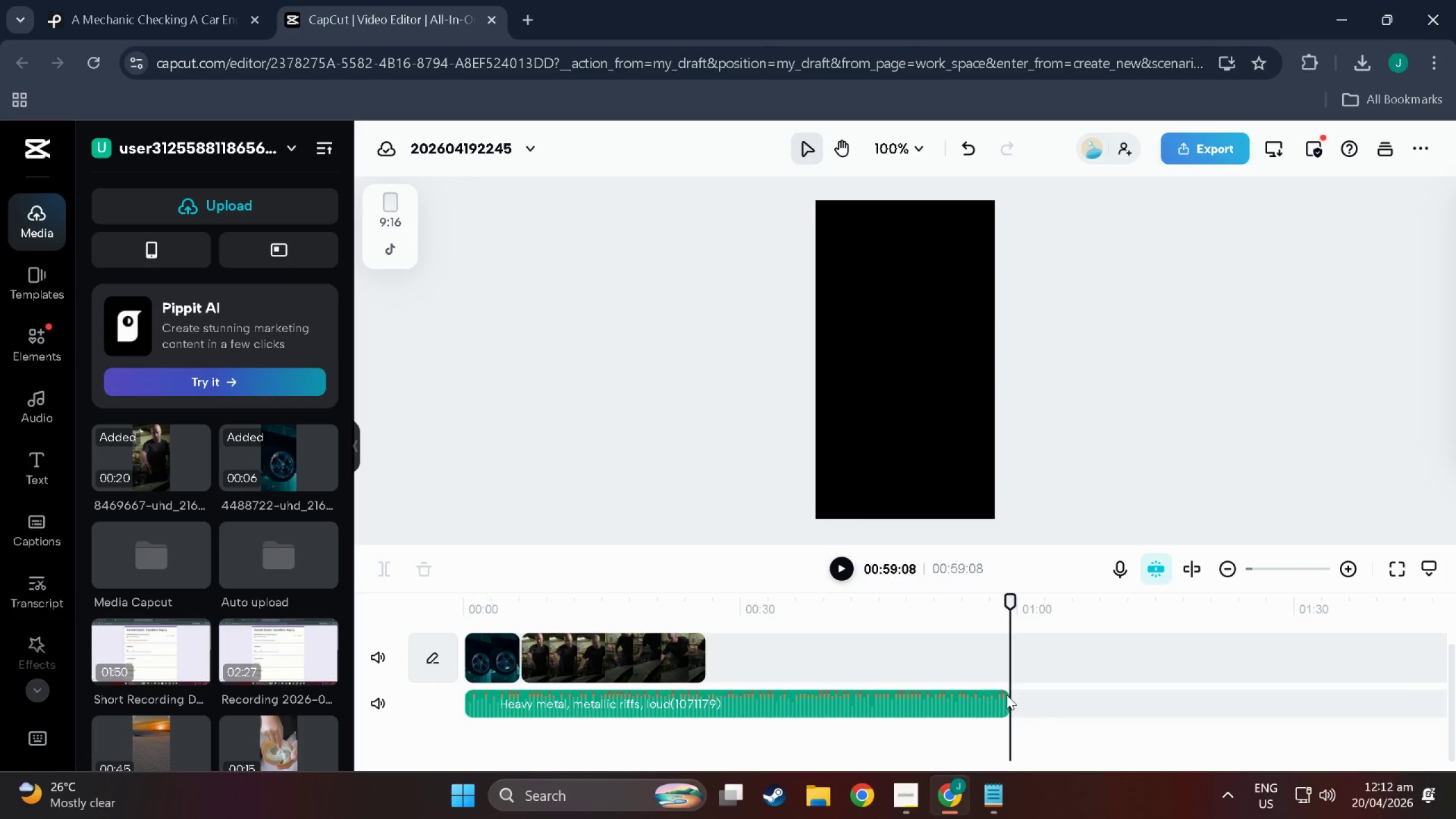 
left_click([1004, 697])
 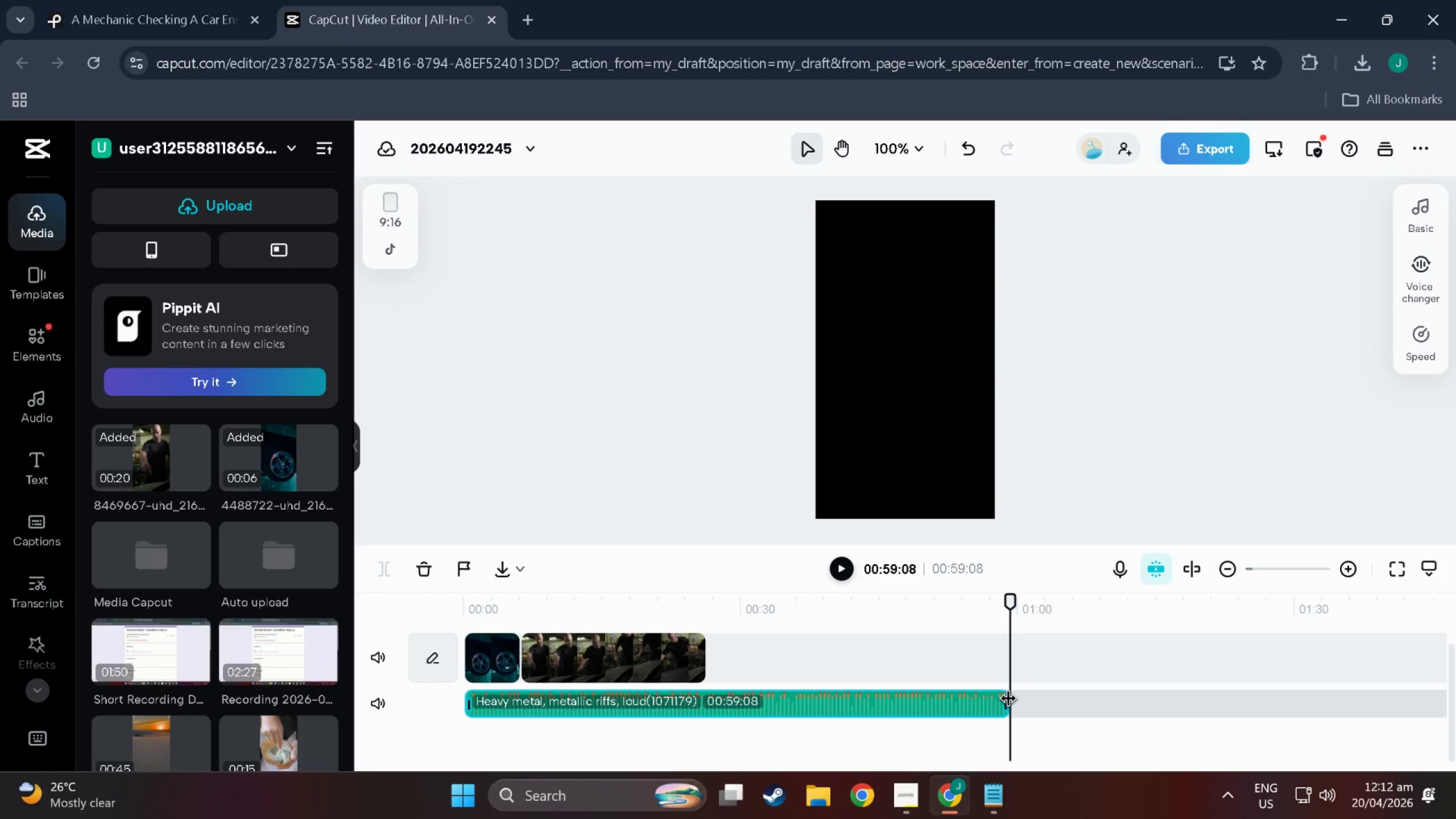 
left_click_drag(start_coordinate=[1009, 700], to_coordinate=[1025, 703])
 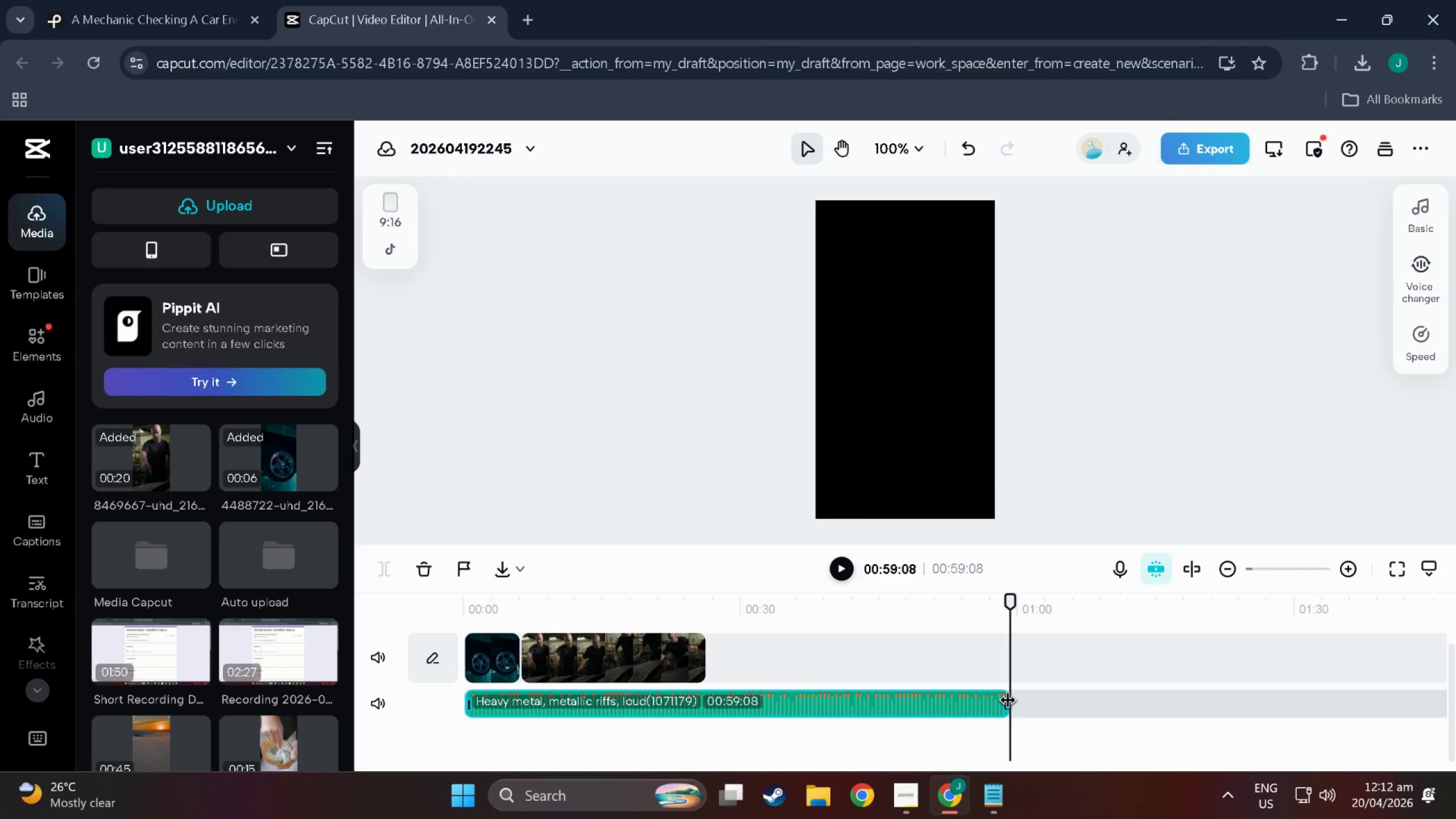 
left_click_drag(start_coordinate=[1008, 702], to_coordinate=[1027, 706])
 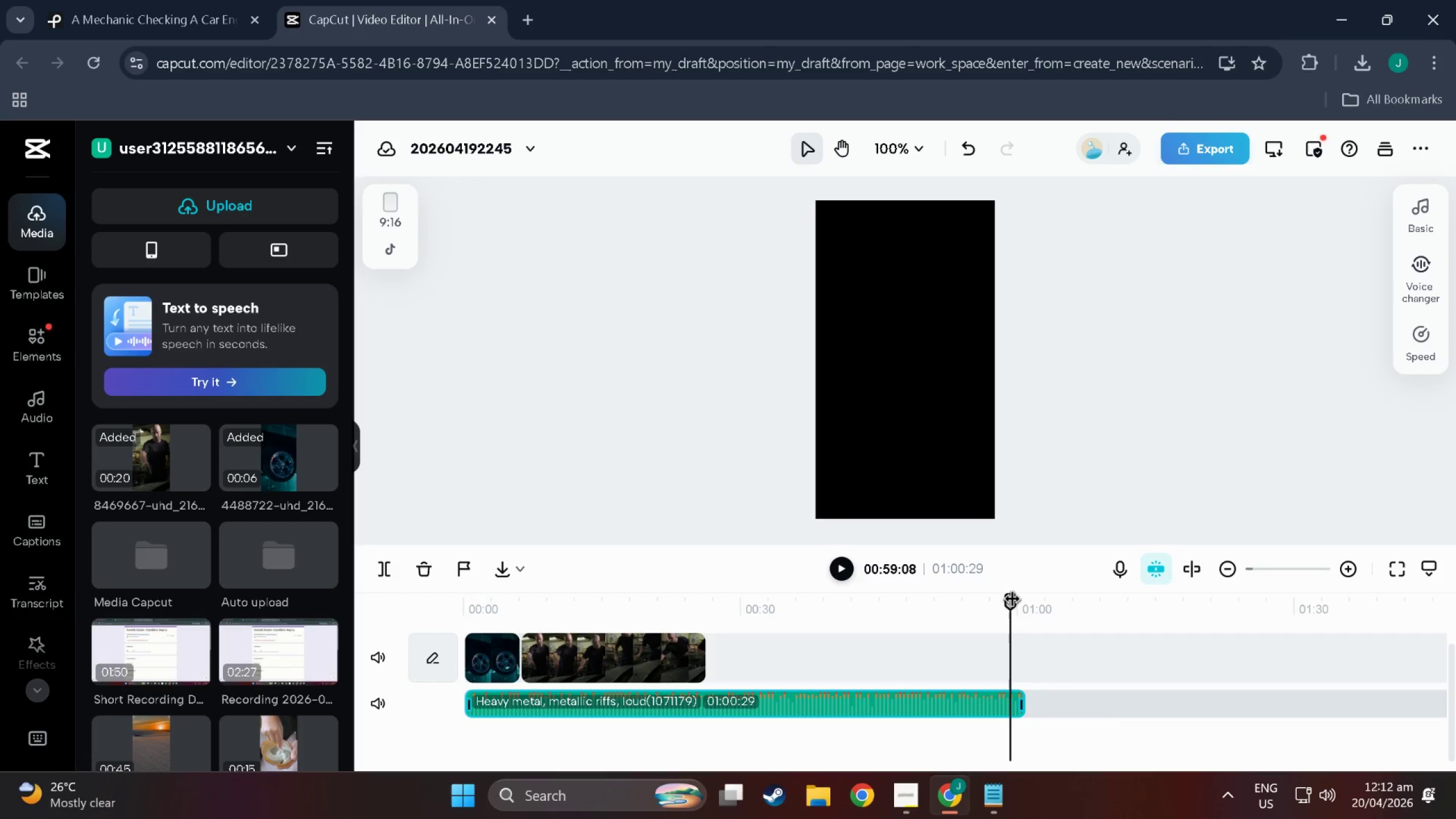 
left_click_drag(start_coordinate=[1013, 601], to_coordinate=[1018, 606])
 